 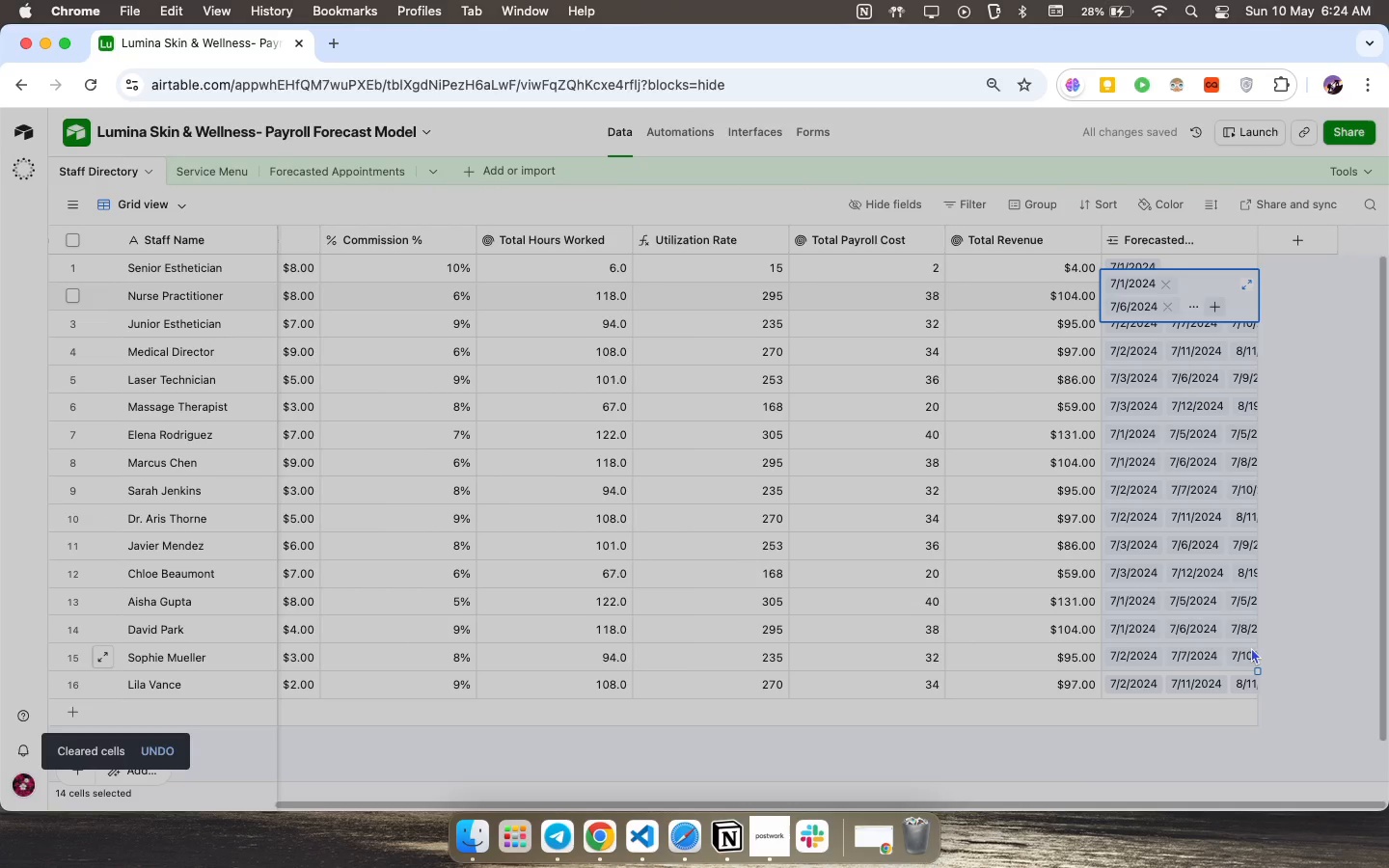 
key(Backspace)
 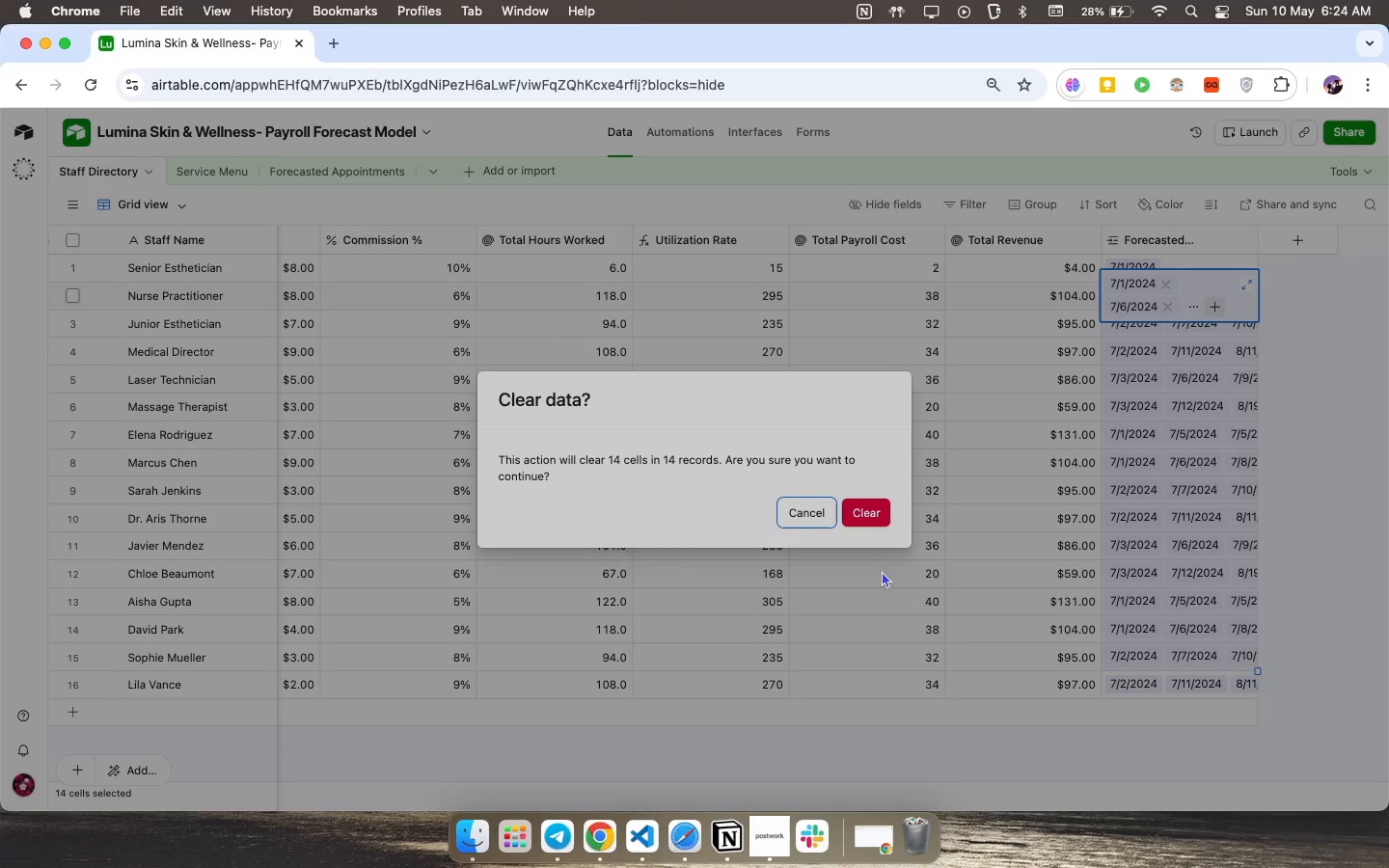 
left_click([863, 517])
 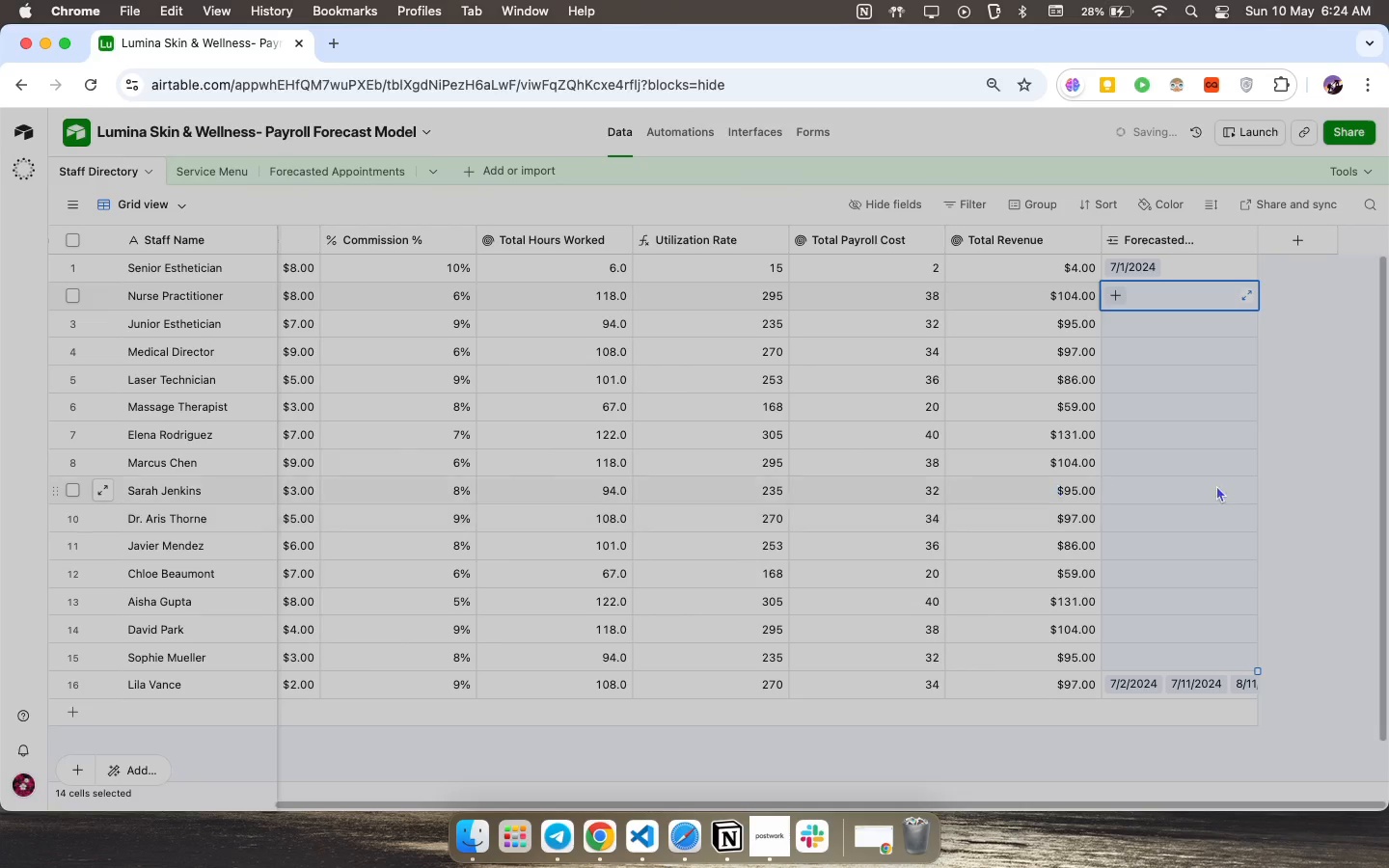 
left_click_drag(start_coordinate=[1226, 669], to_coordinate=[1249, 716])
 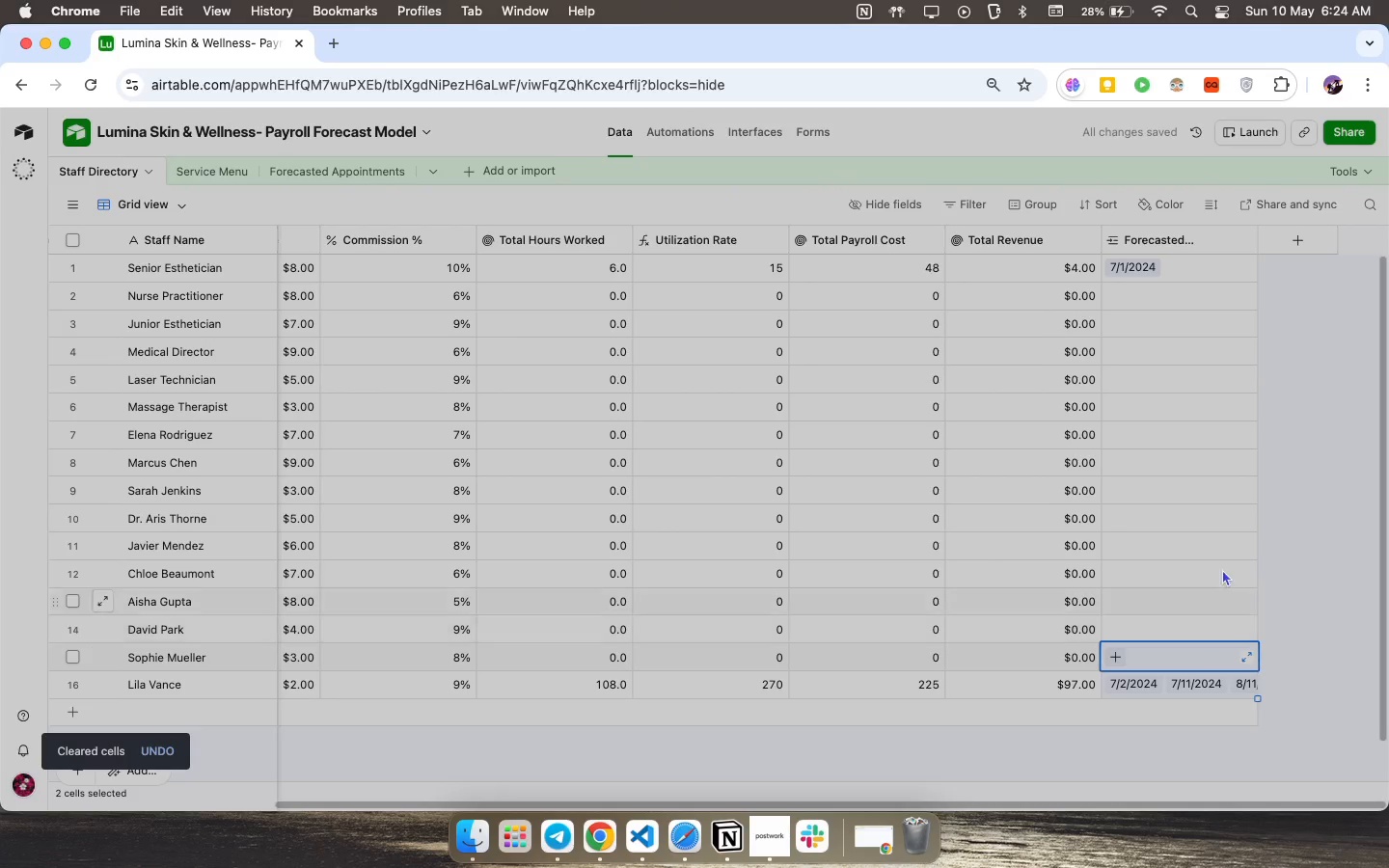 
key(Backspace)
 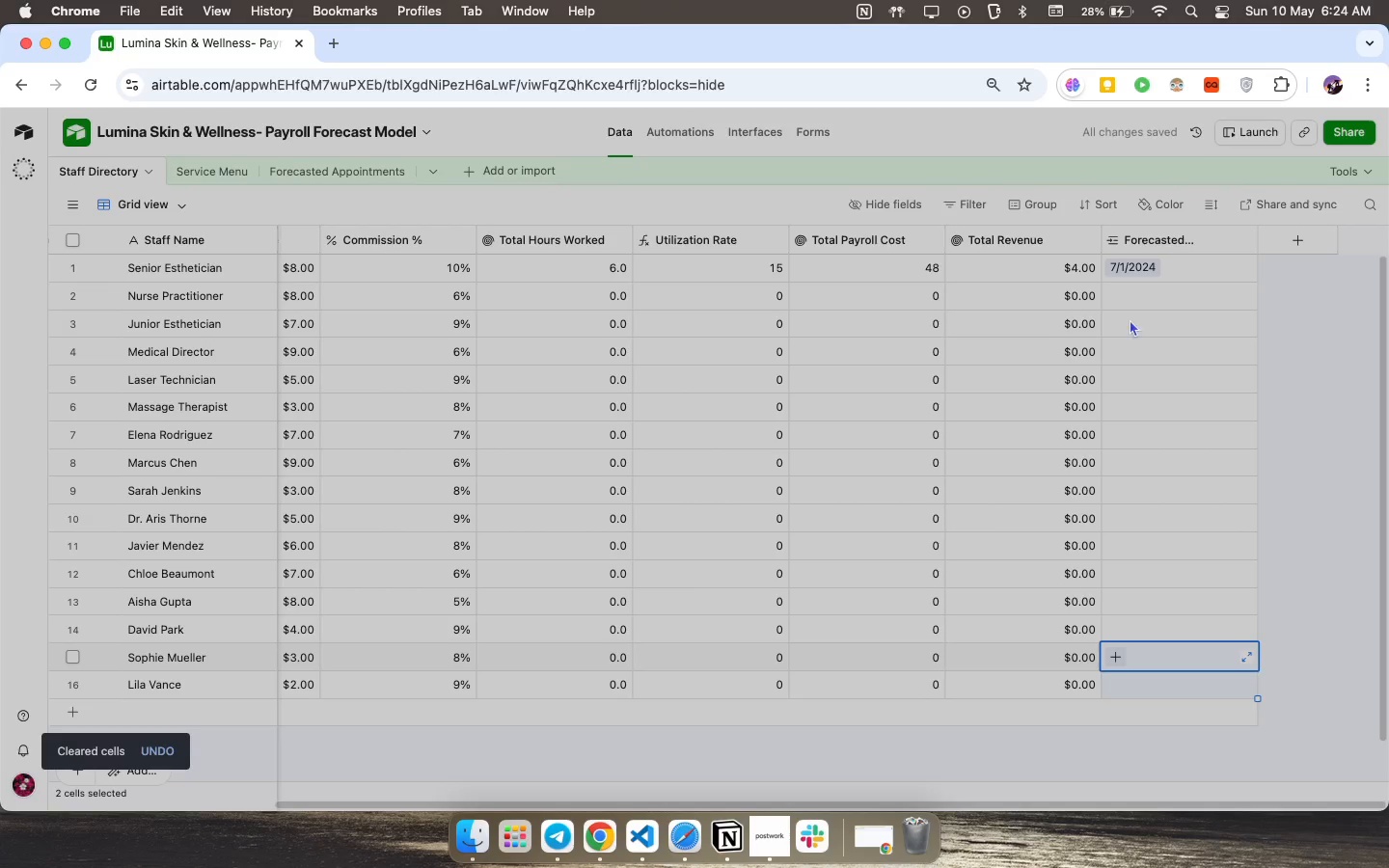 
left_click([1135, 291])
 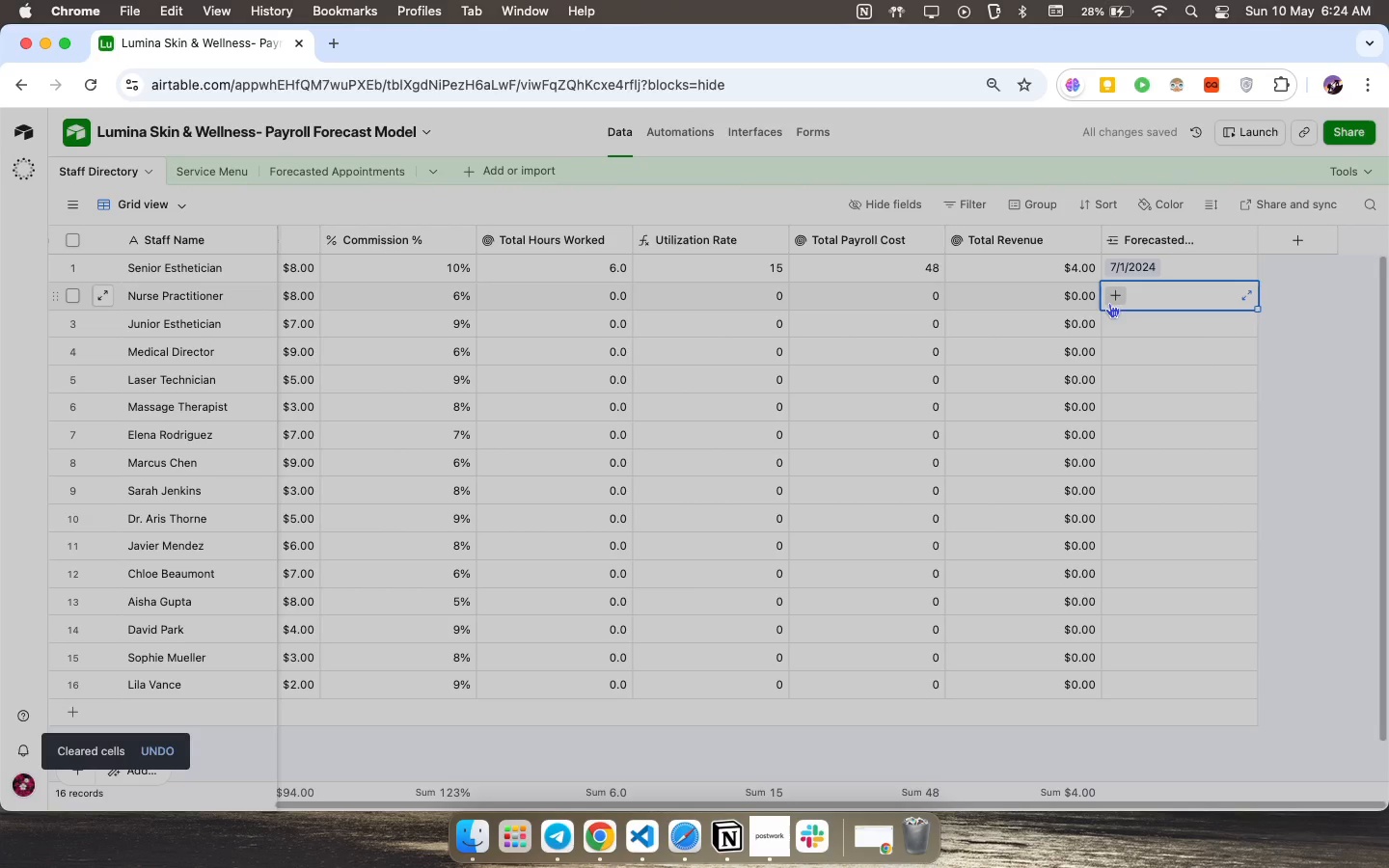 
left_click([1112, 300])
 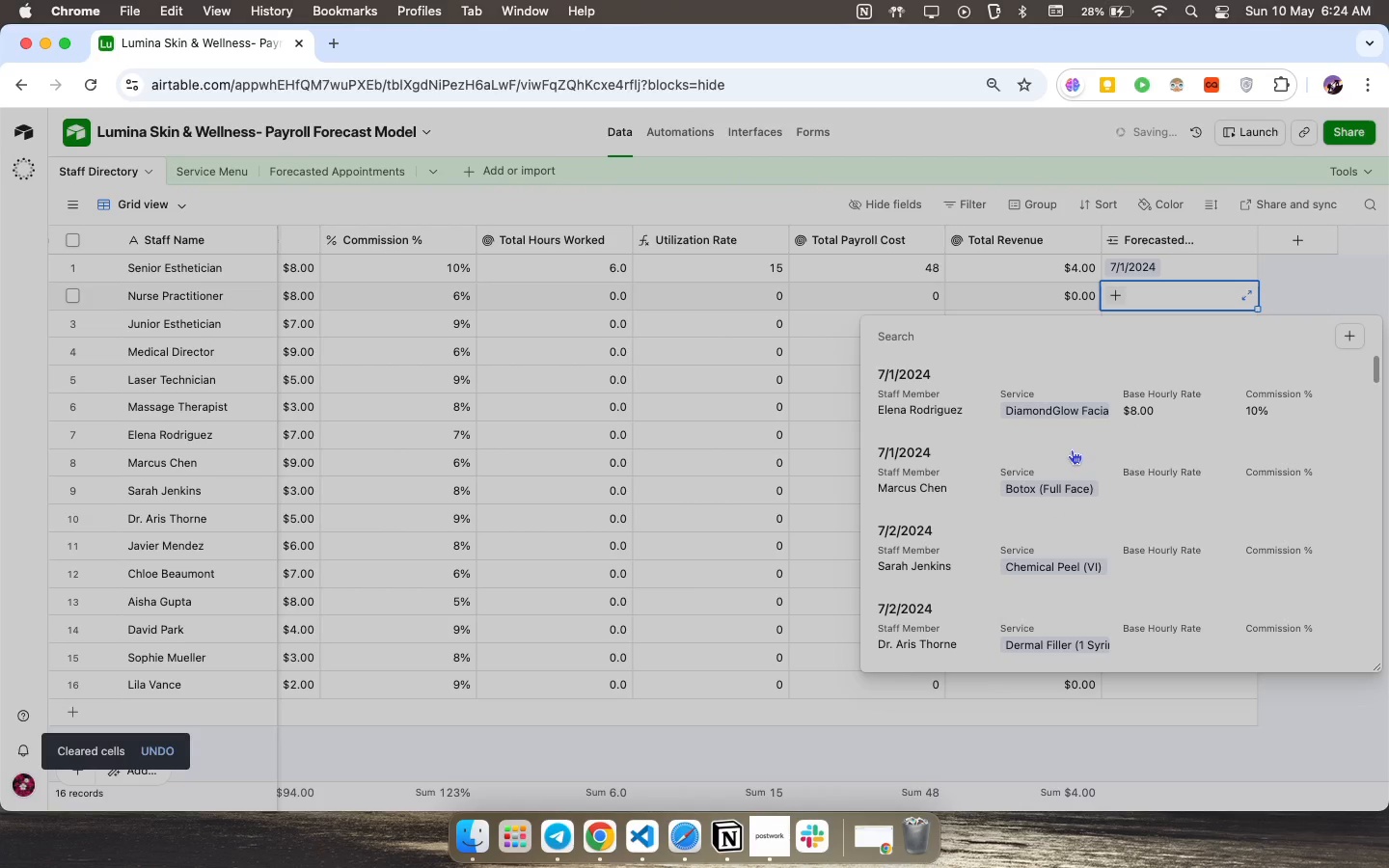 
left_click([1069, 478])
 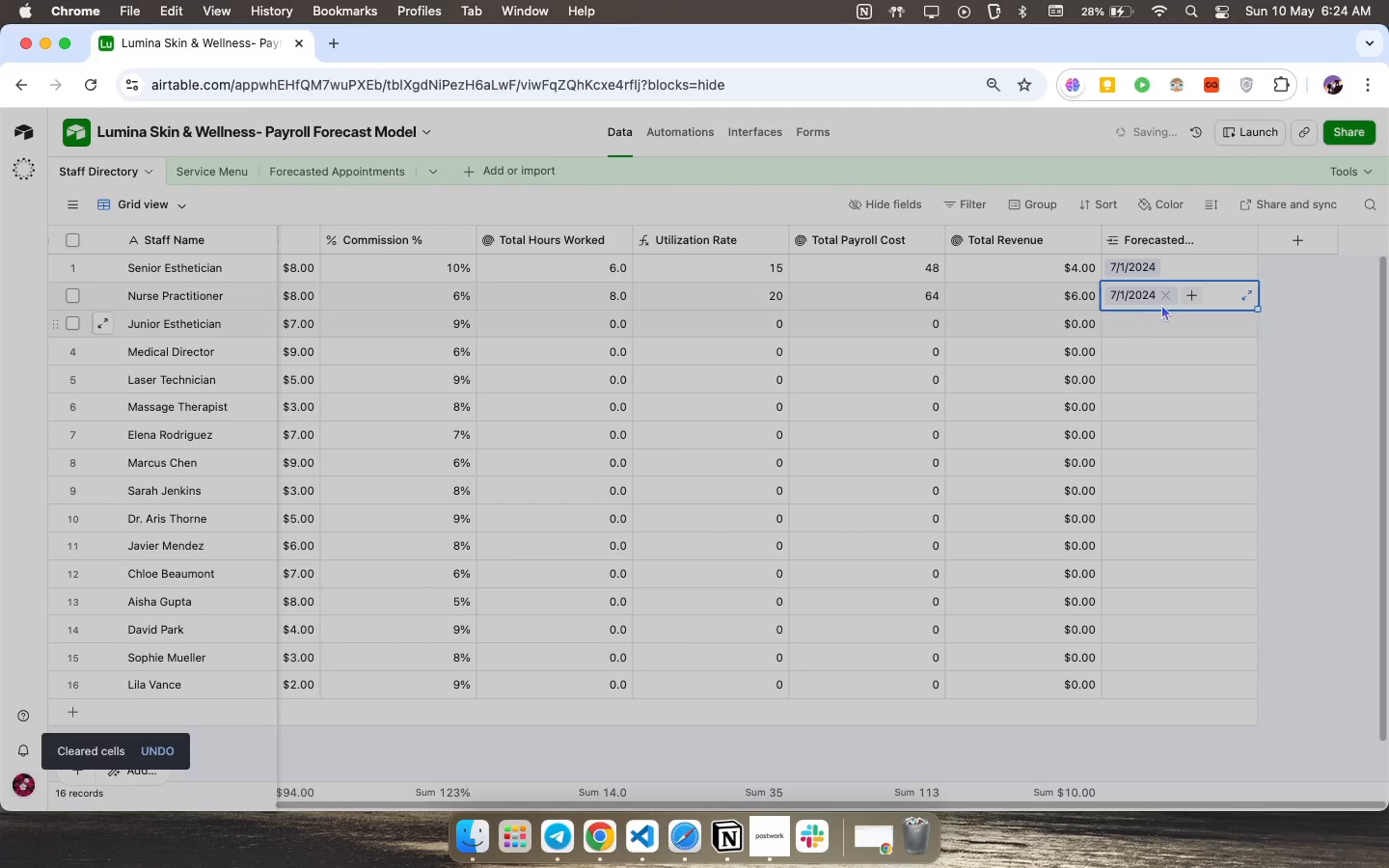 
left_click([1163, 293])
 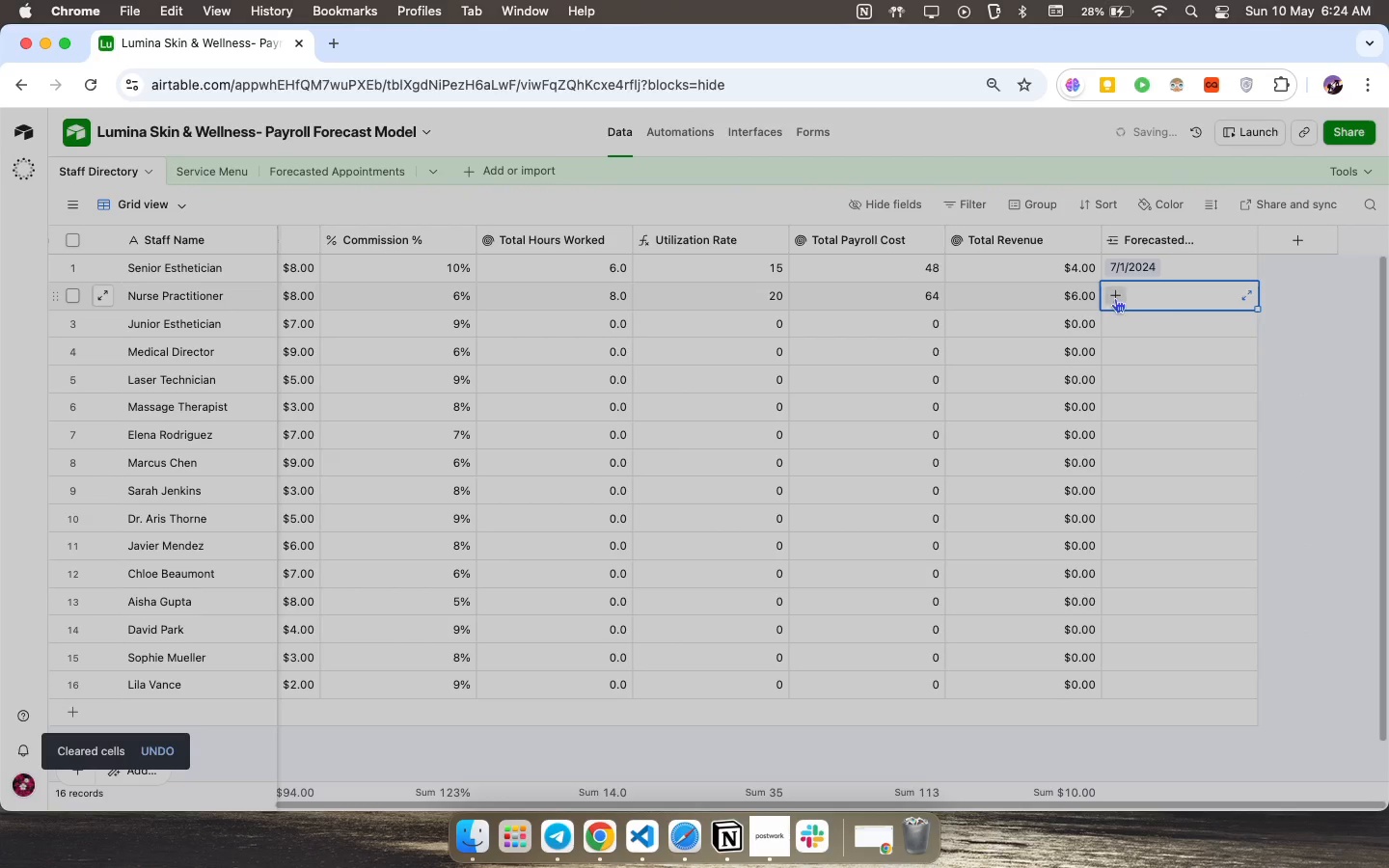 
left_click([1115, 298])
 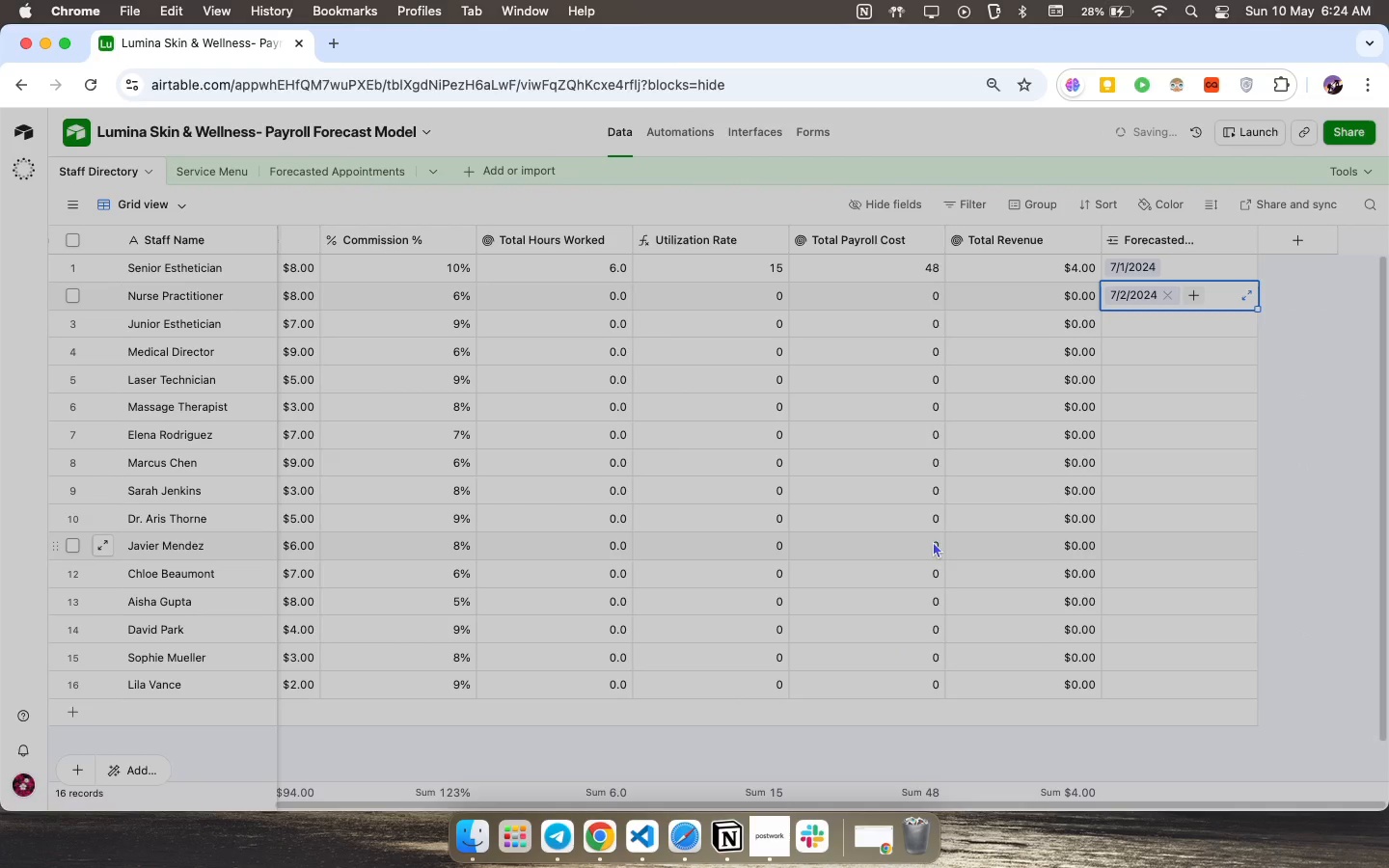 
left_click([1177, 322])
 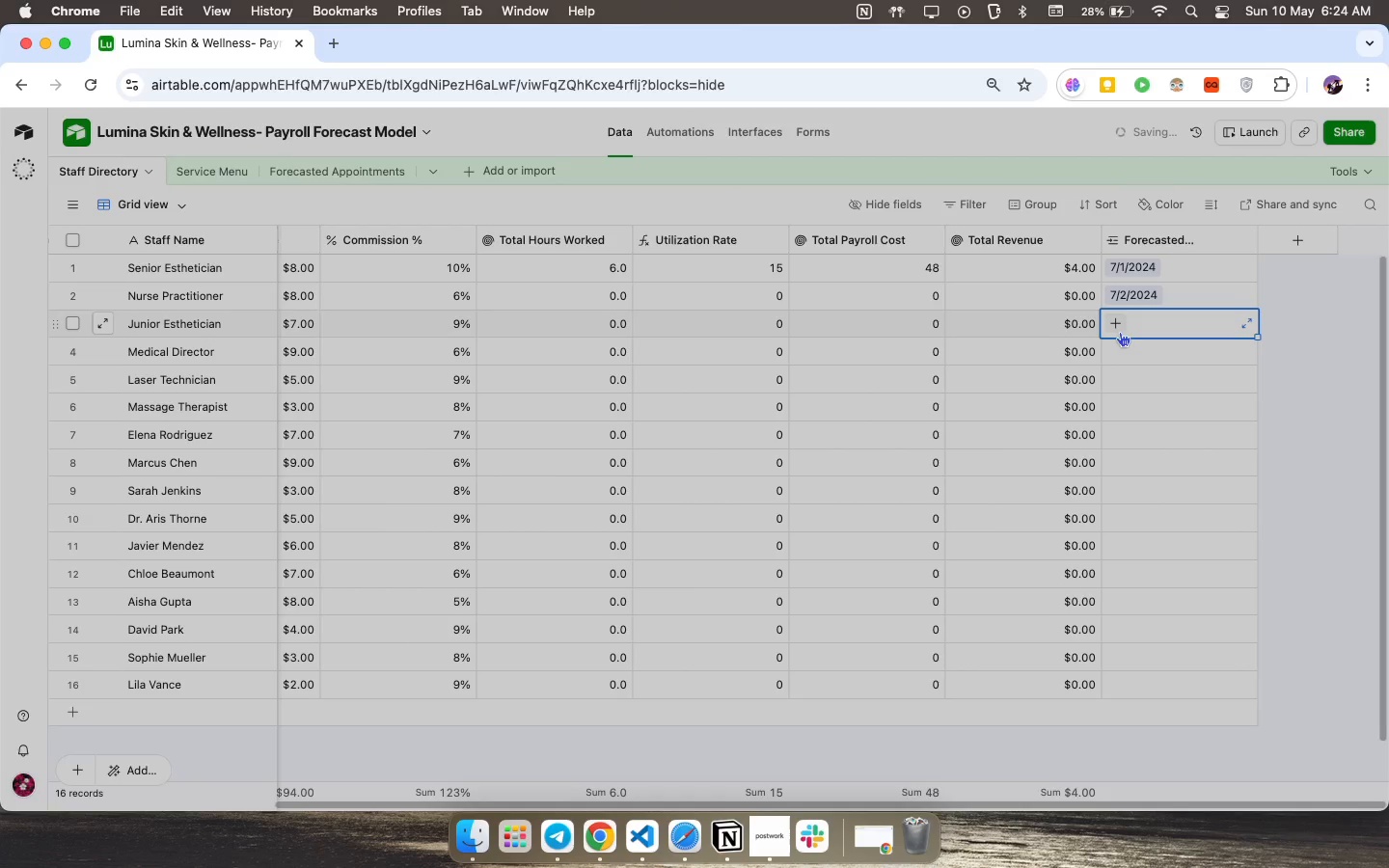 
left_click([1120, 327])
 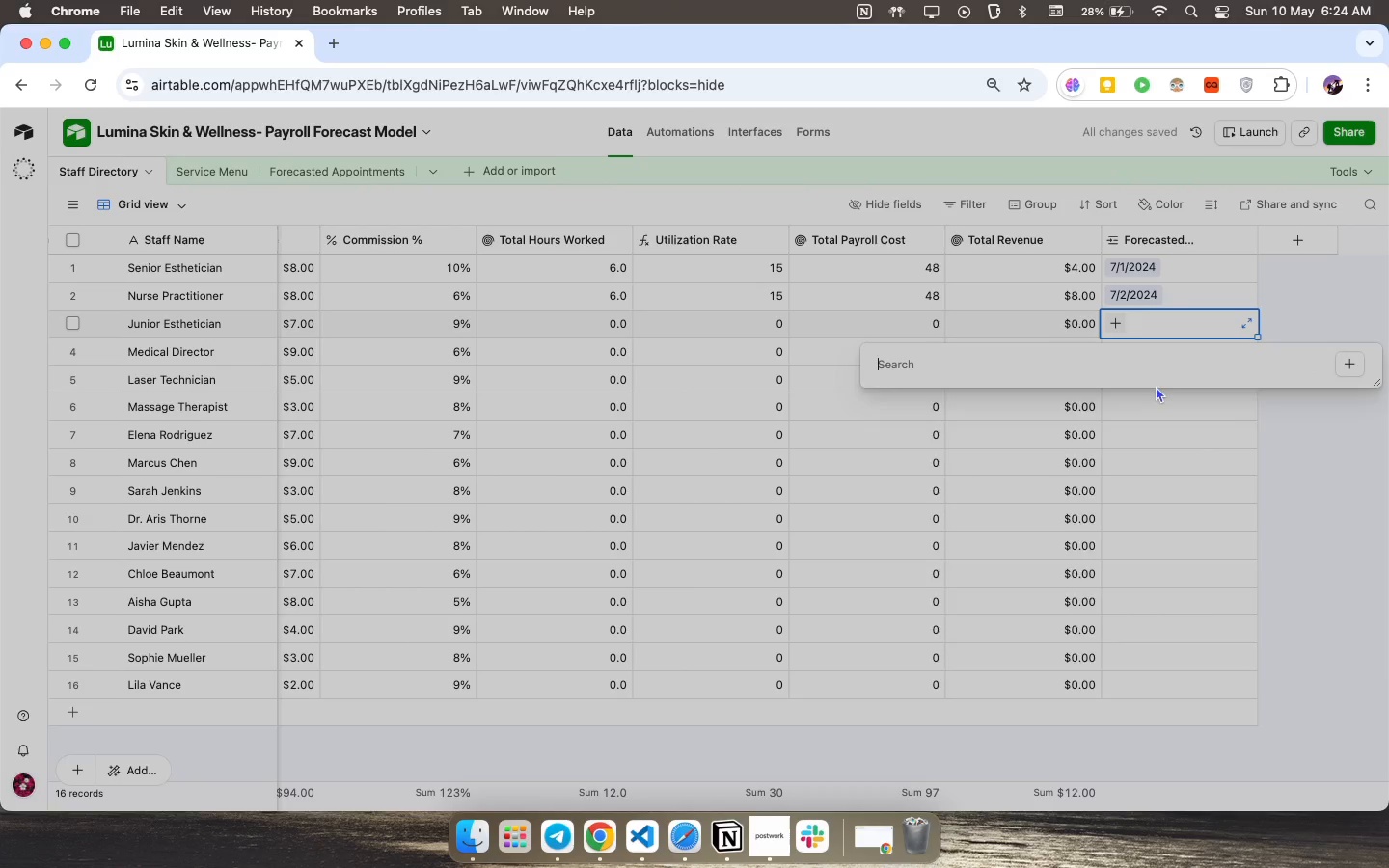 
scroll: coordinate [976, 652], scroll_direction: down, amount: 10.0
 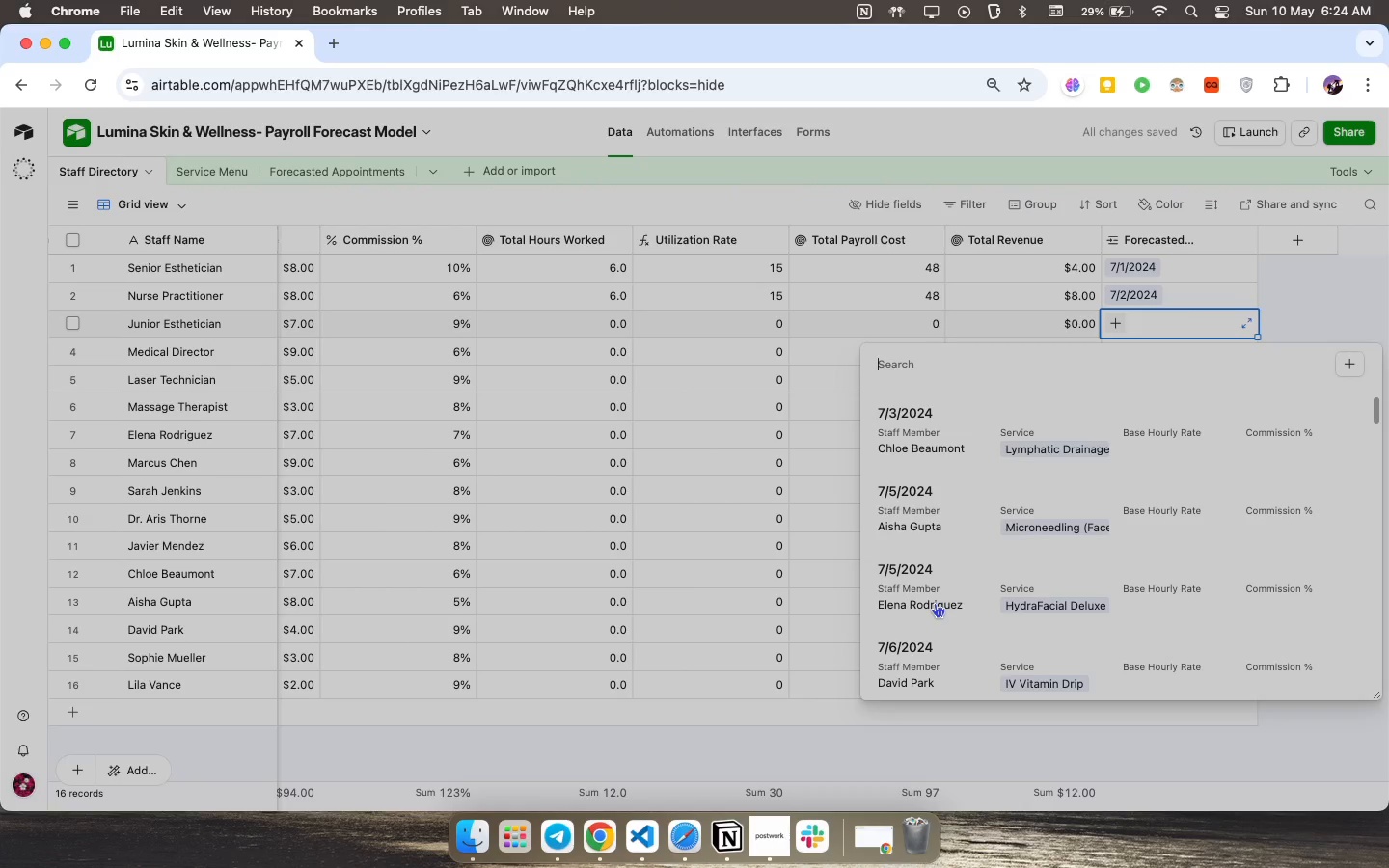 
left_click_drag(start_coordinate=[1233, 256], to_coordinate=[1240, 322])
 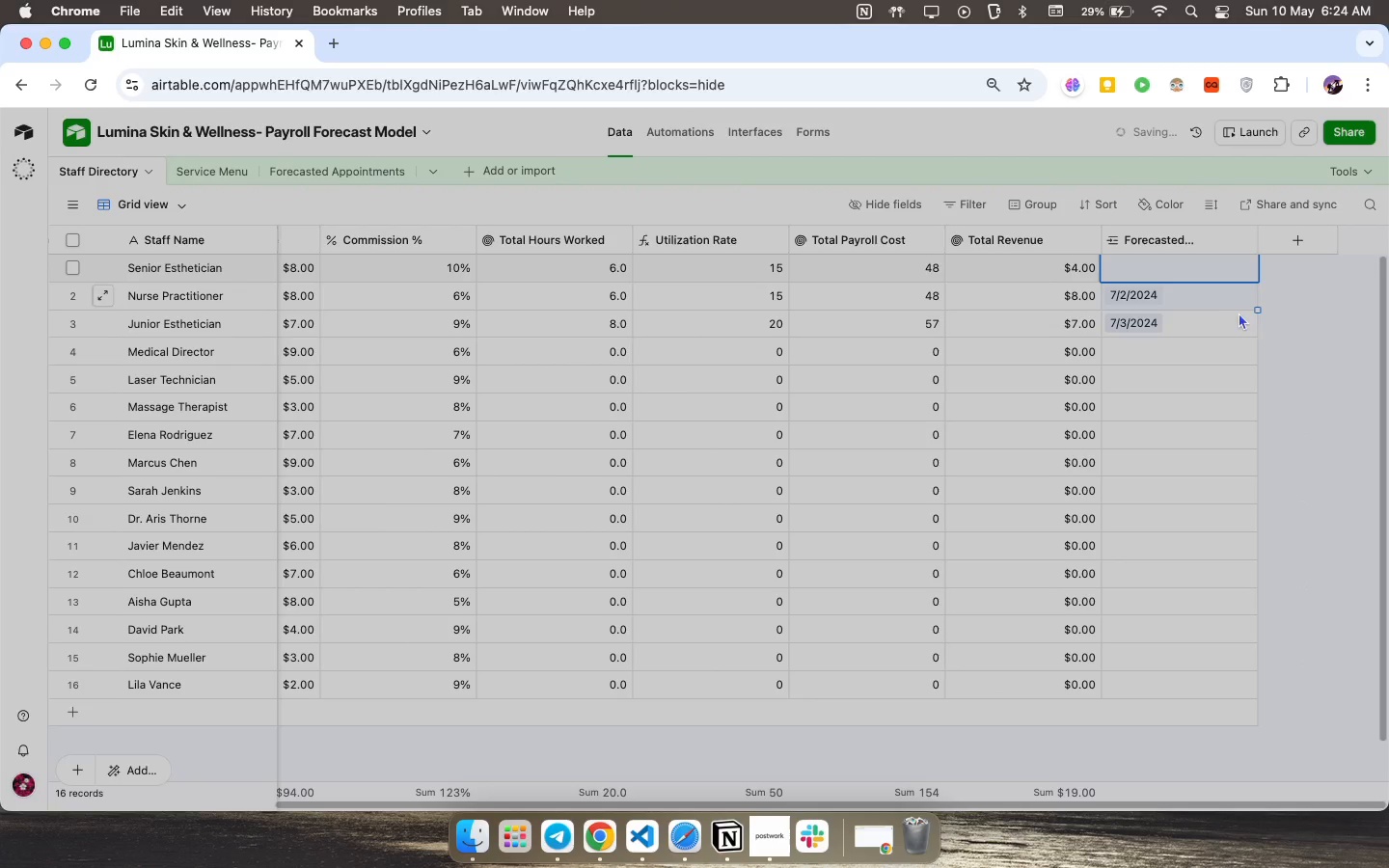 
left_click_drag(start_coordinate=[1255, 337], to_coordinate=[1207, 683])
 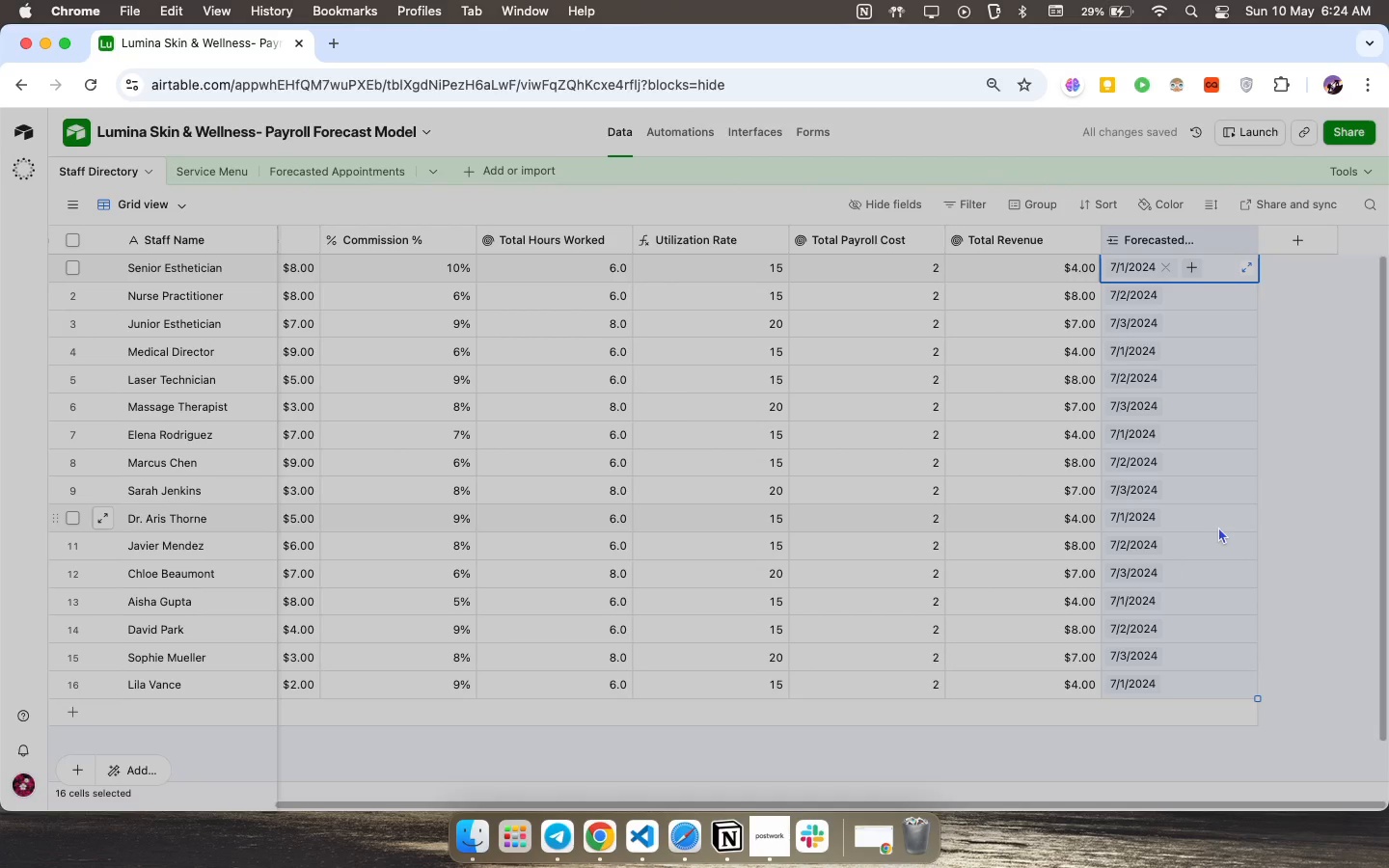 
left_click([1218, 527])
 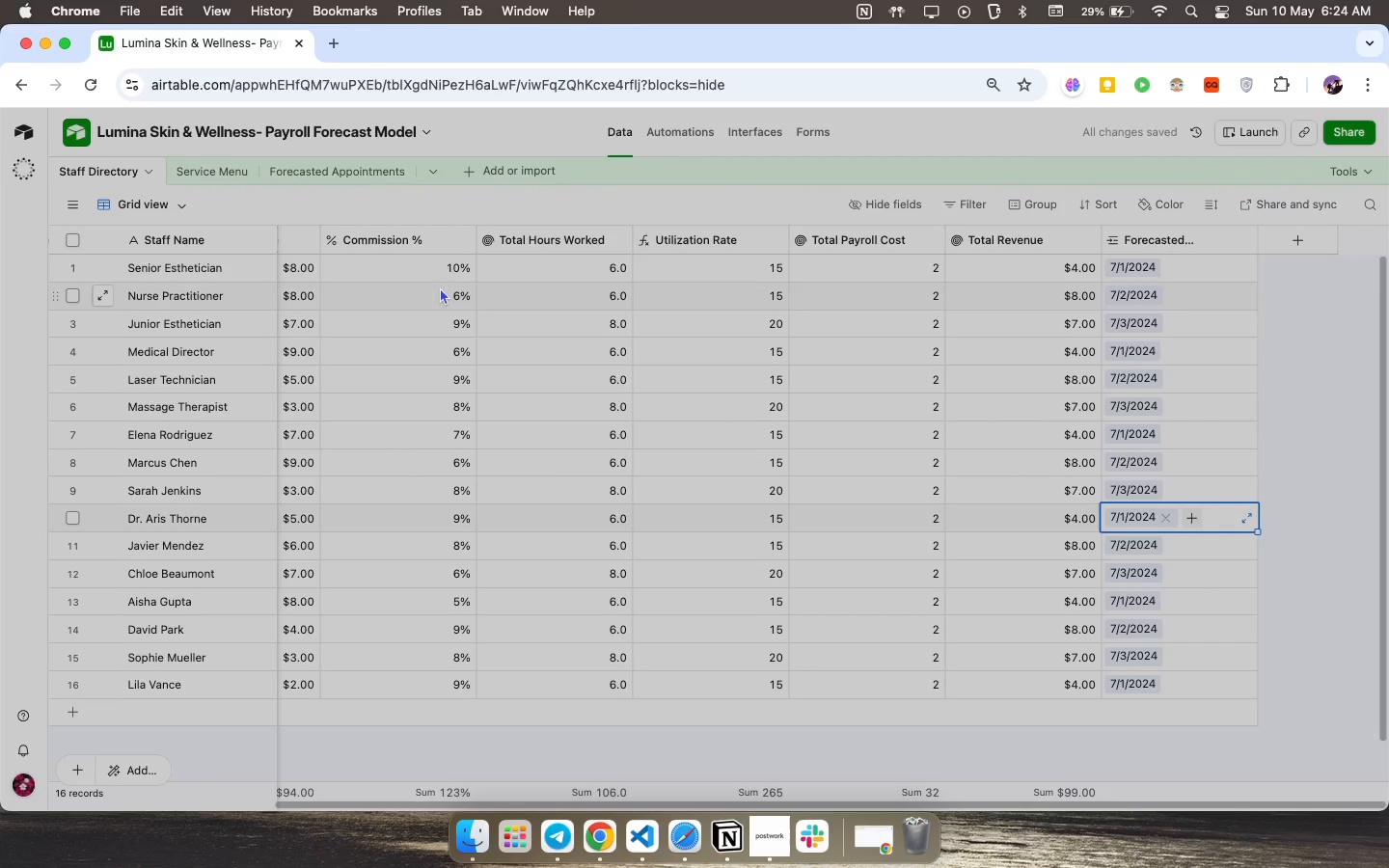 
left_click([298, 174])
 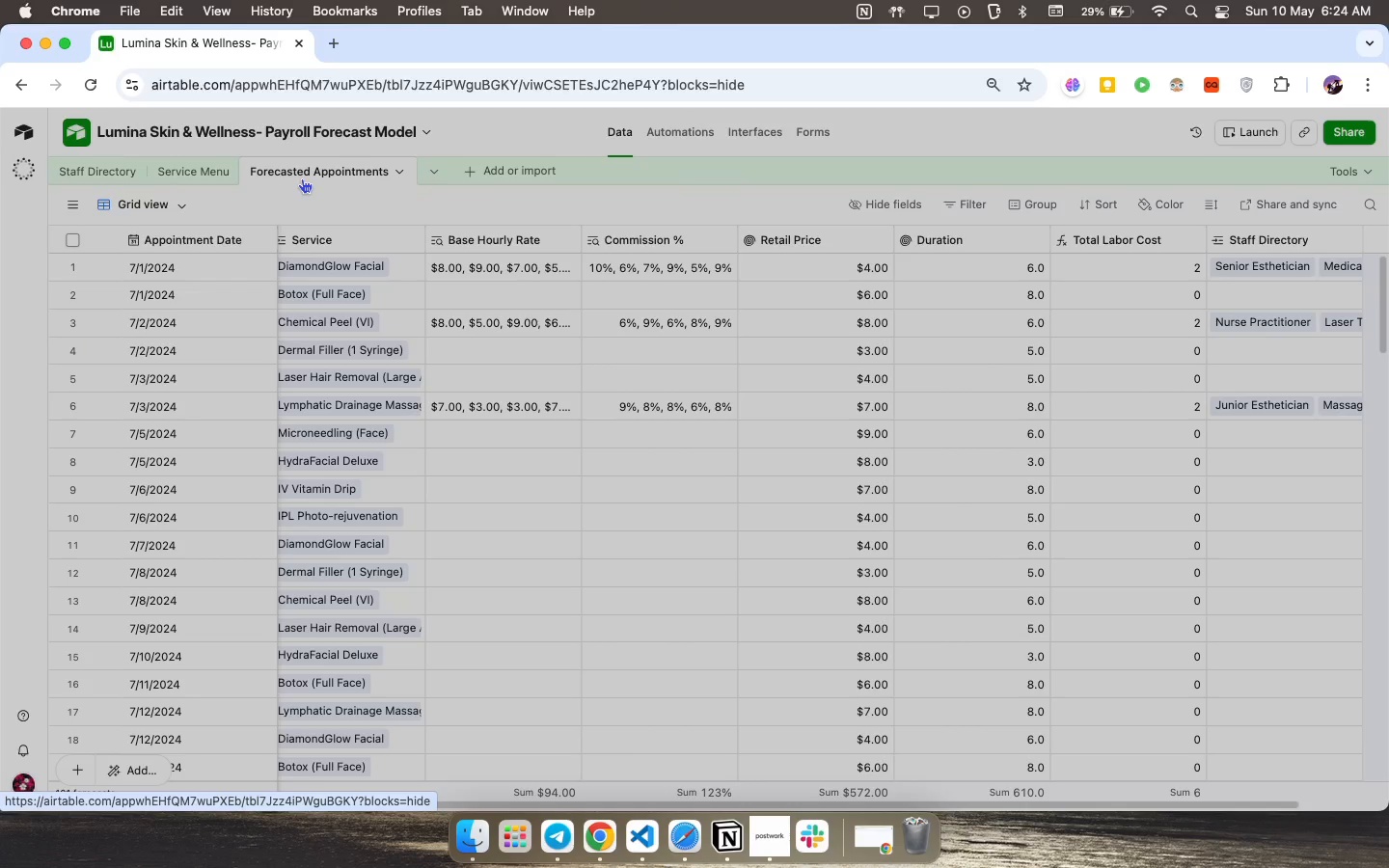 
wait(5.95)
 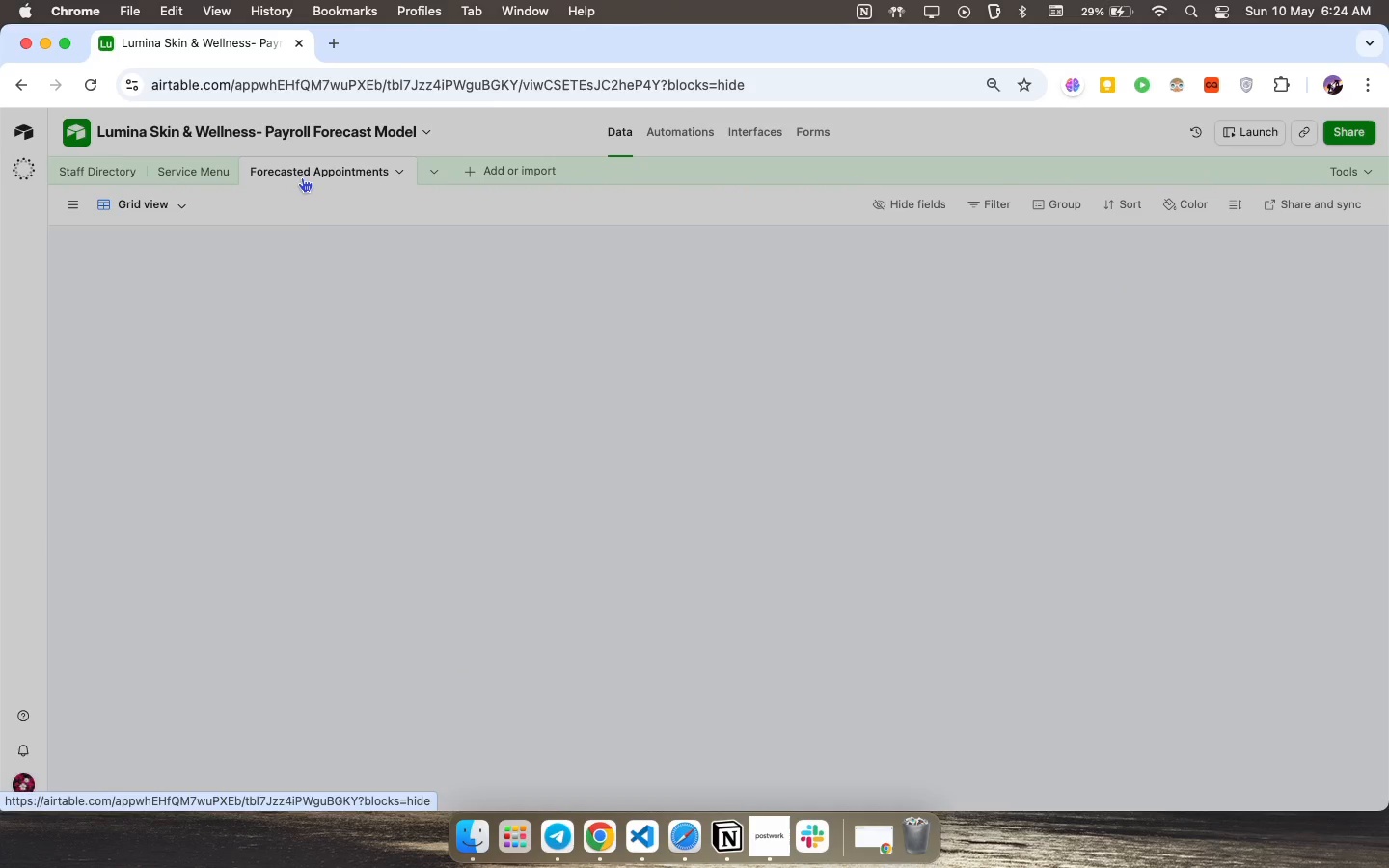 
scroll: coordinate [707, 339], scroll_direction: up, amount: 25.0
 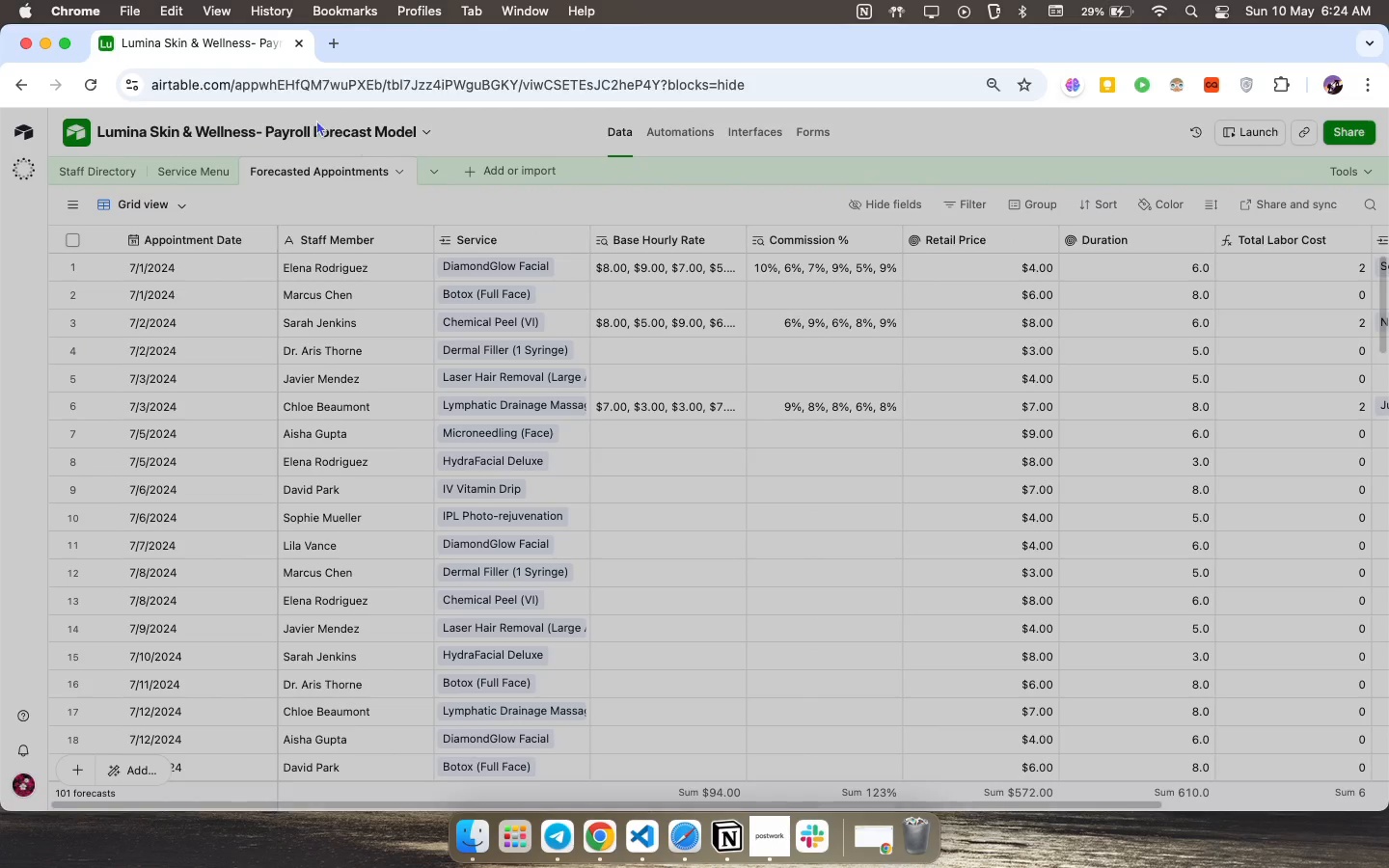 
left_click([92, 169])
 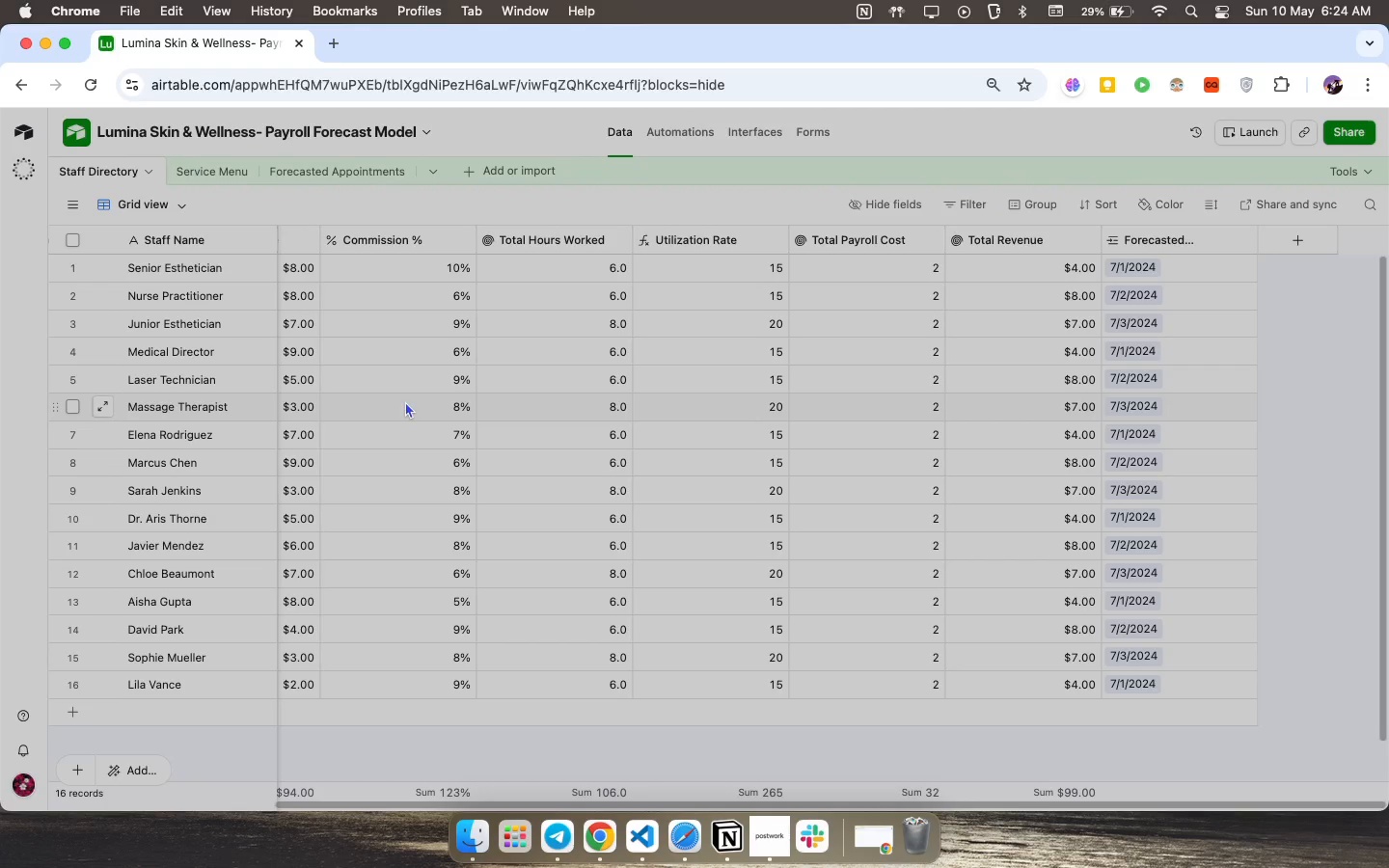 
key(Meta+CommandLeft)
 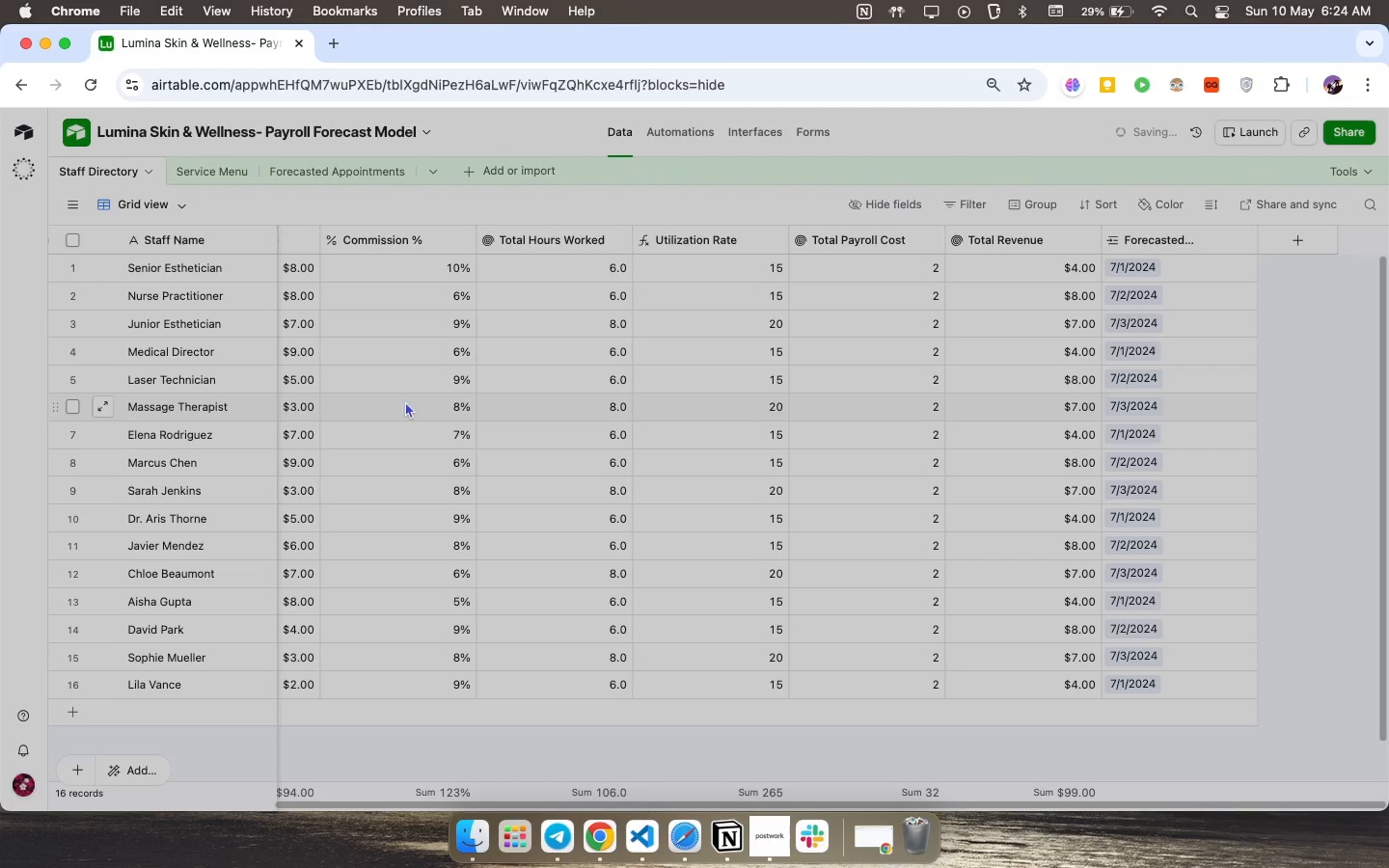 
key(Meta+Z)
 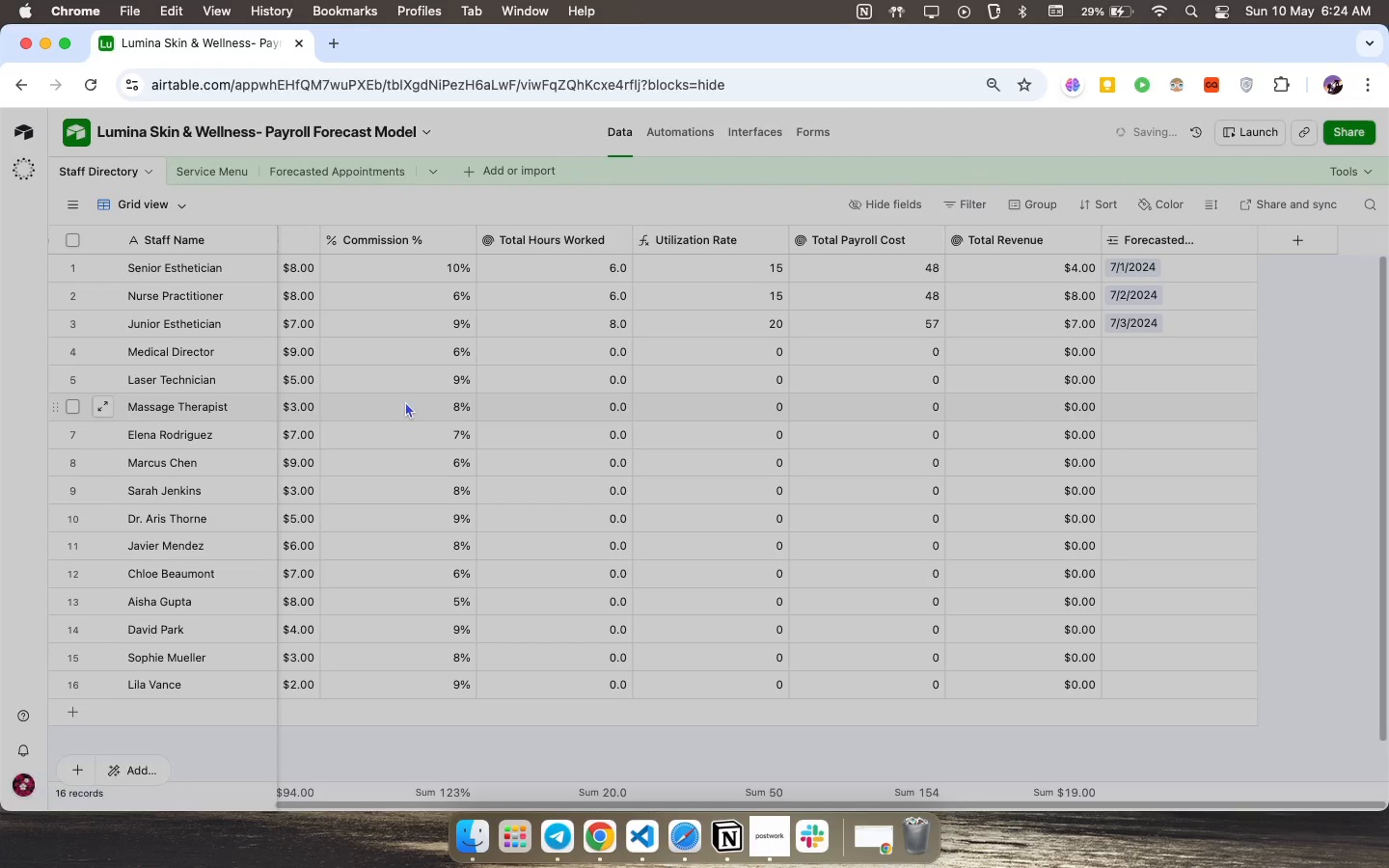 
key(Meta+Z)
 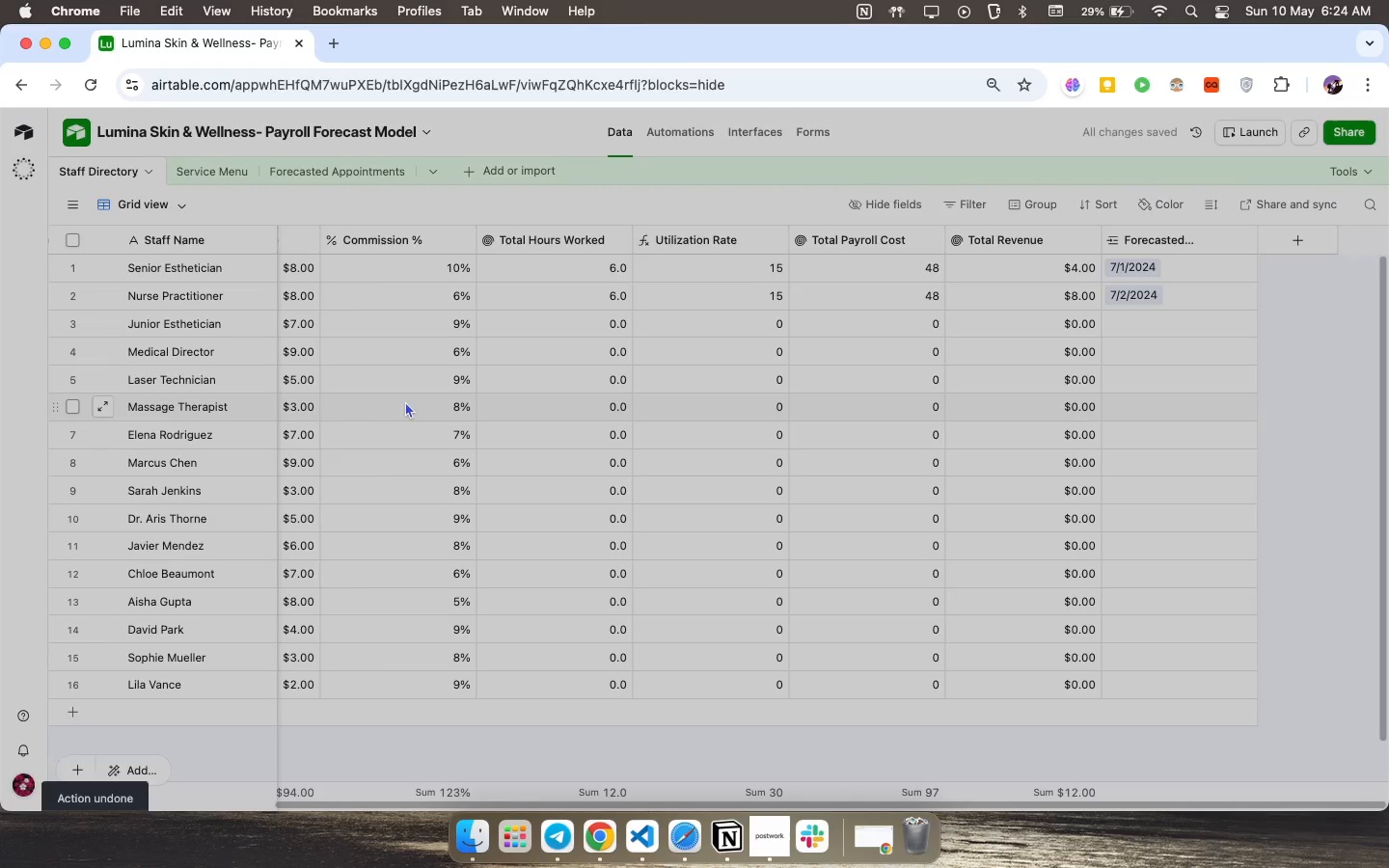 
key(Meta+CommandLeft)
 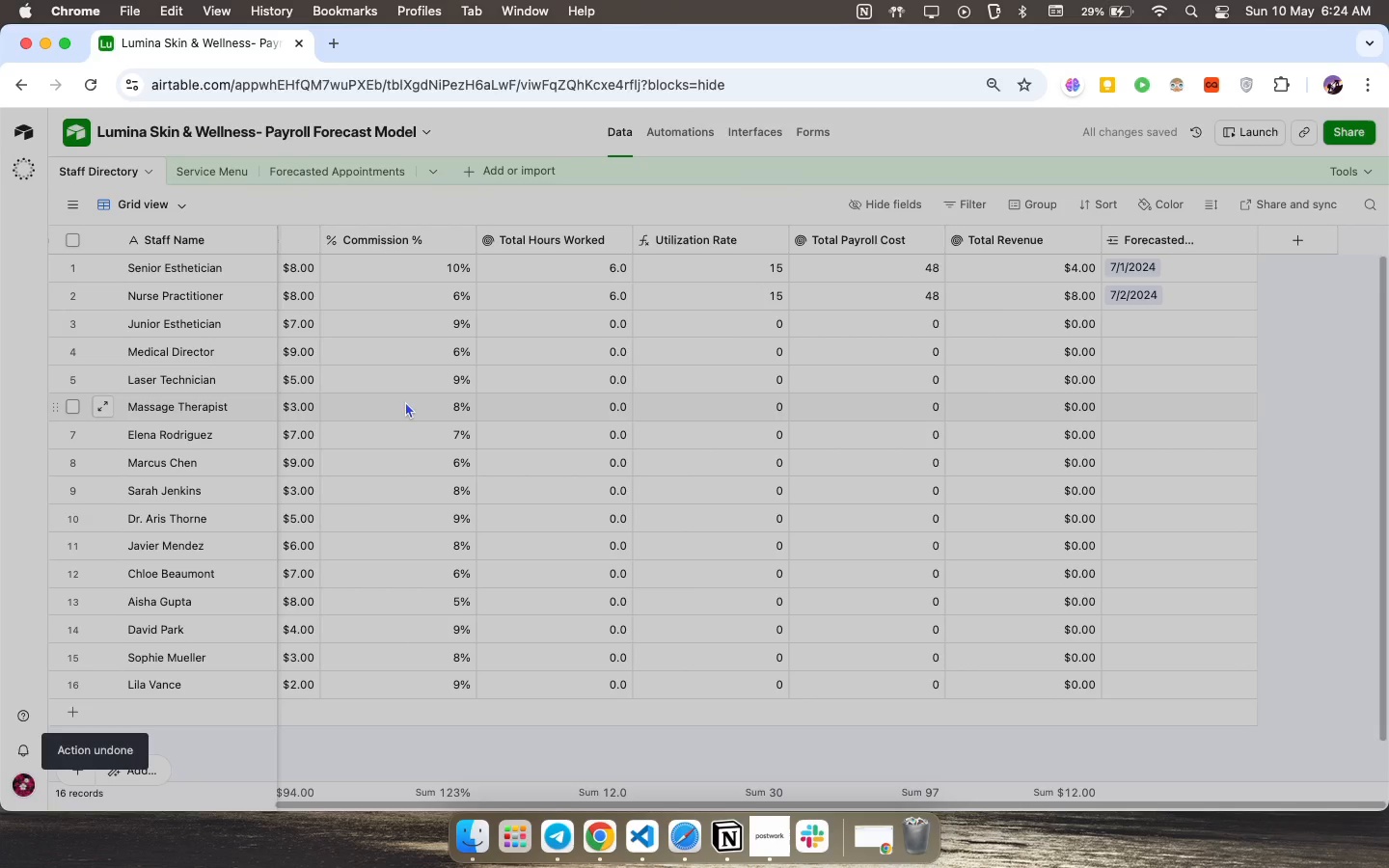 
key(Meta+Z)
 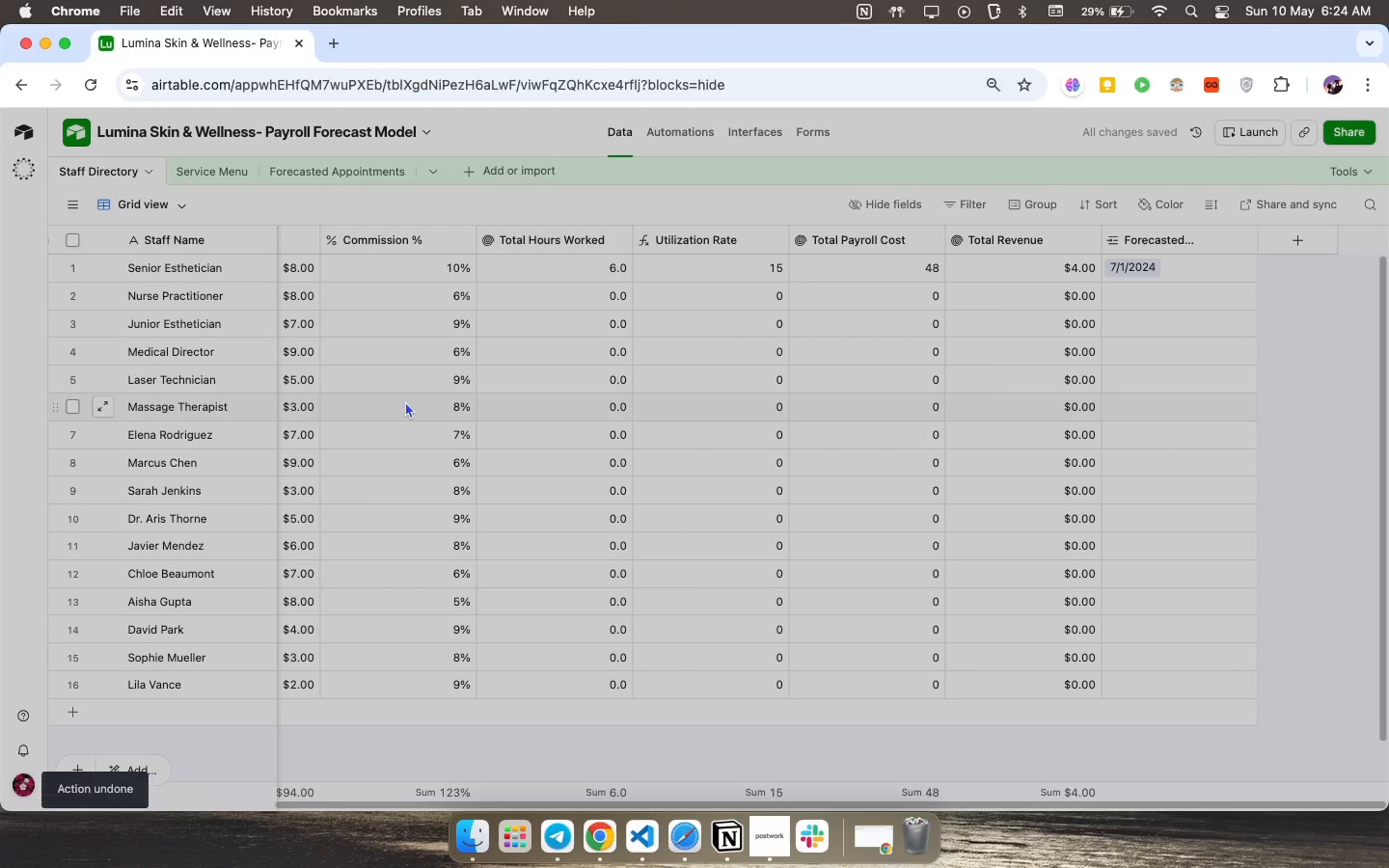 
key(Meta+CommandLeft)
 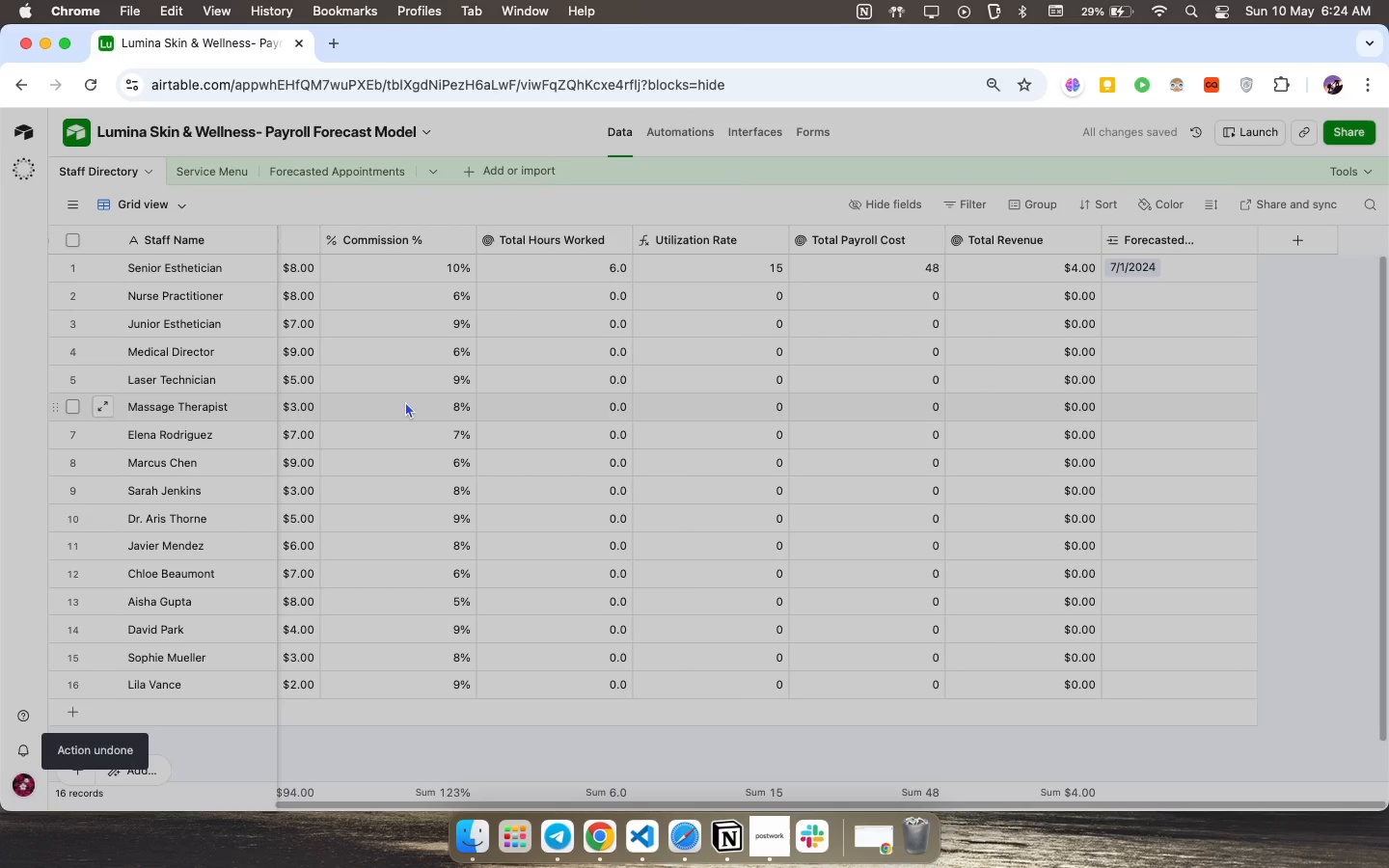 
key(Meta+Z)
 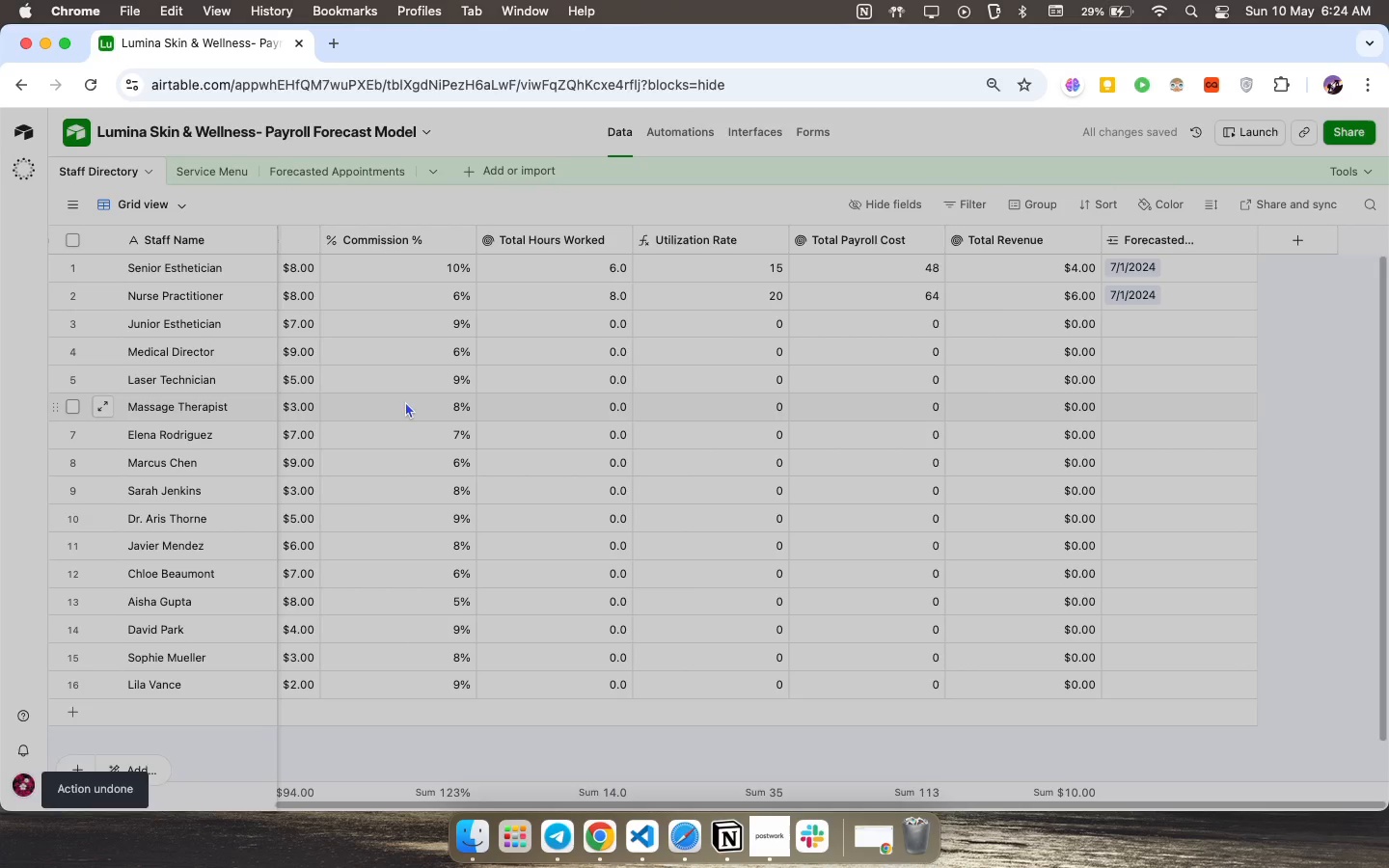 
key(Meta+CommandLeft)
 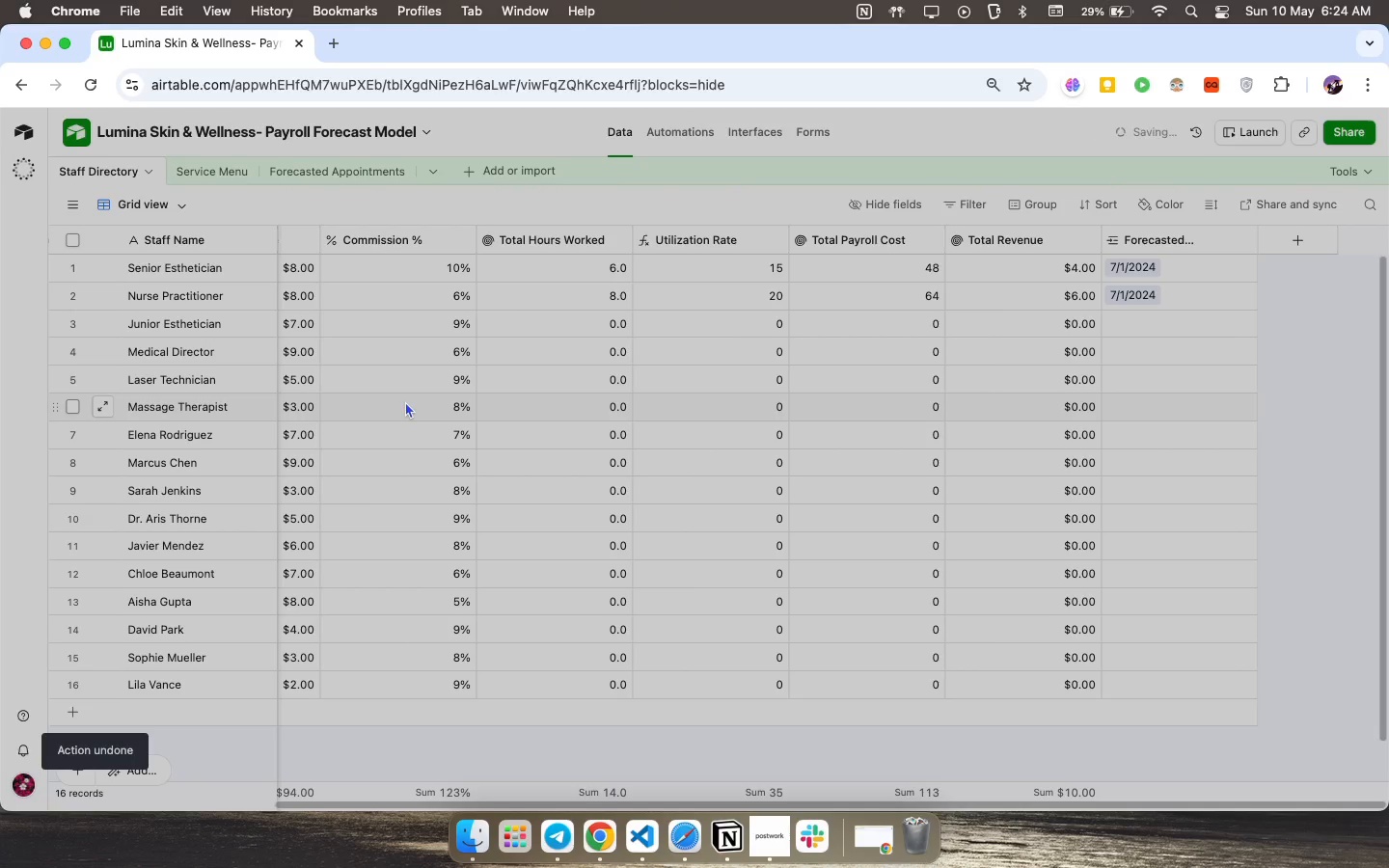 
key(Meta+Z)
 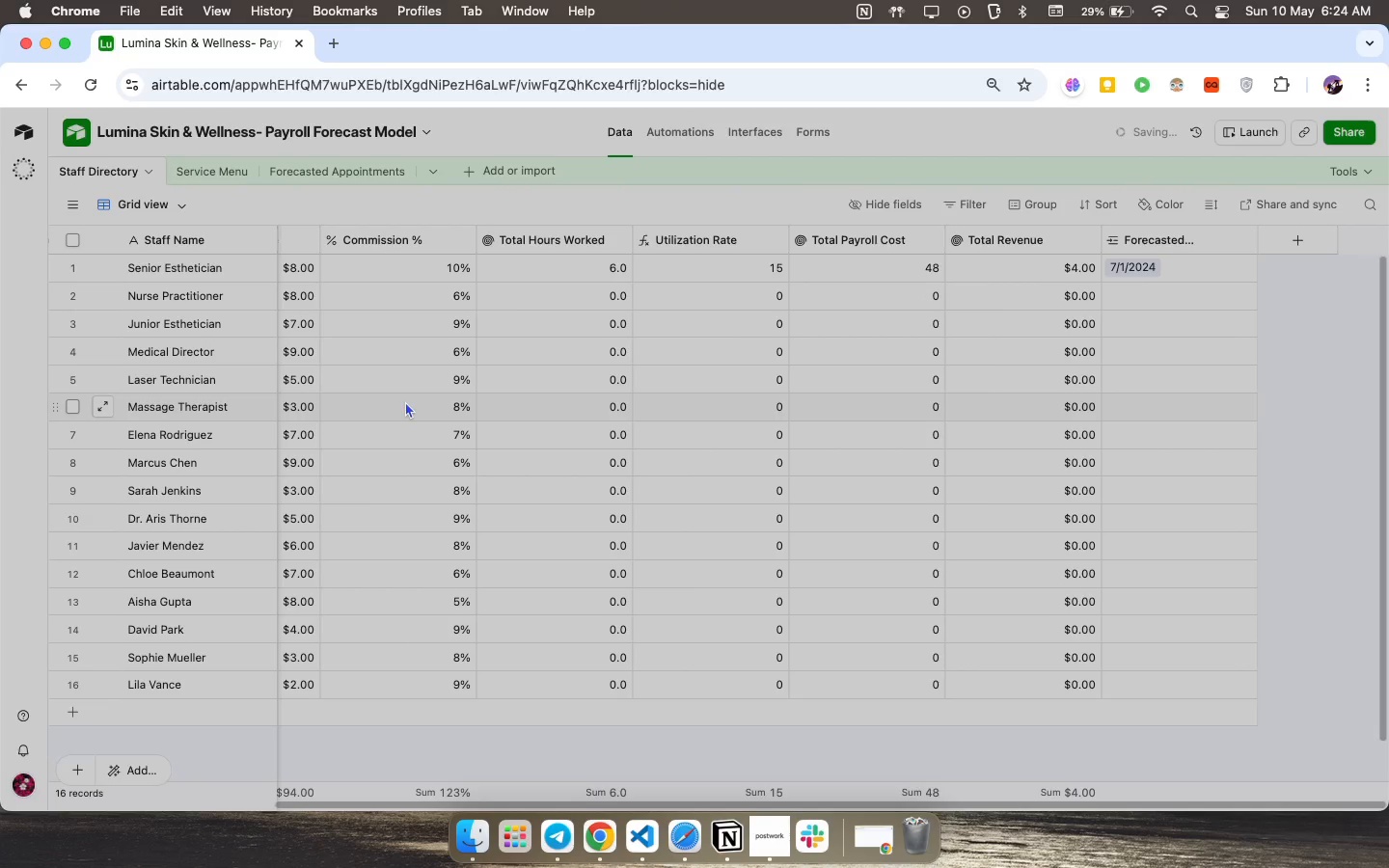 
key(Meta+CommandLeft)
 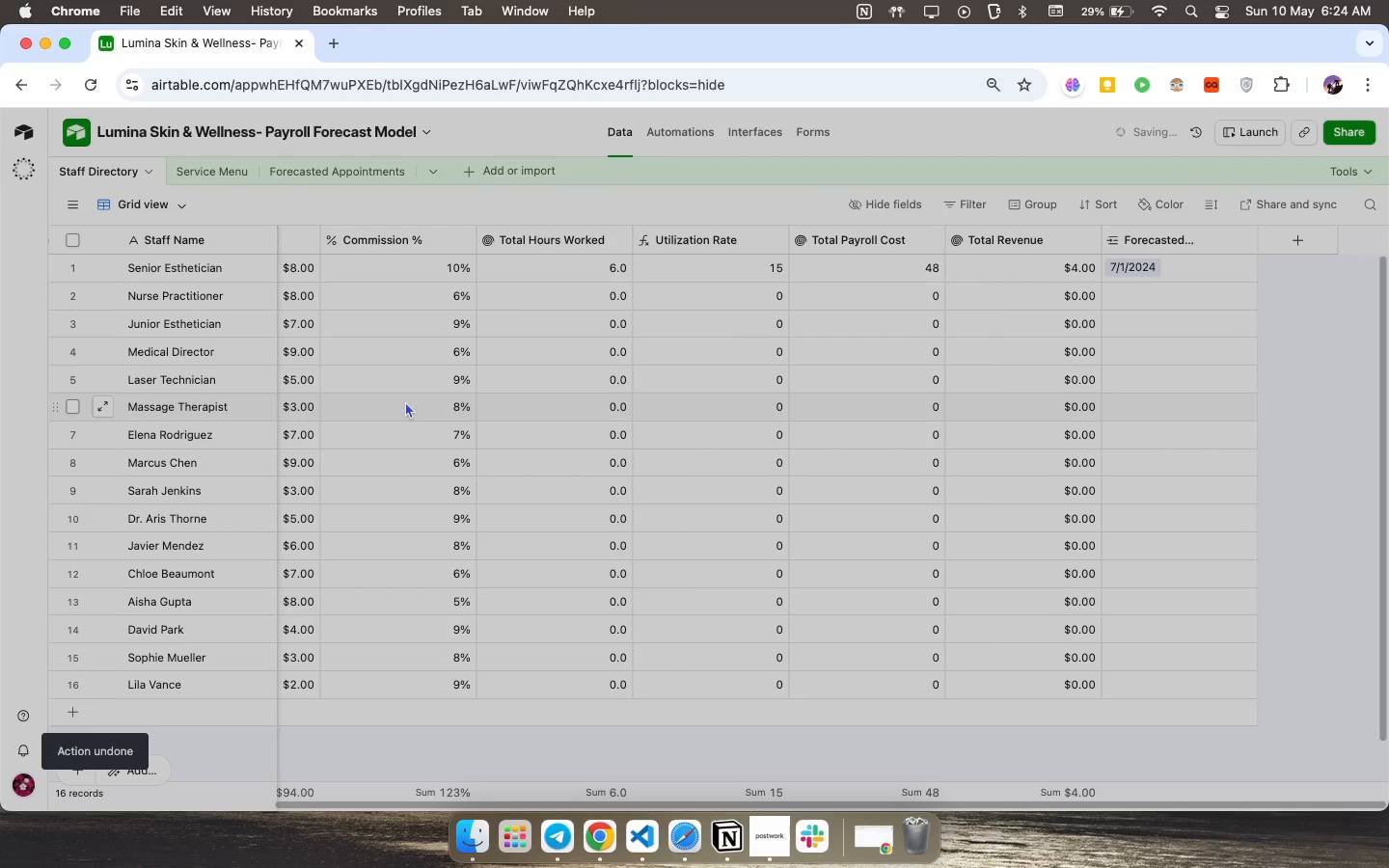 
key(Meta+Z)
 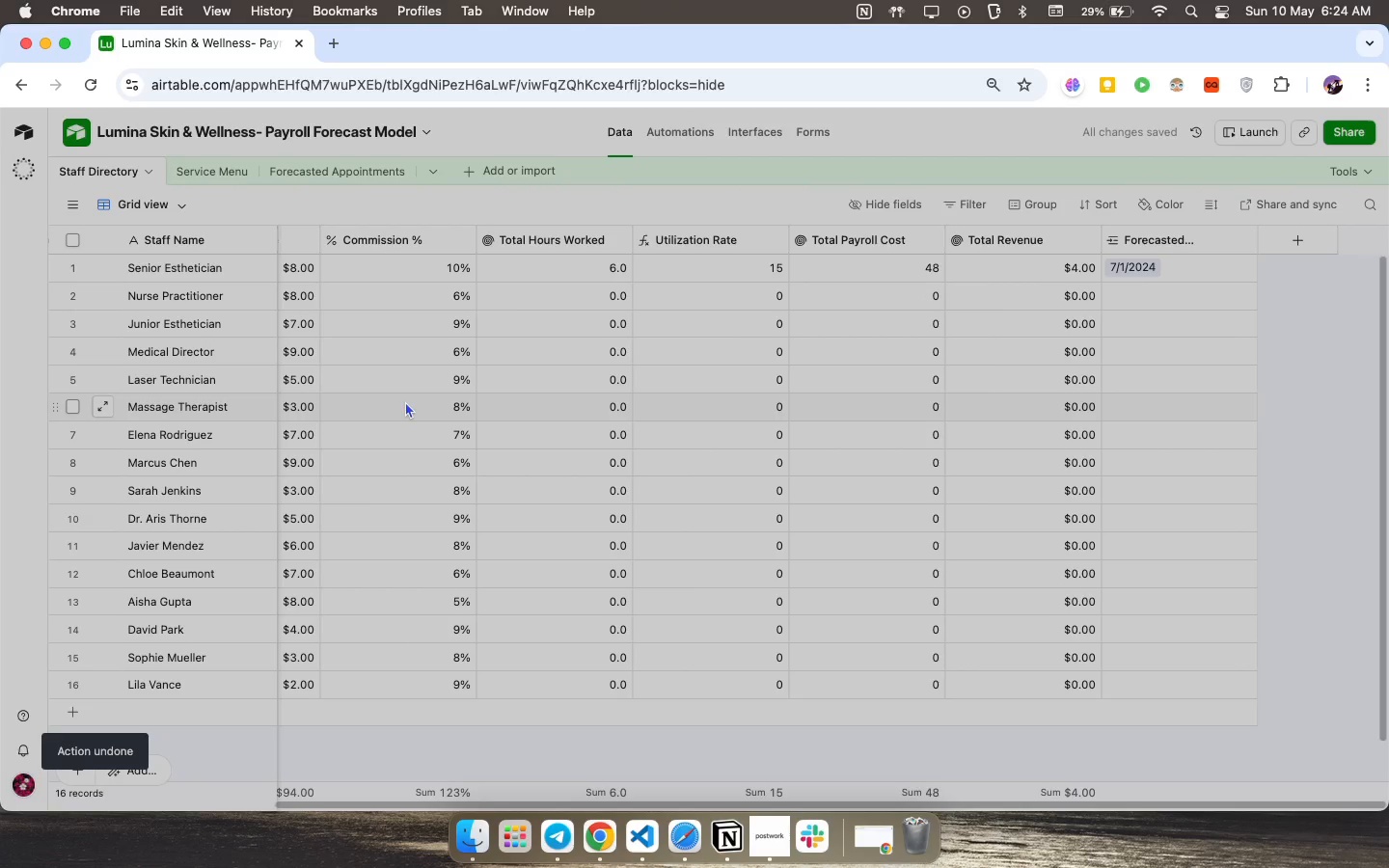 
key(Meta+Z)
 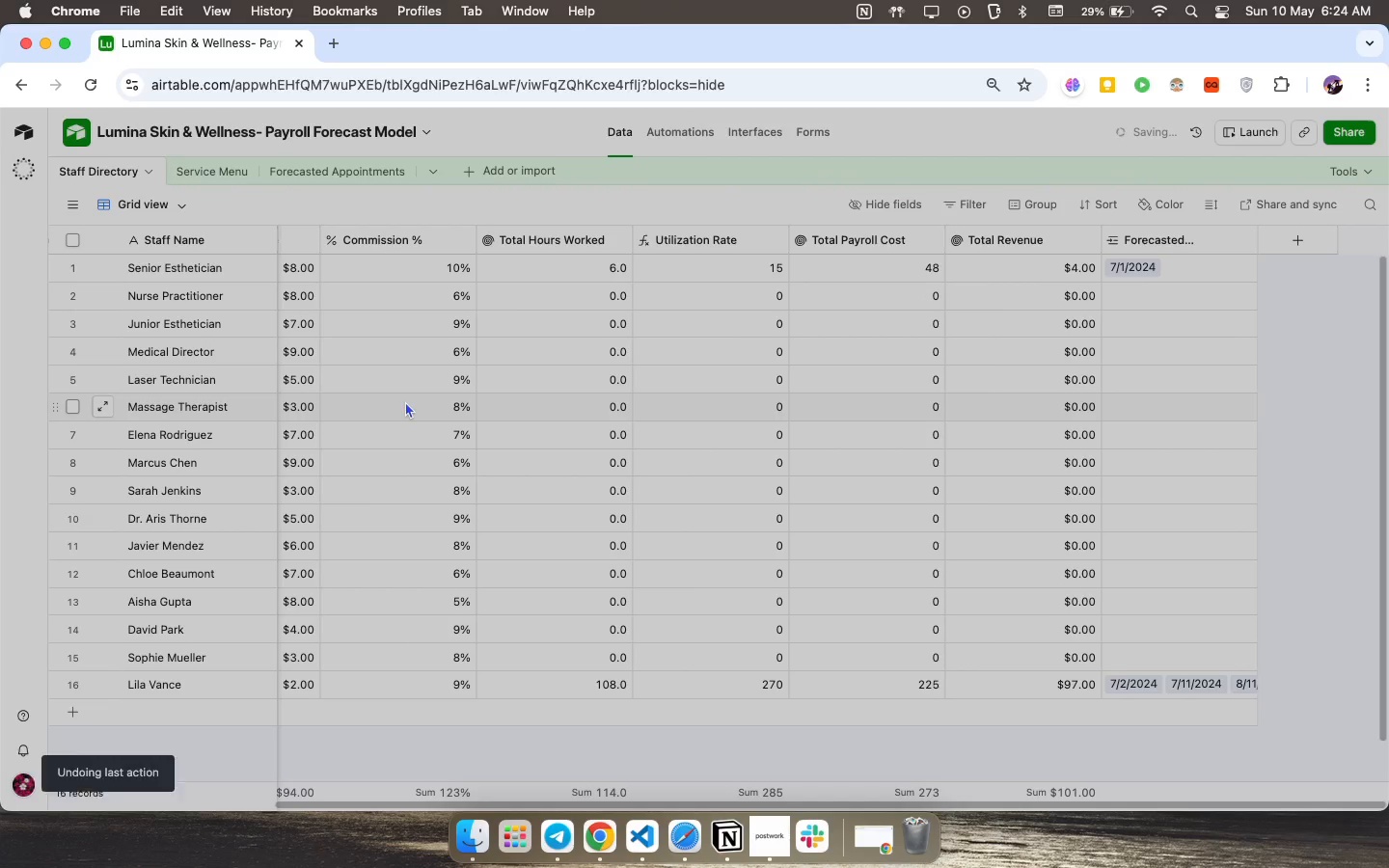 
key(Meta+CommandLeft)
 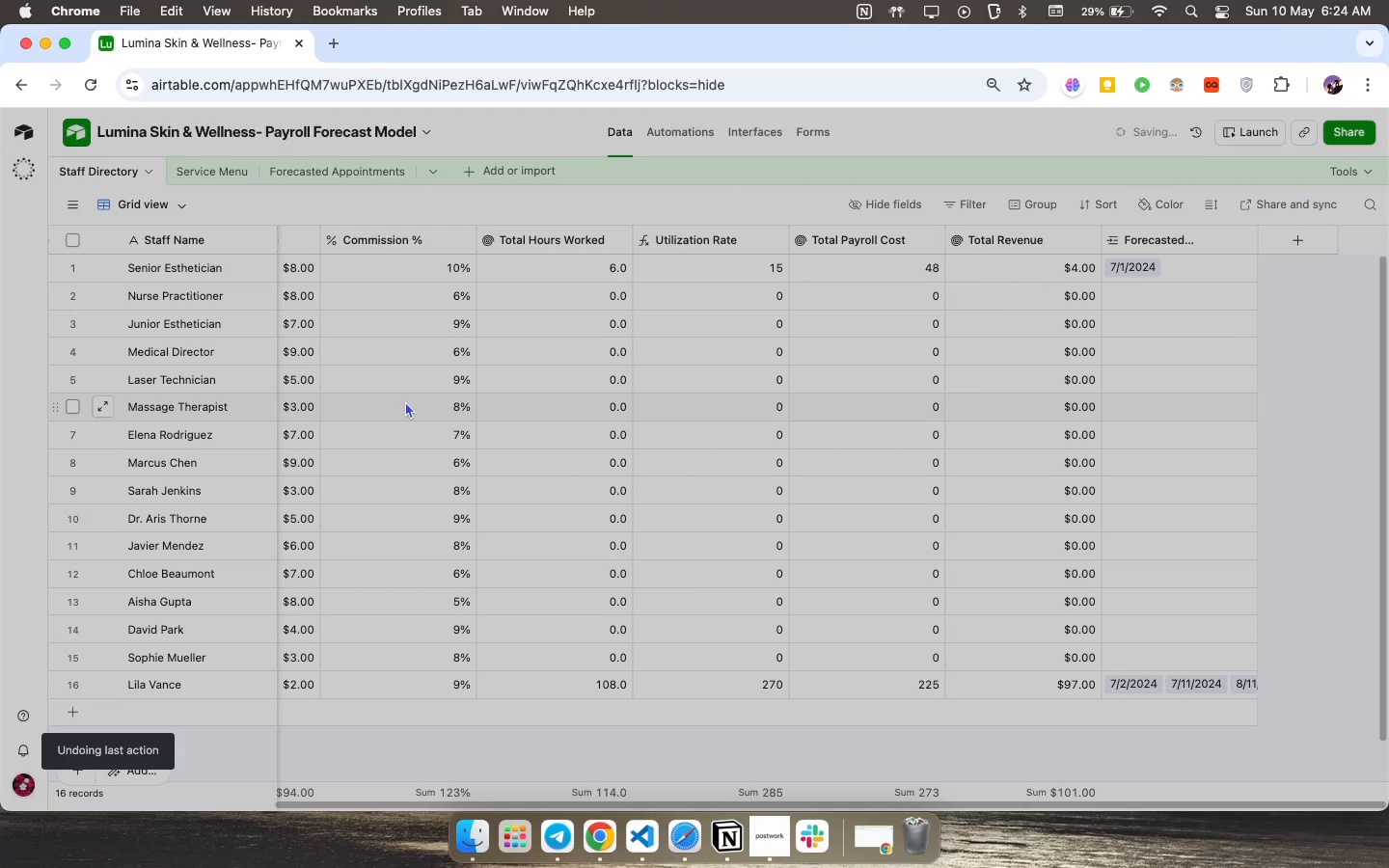 
key(Meta+Z)
 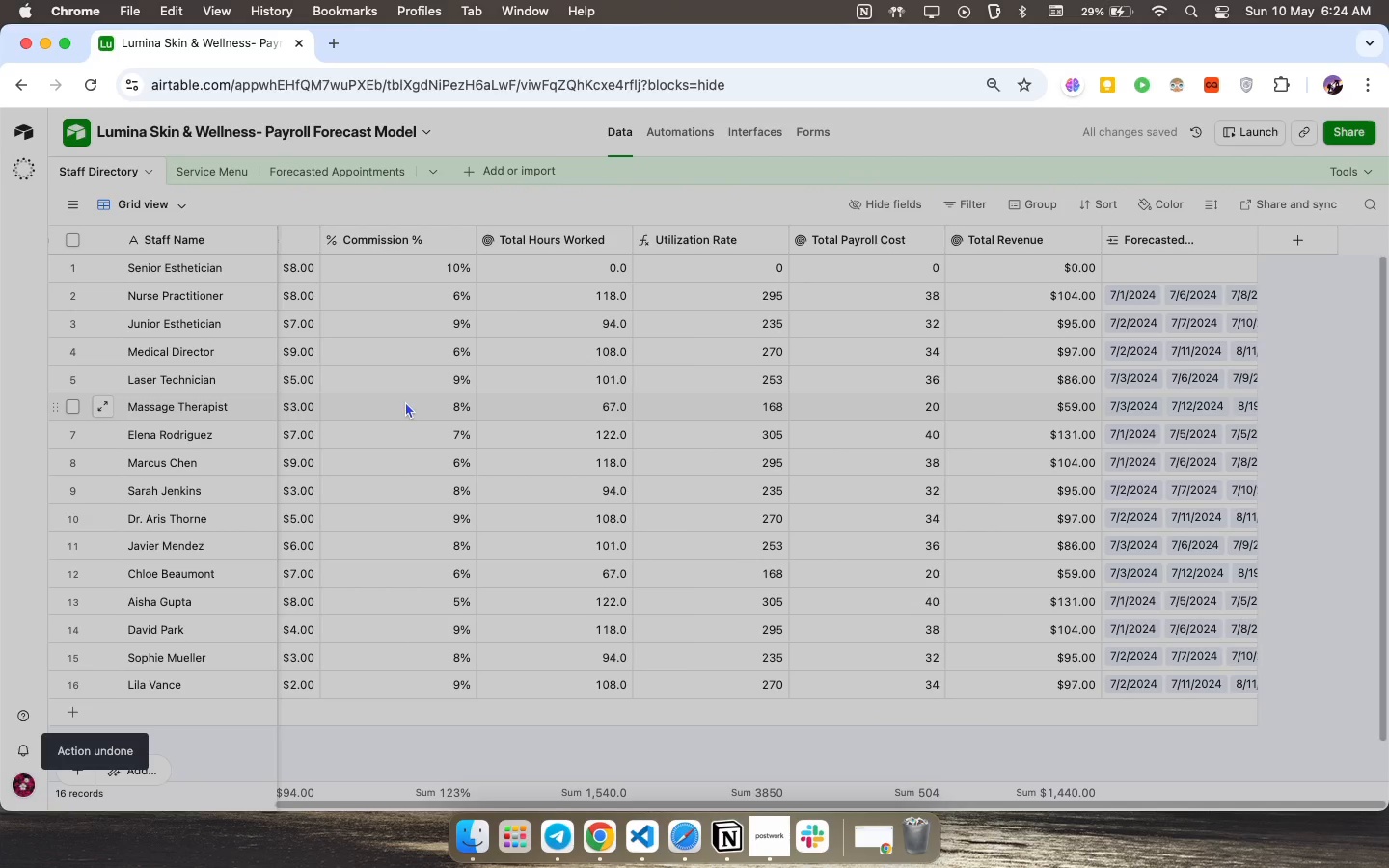 
key(Meta+CommandLeft)
 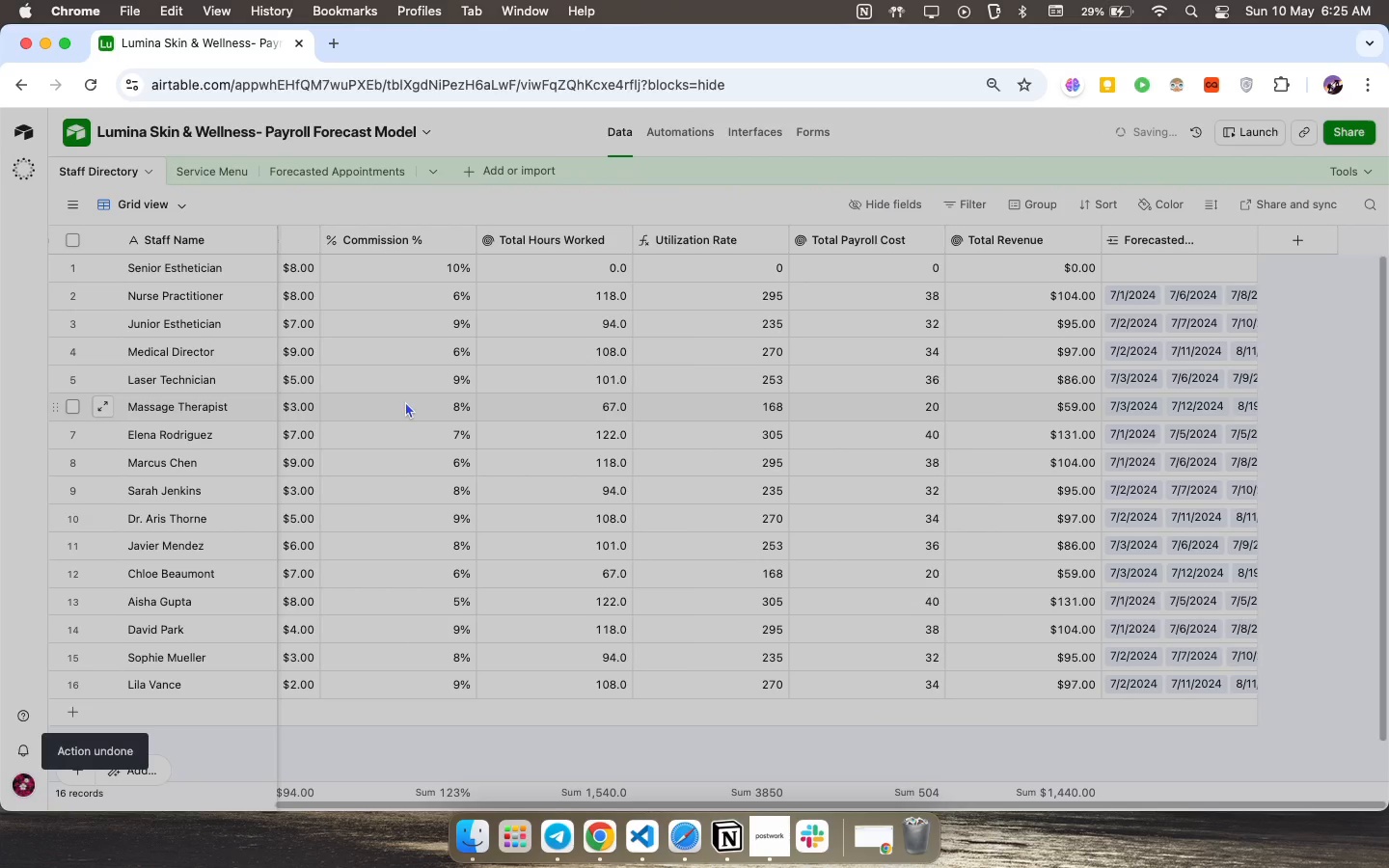 
key(Meta+Z)
 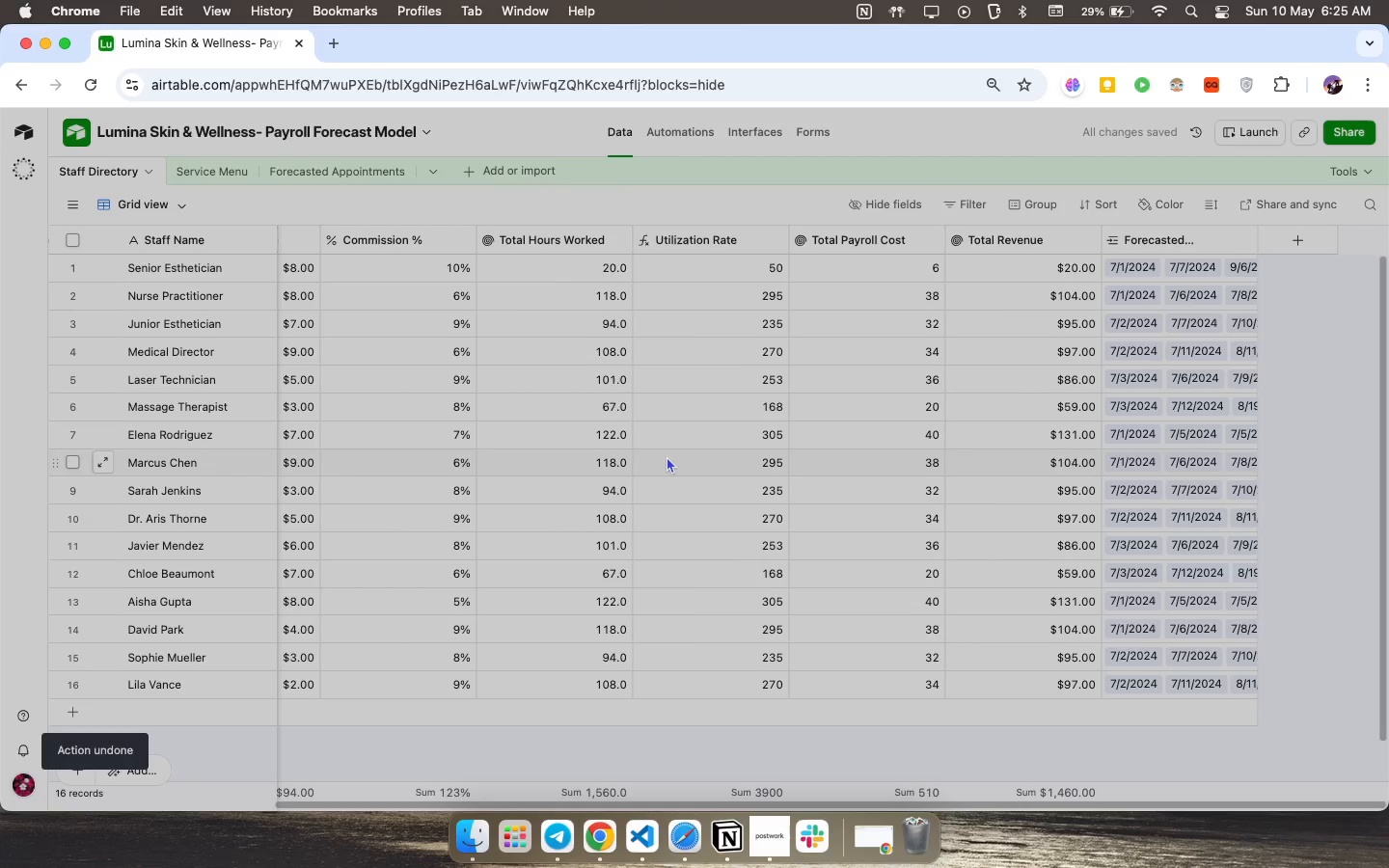 
scroll: coordinate [668, 405], scroll_direction: up, amount: 89.0
 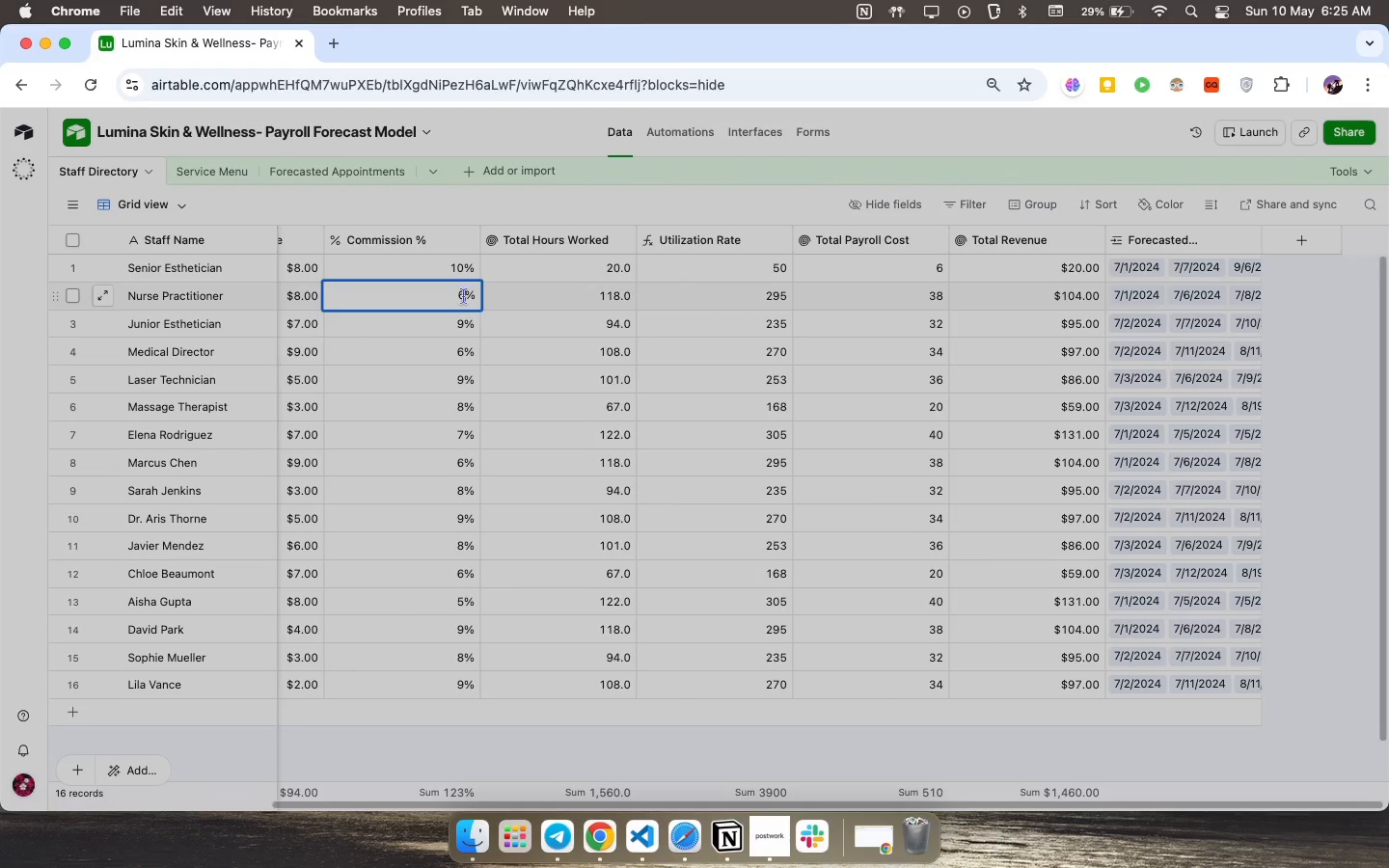 
key(0)
 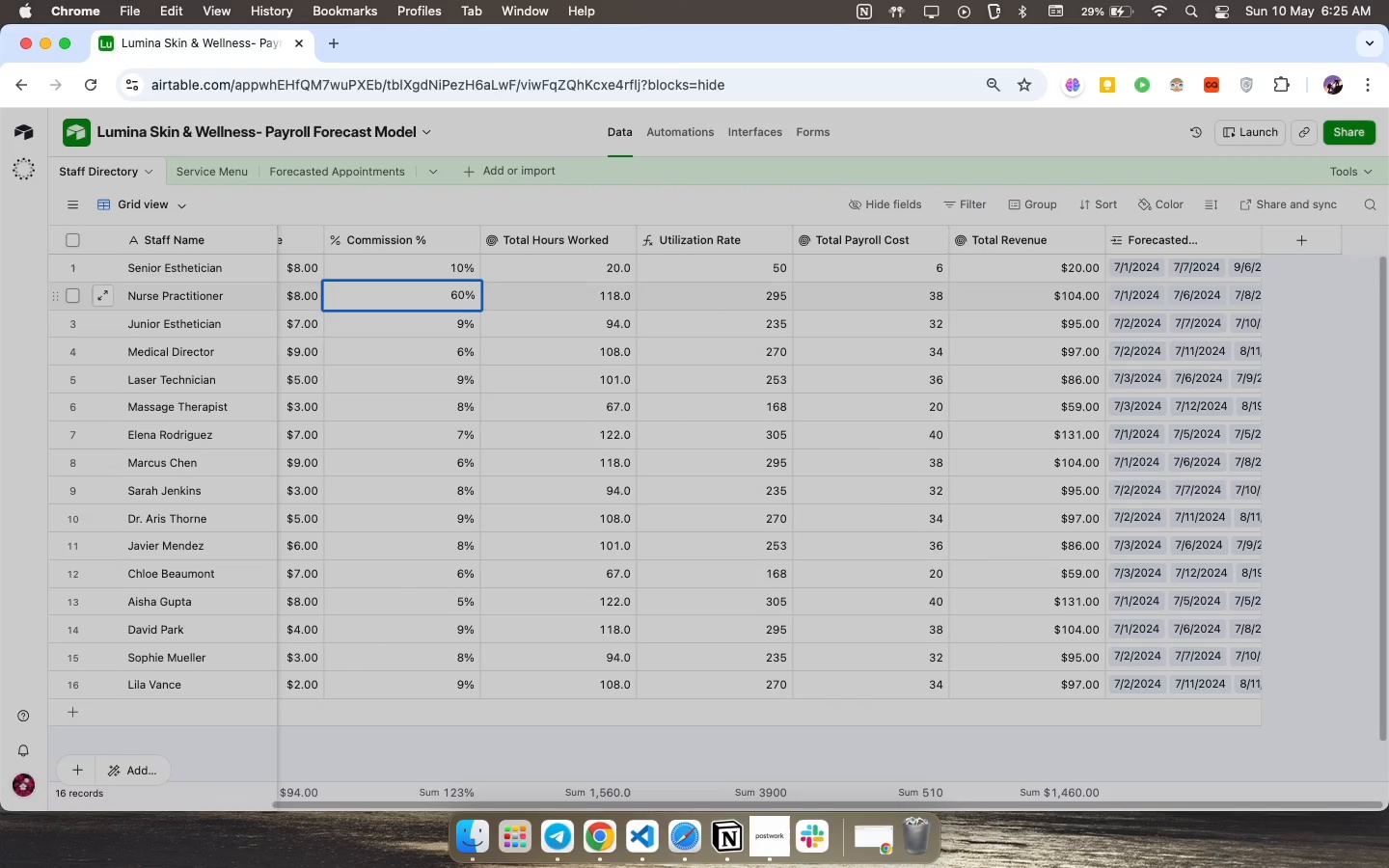 
key(Enter)
 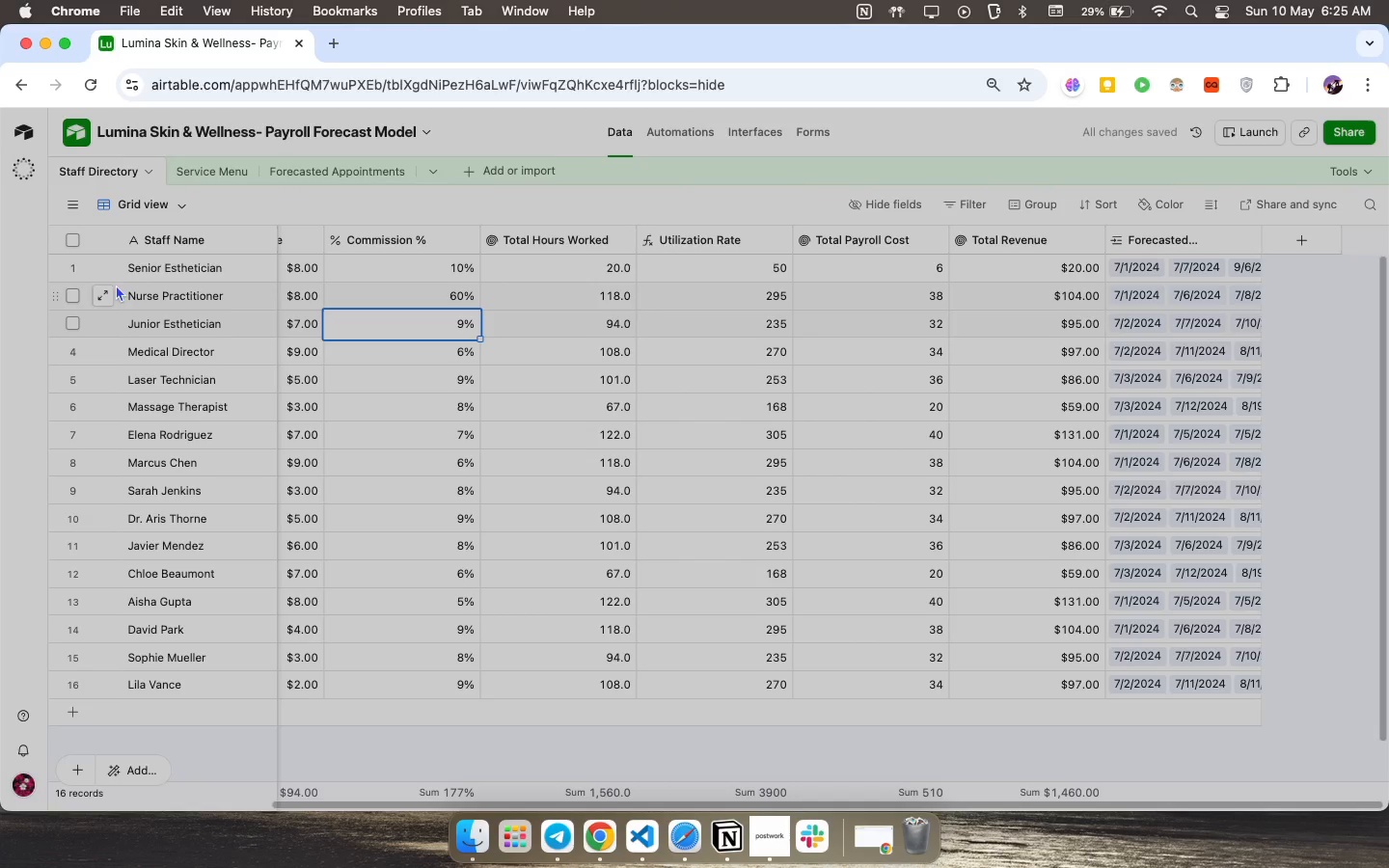 
wait(6.17)
 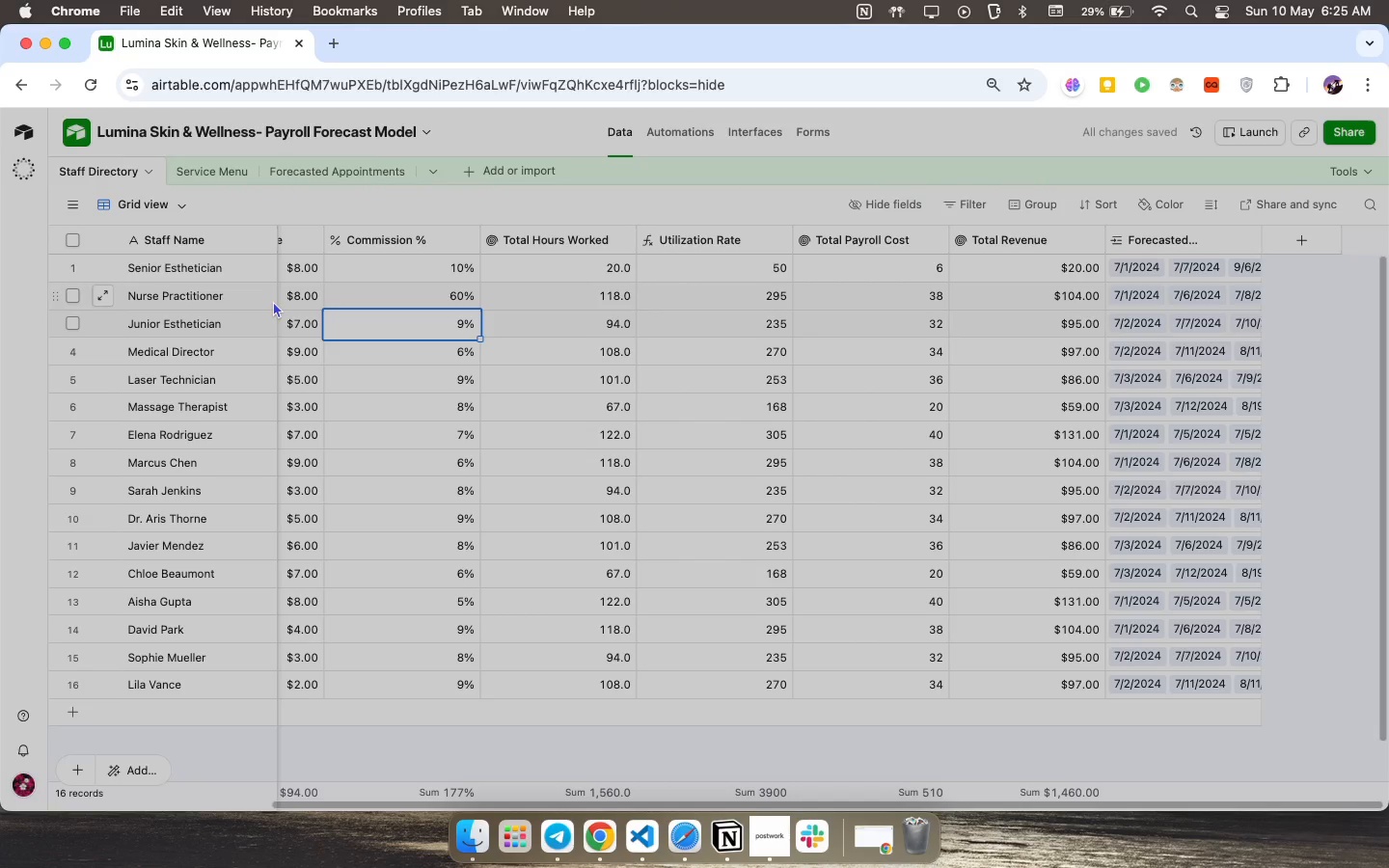 
key(Meta+Z)
 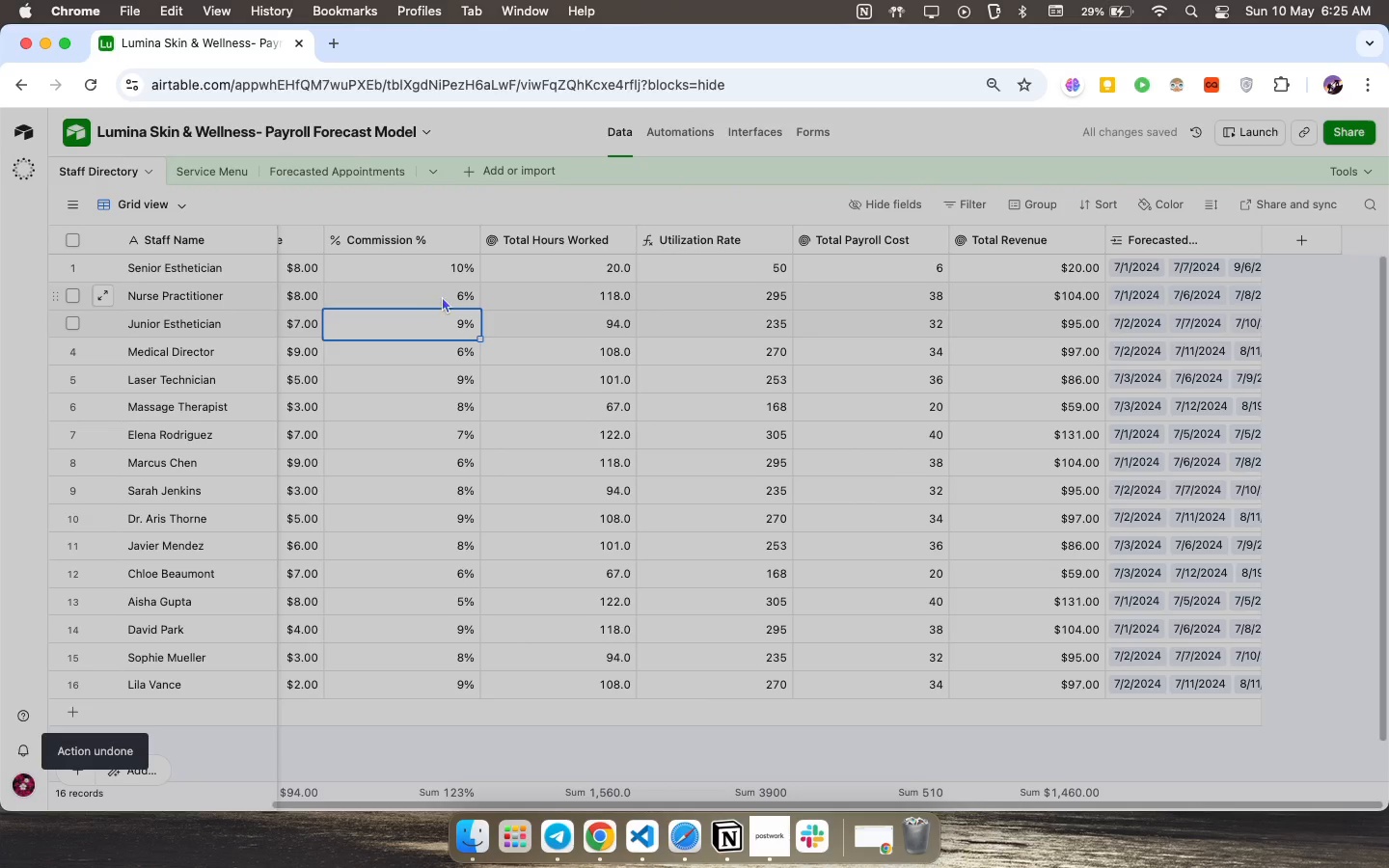 
double_click([444, 295])
 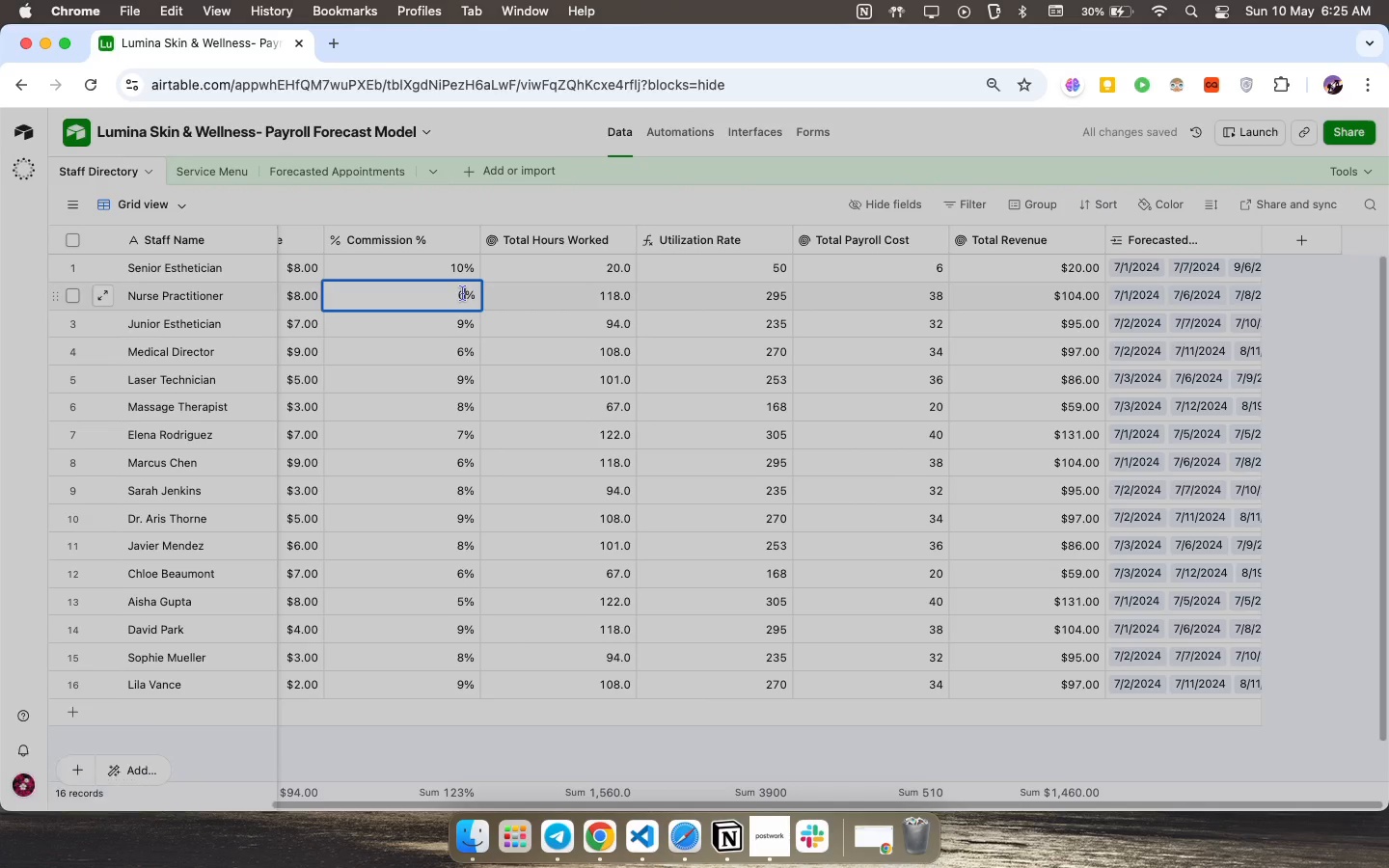 
key(0)
 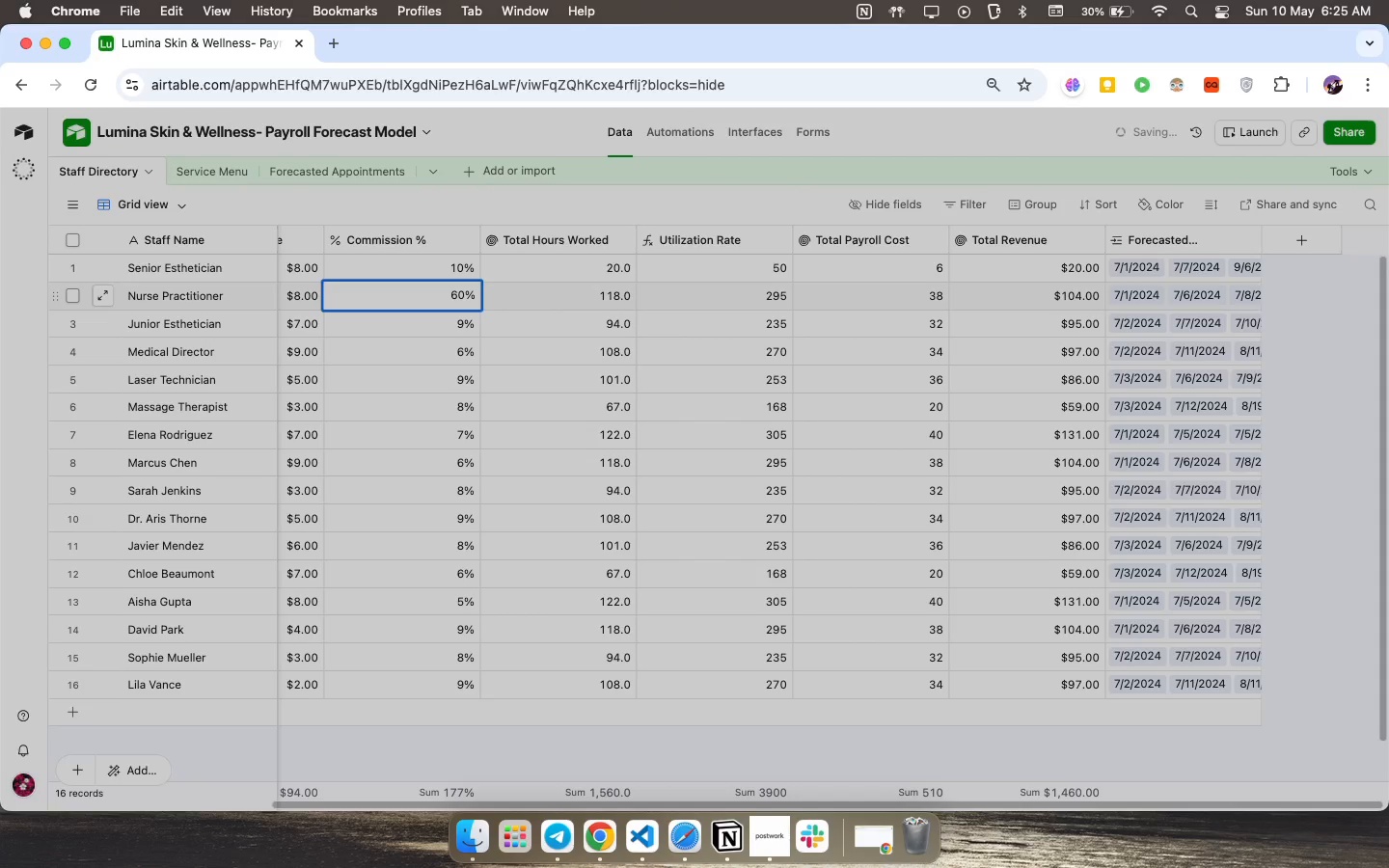 
key(Enter)
 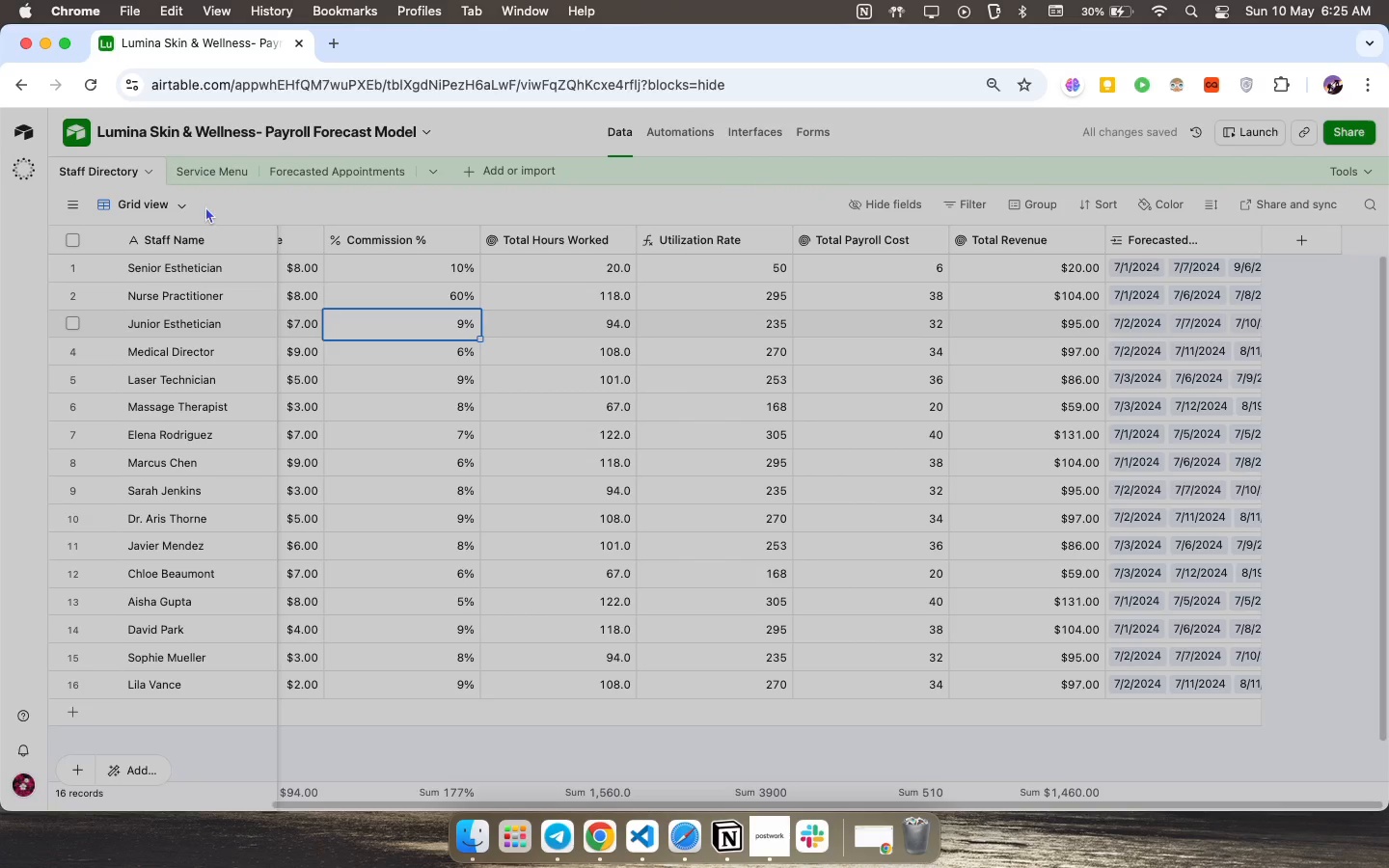 
left_click([216, 180])
 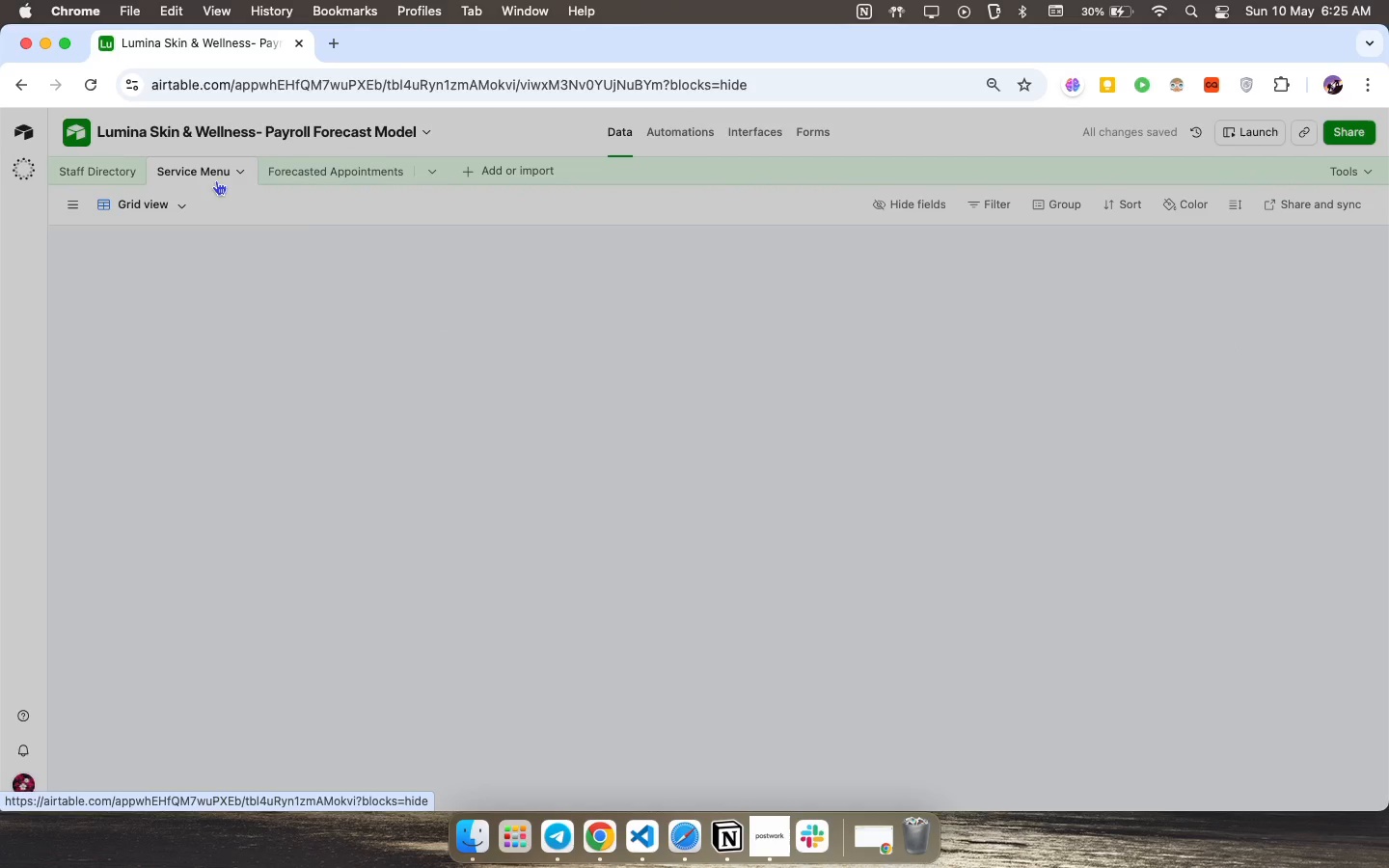 
left_click([314, 175])
 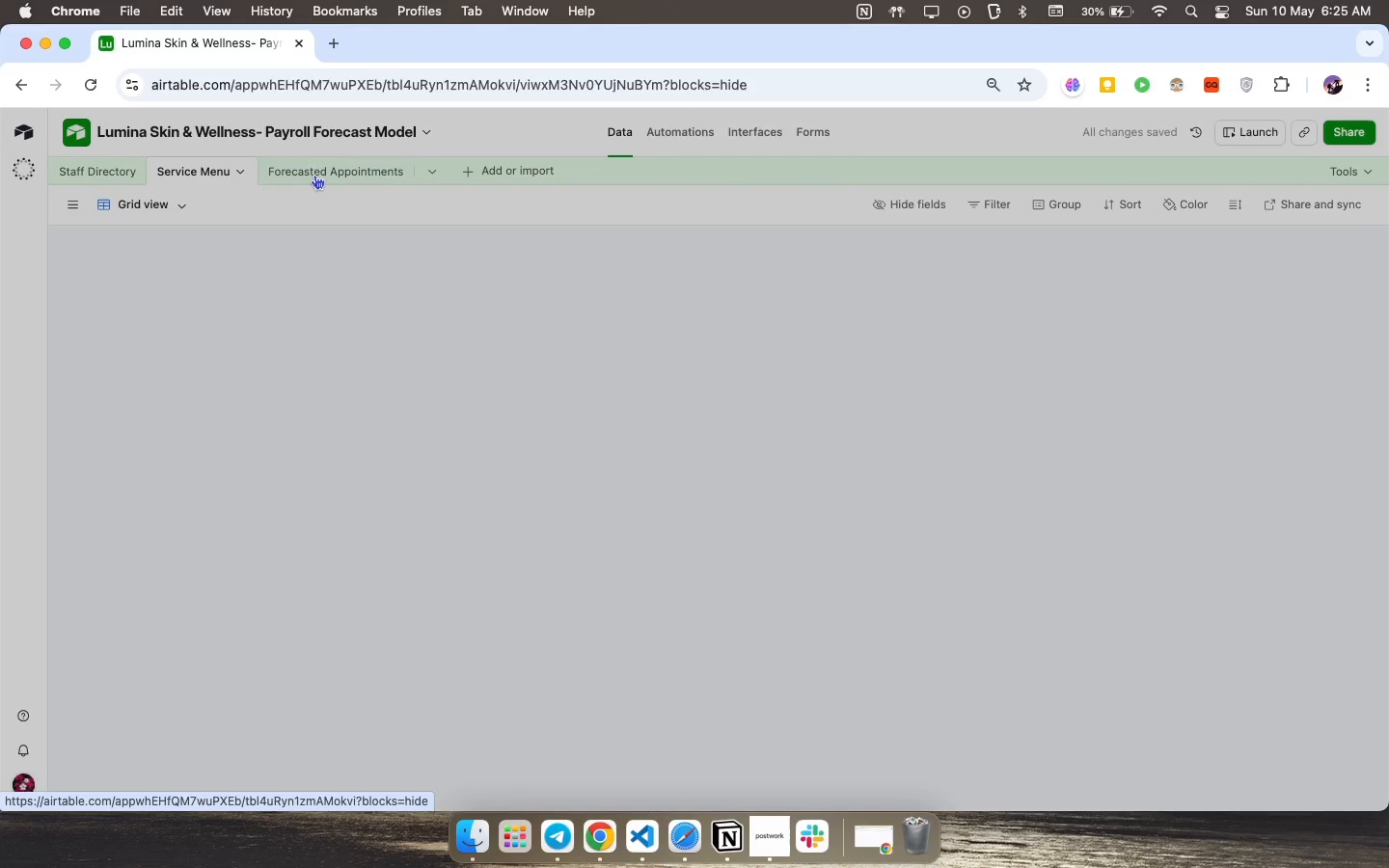 
mouse_move([308, 195])
 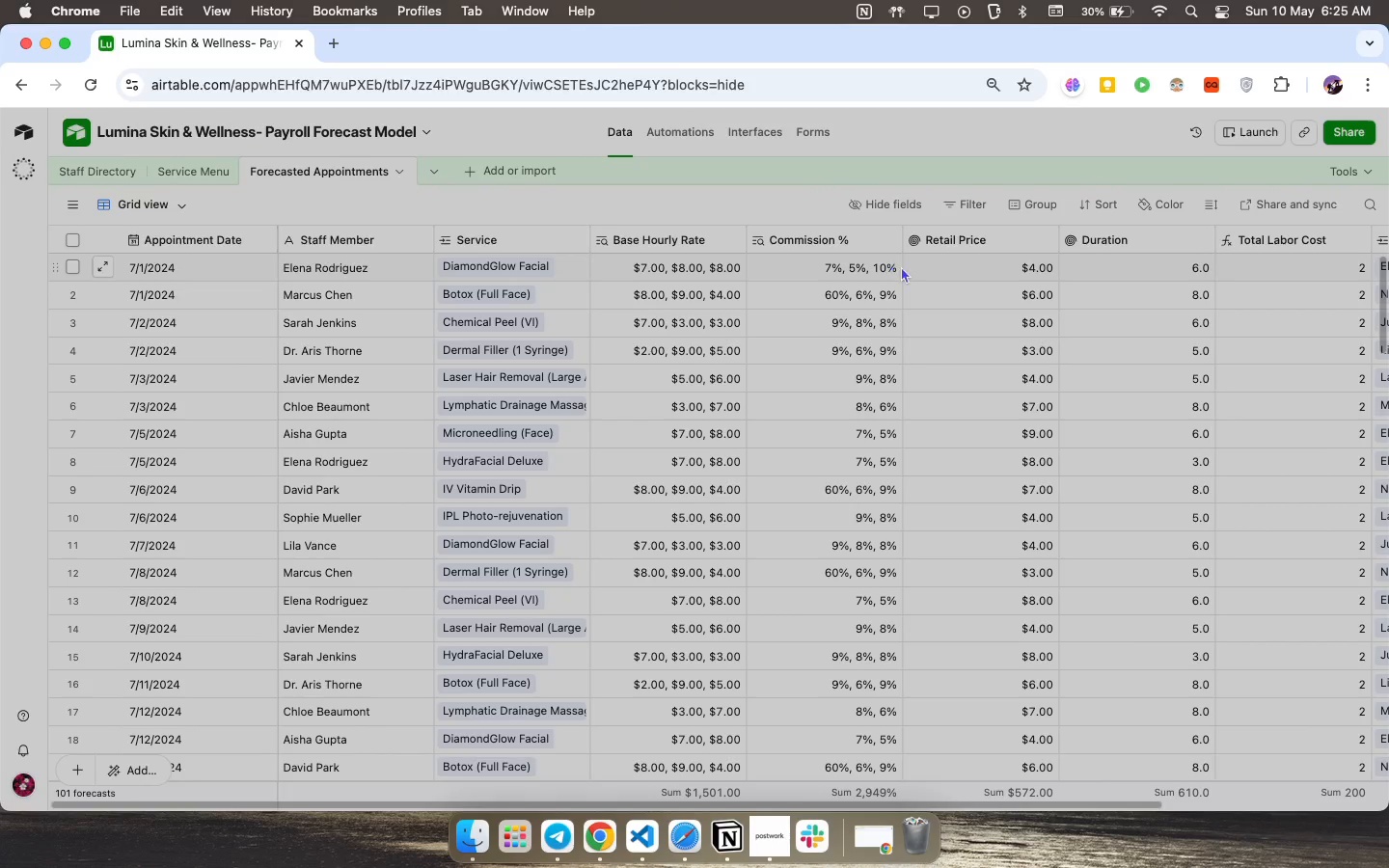 
wait(11.37)
 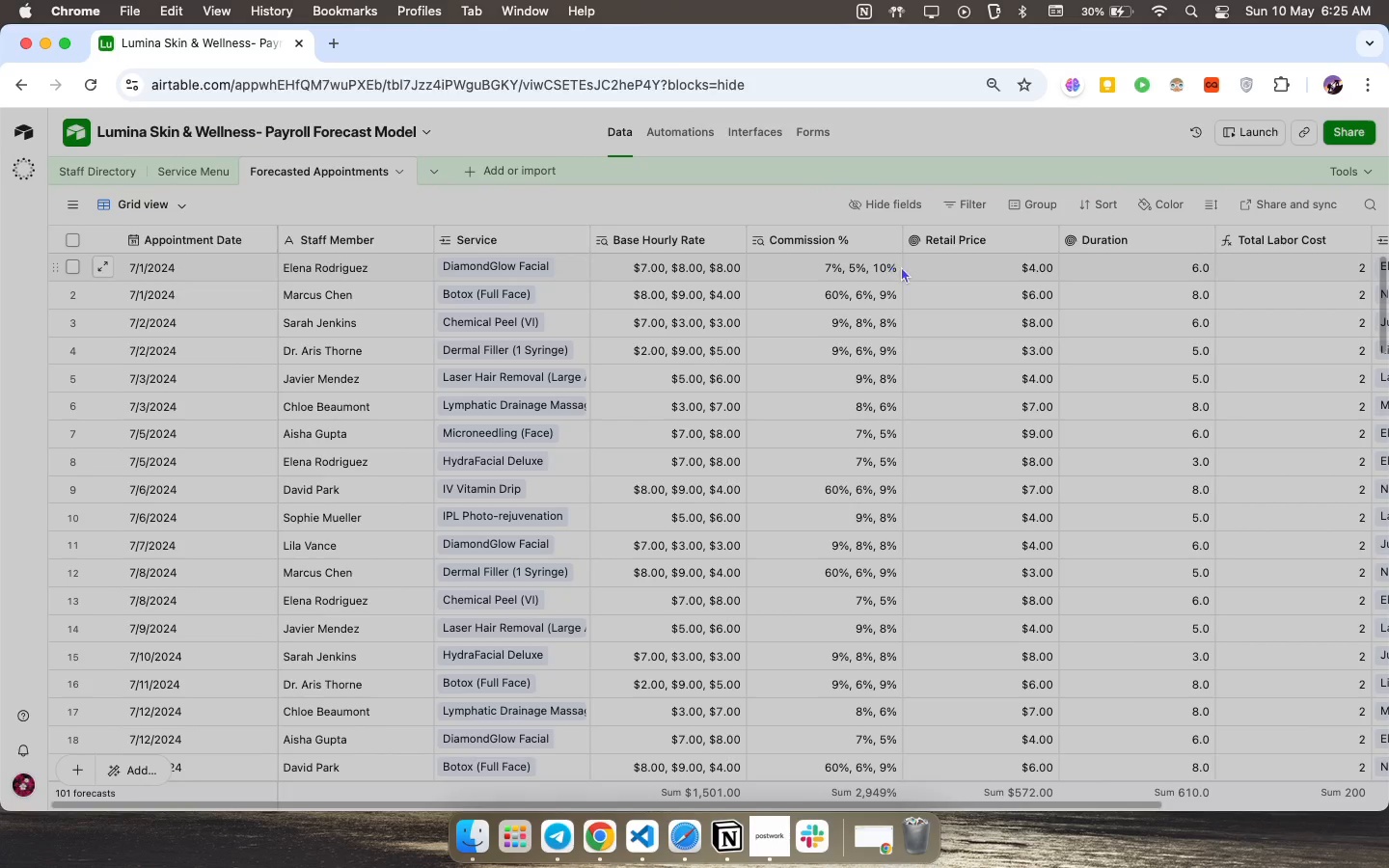 
scroll: coordinate [1284, 366], scroll_direction: up, amount: 17.0
 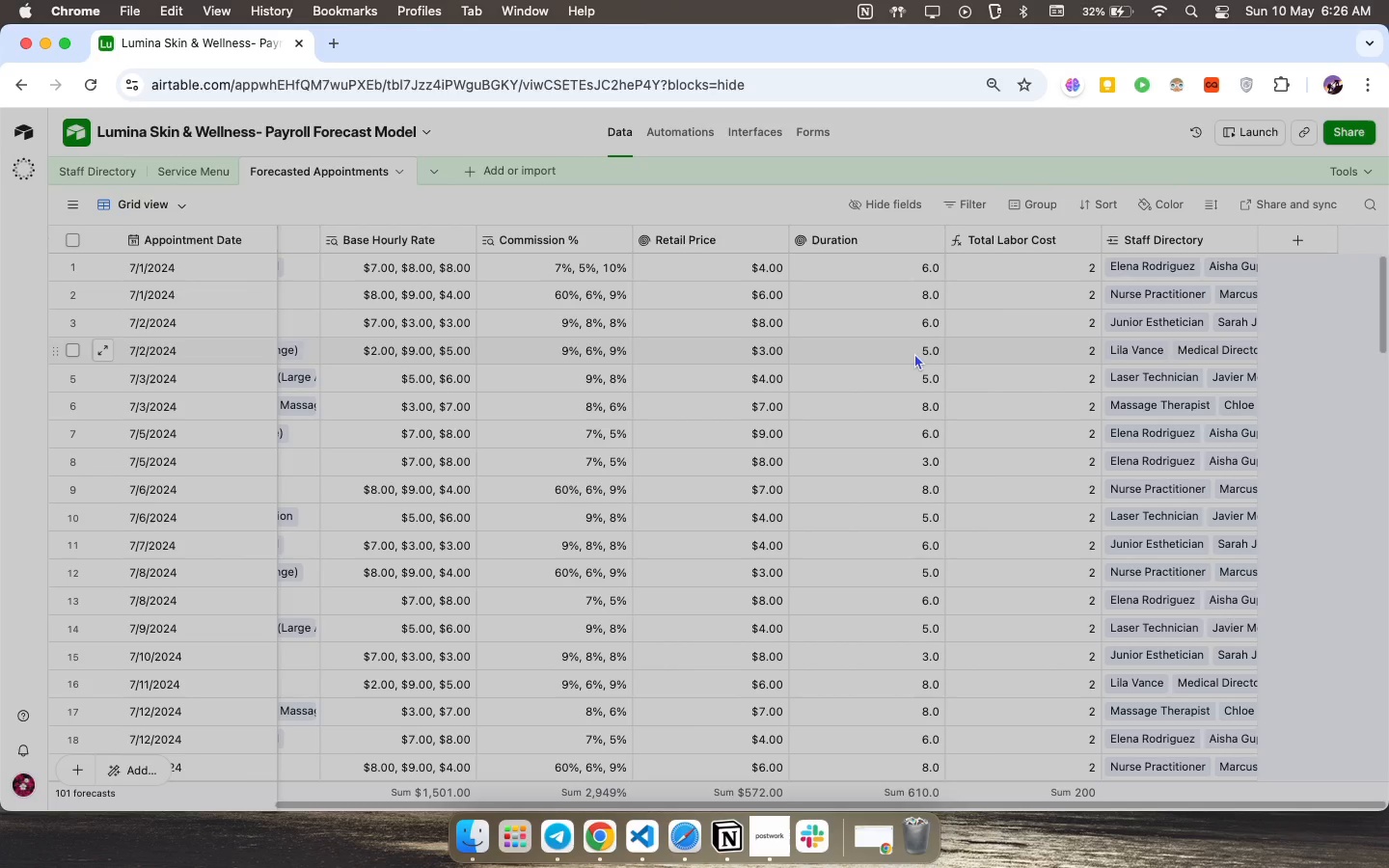 
wait(59.3)
 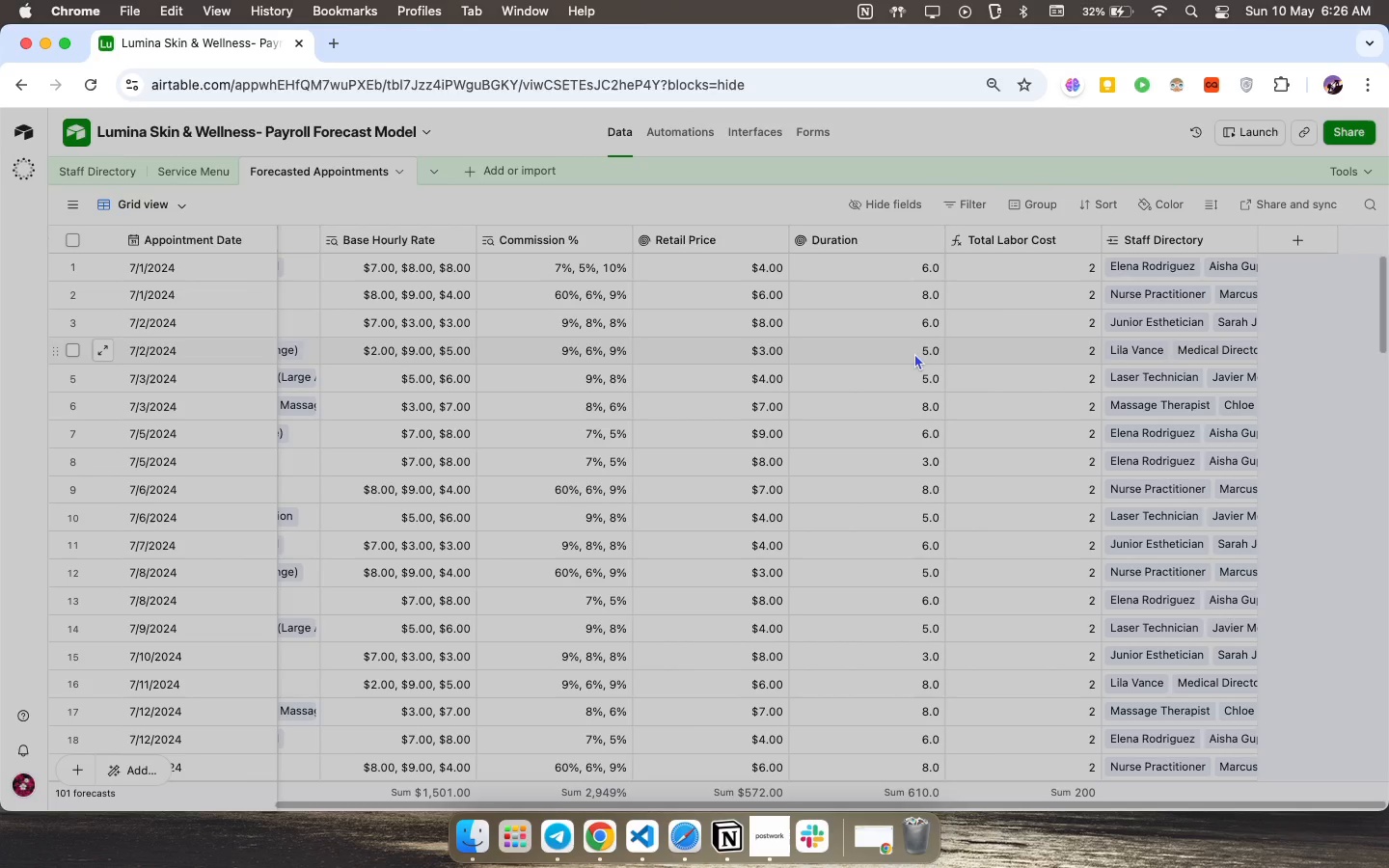 
scroll: coordinate [5, 281], scroll_direction: up, amount: 156.0
 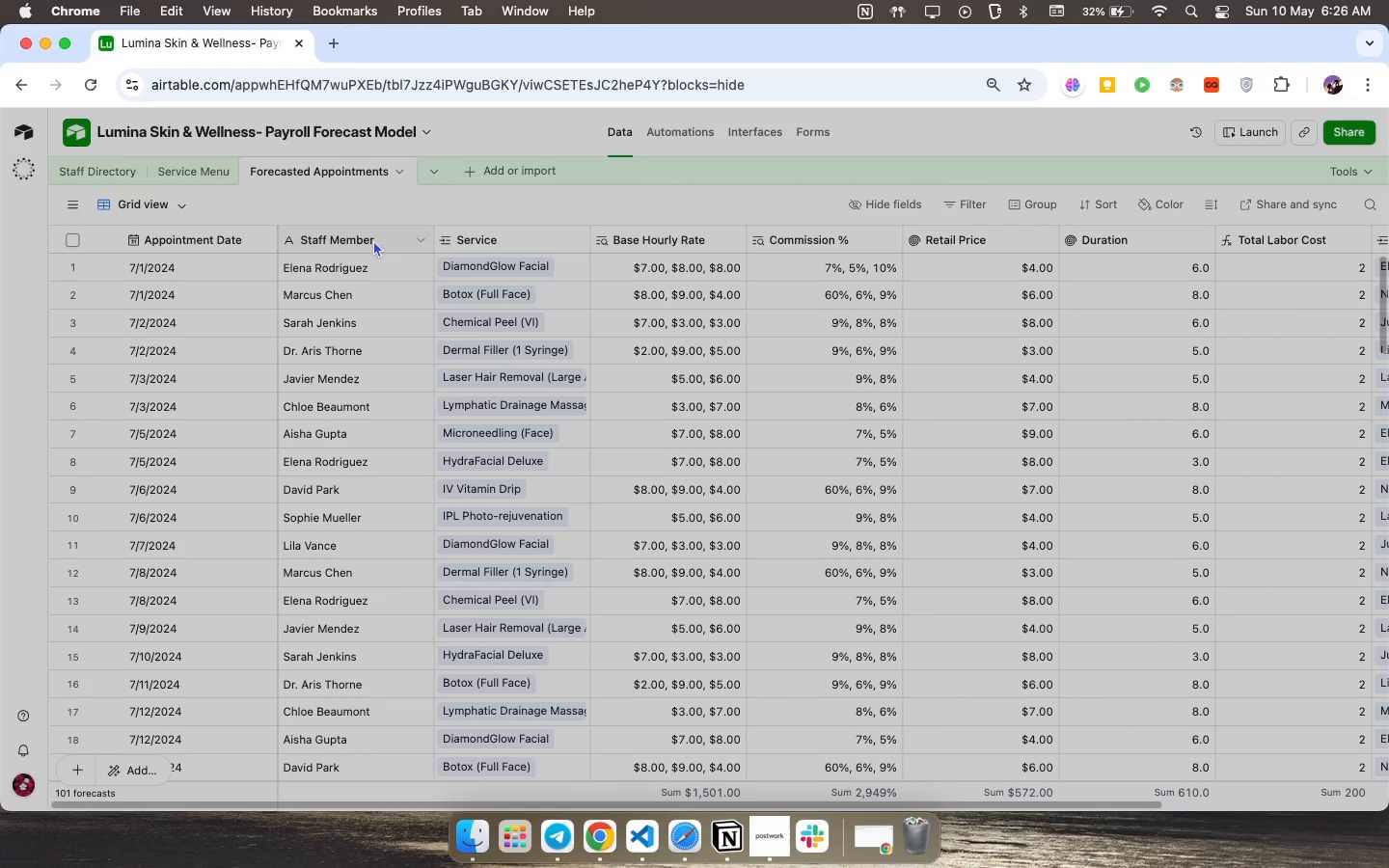 
double_click([372, 234])
 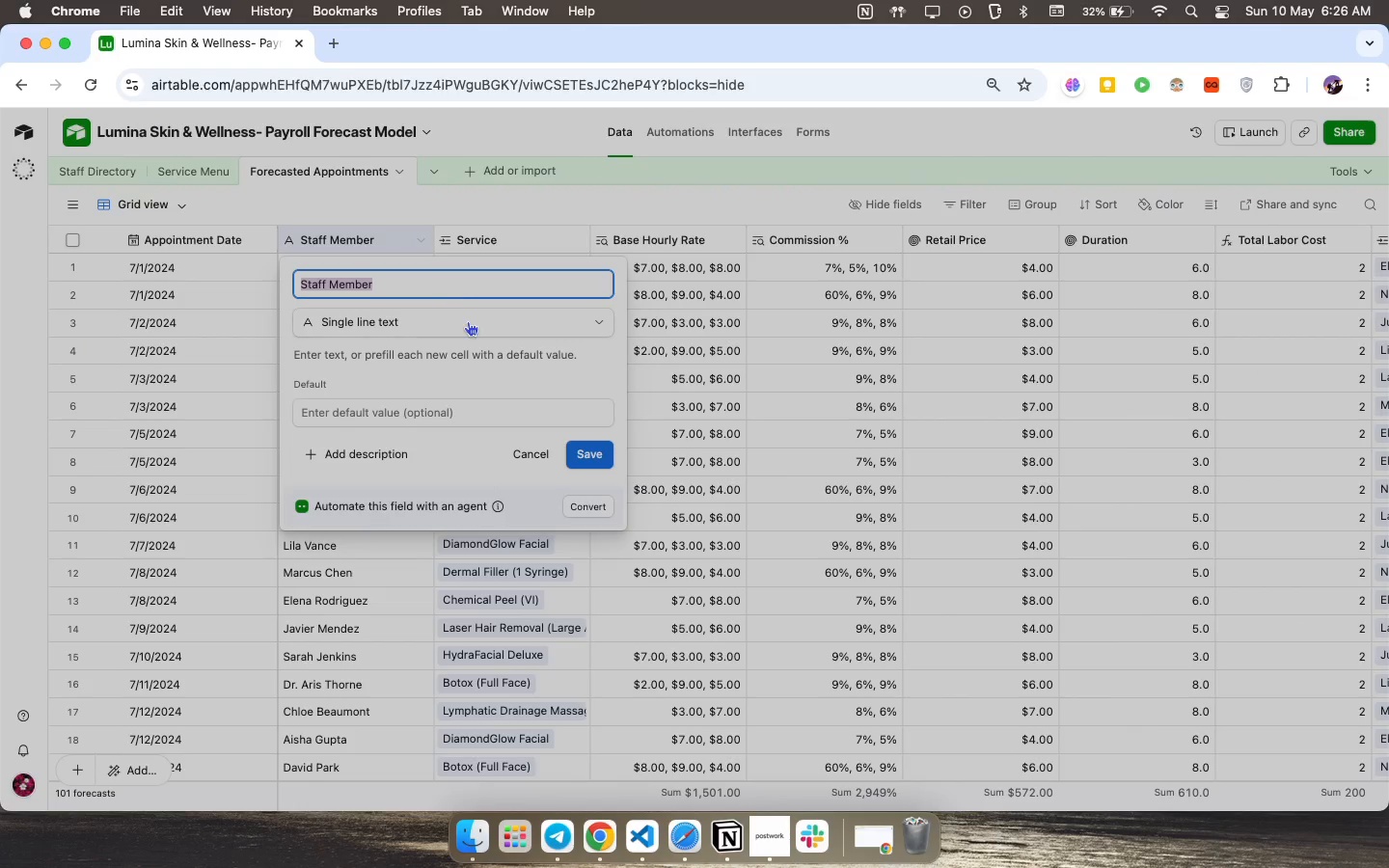 
wait(8.36)
 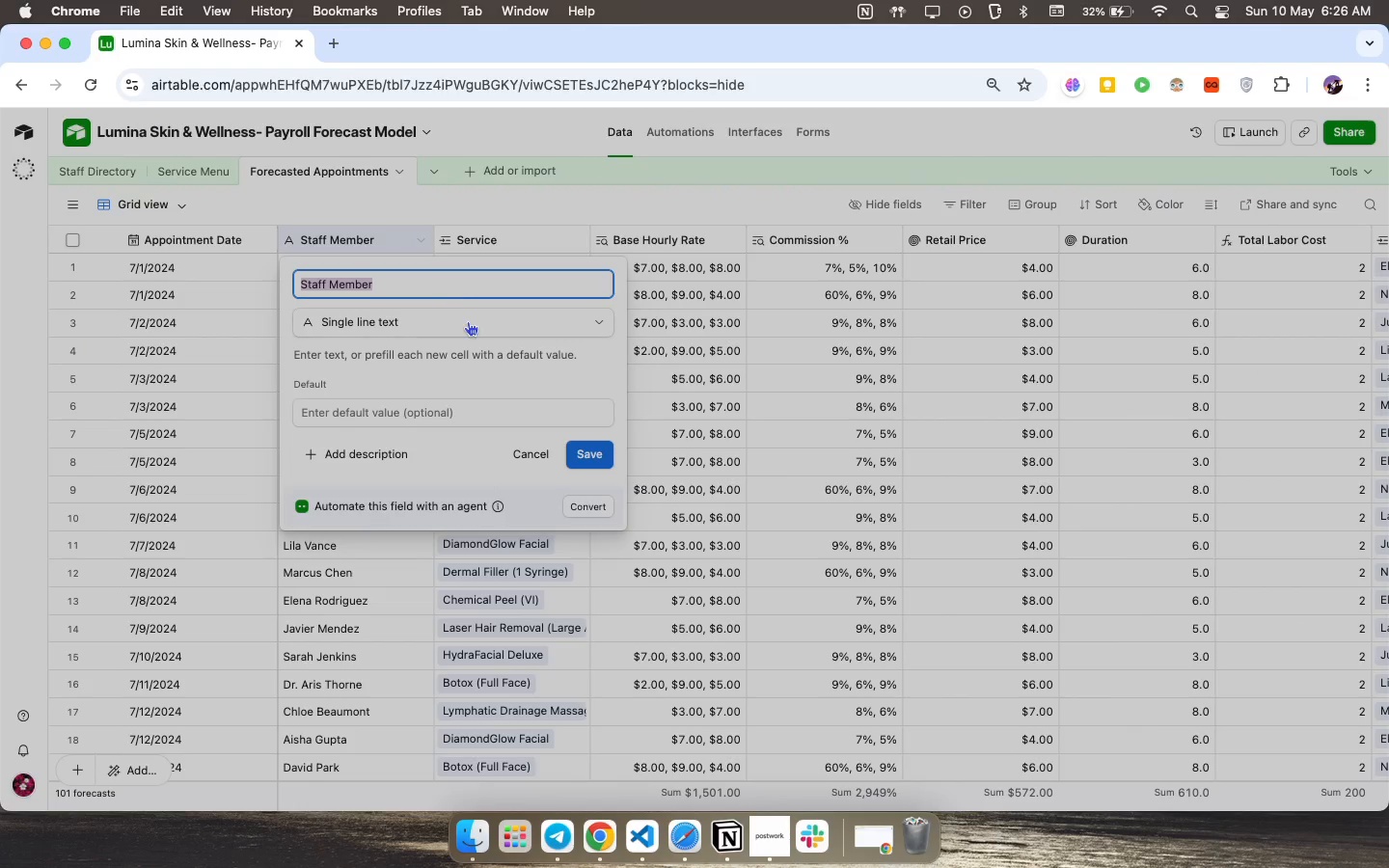 
left_click([561, 321])
 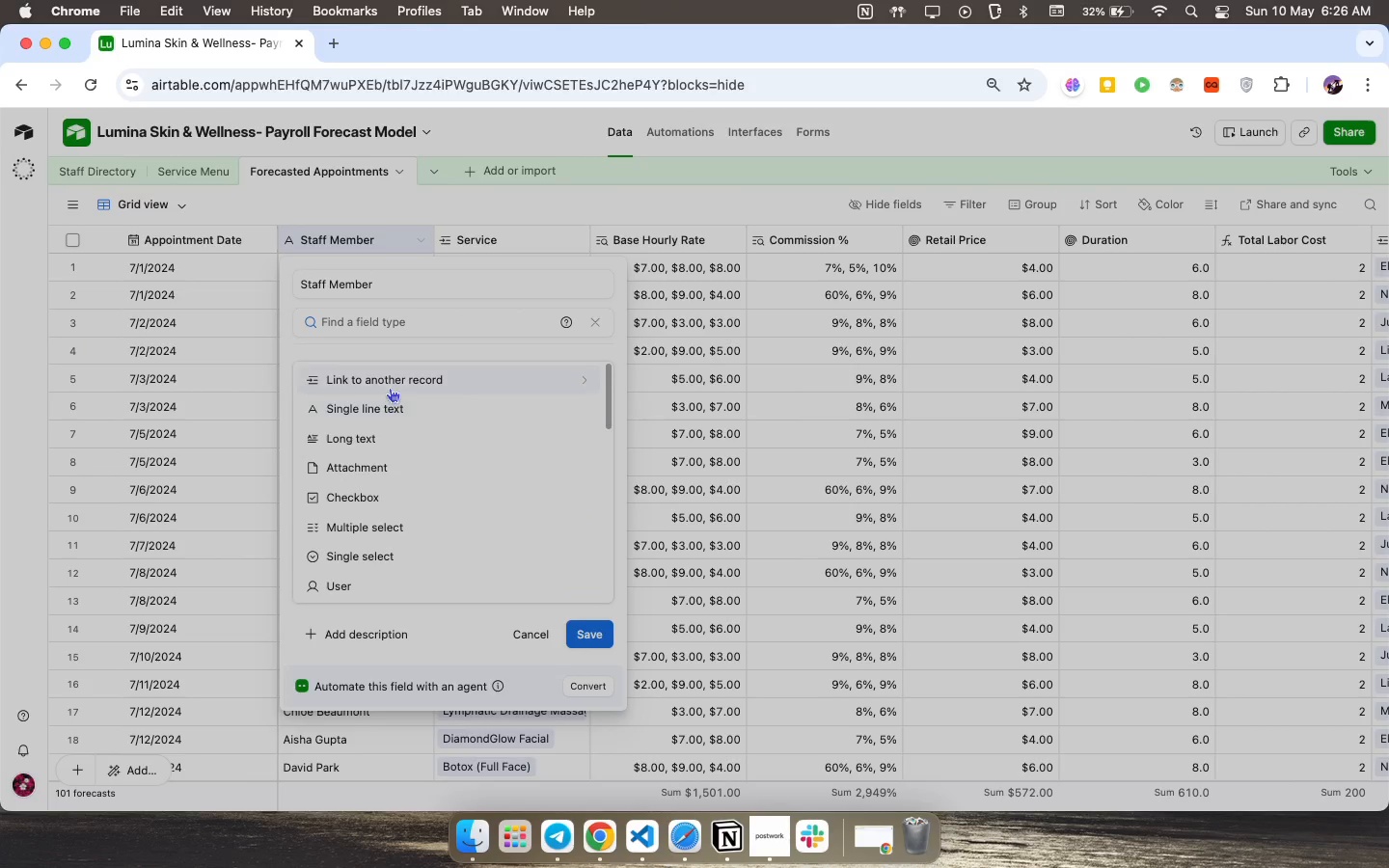 
left_click([393, 382])
 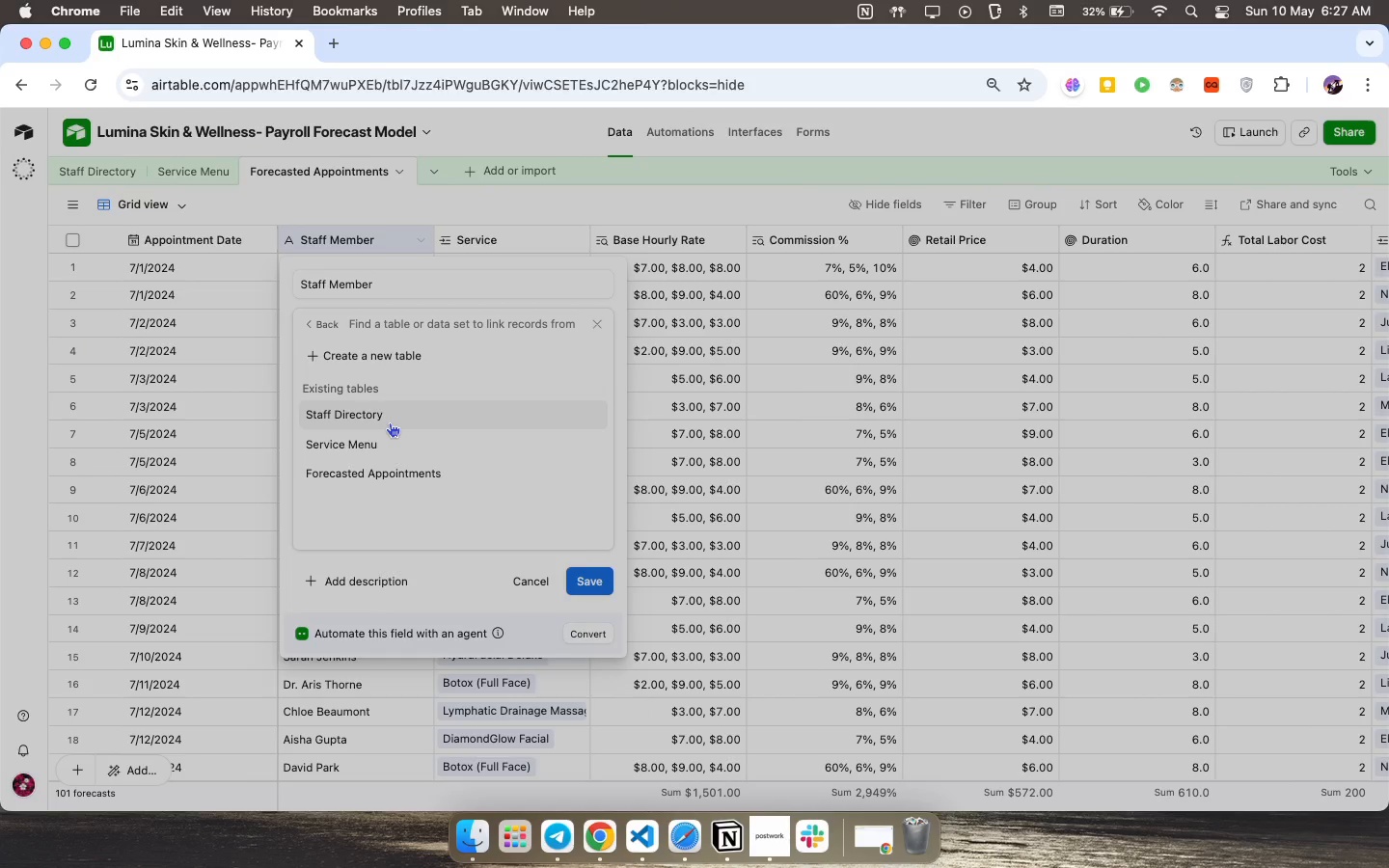 
left_click([390, 424])
 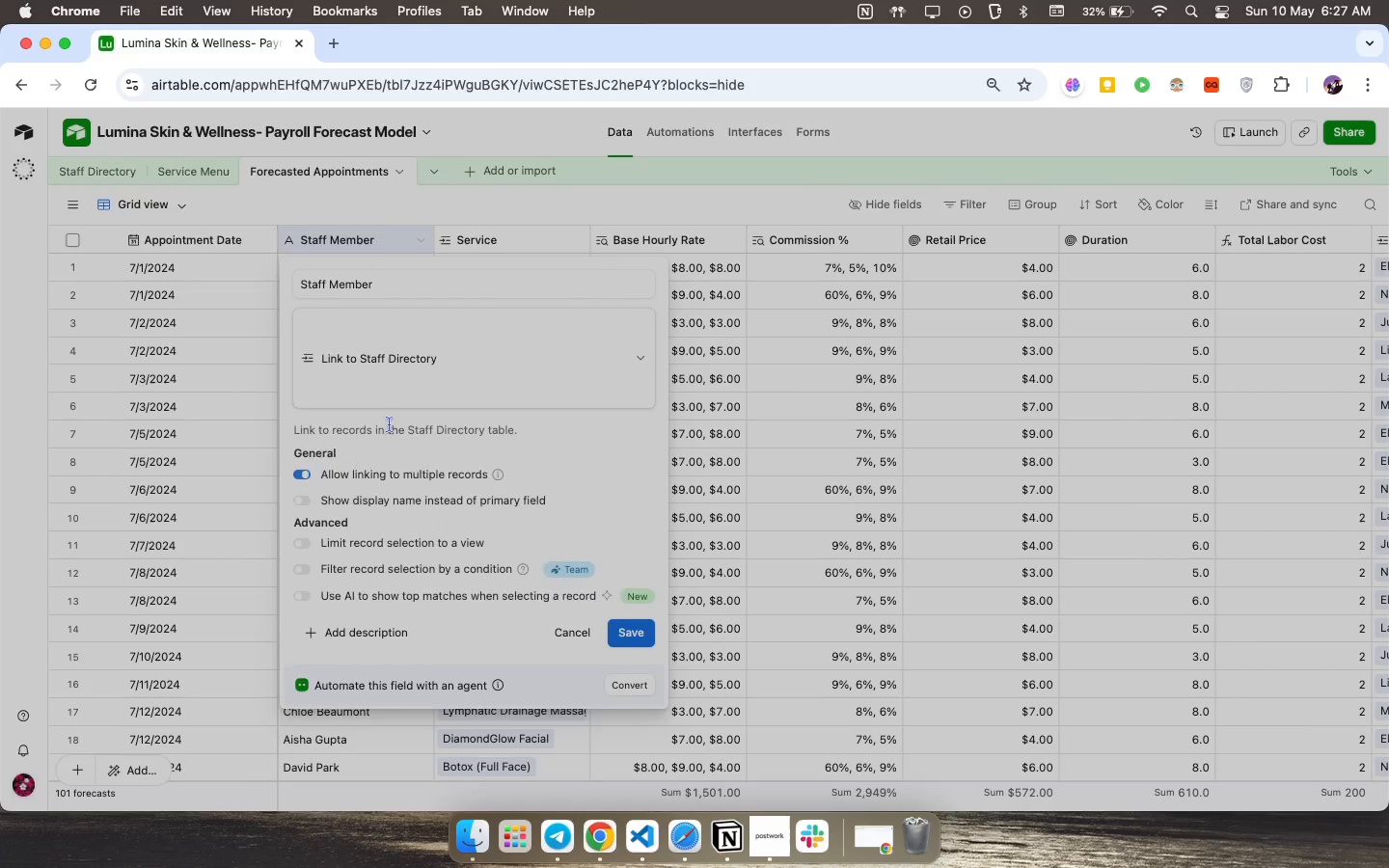 
scroll: coordinate [421, 444], scroll_direction: up, amount: 2.0
 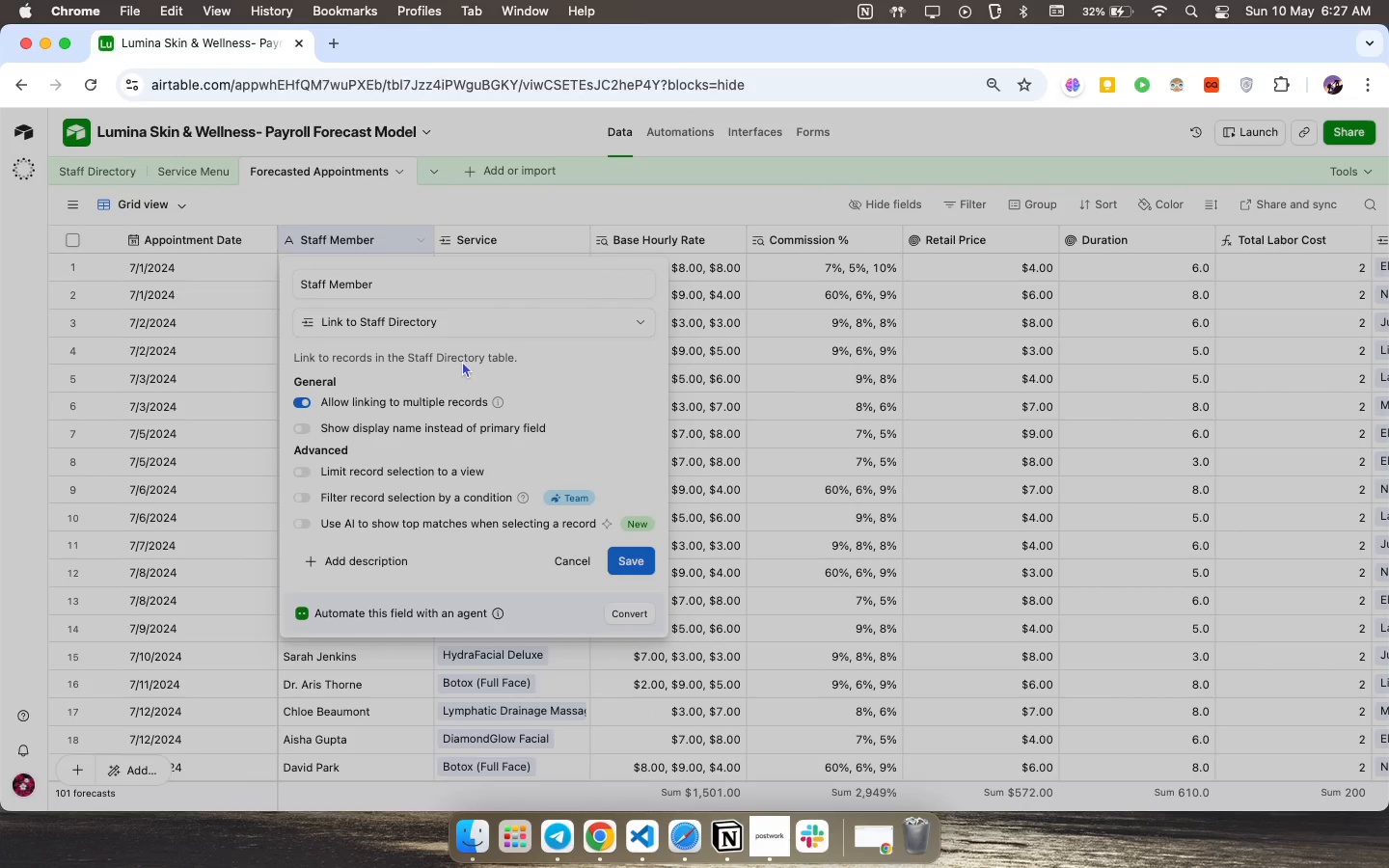 
left_click([471, 325])
 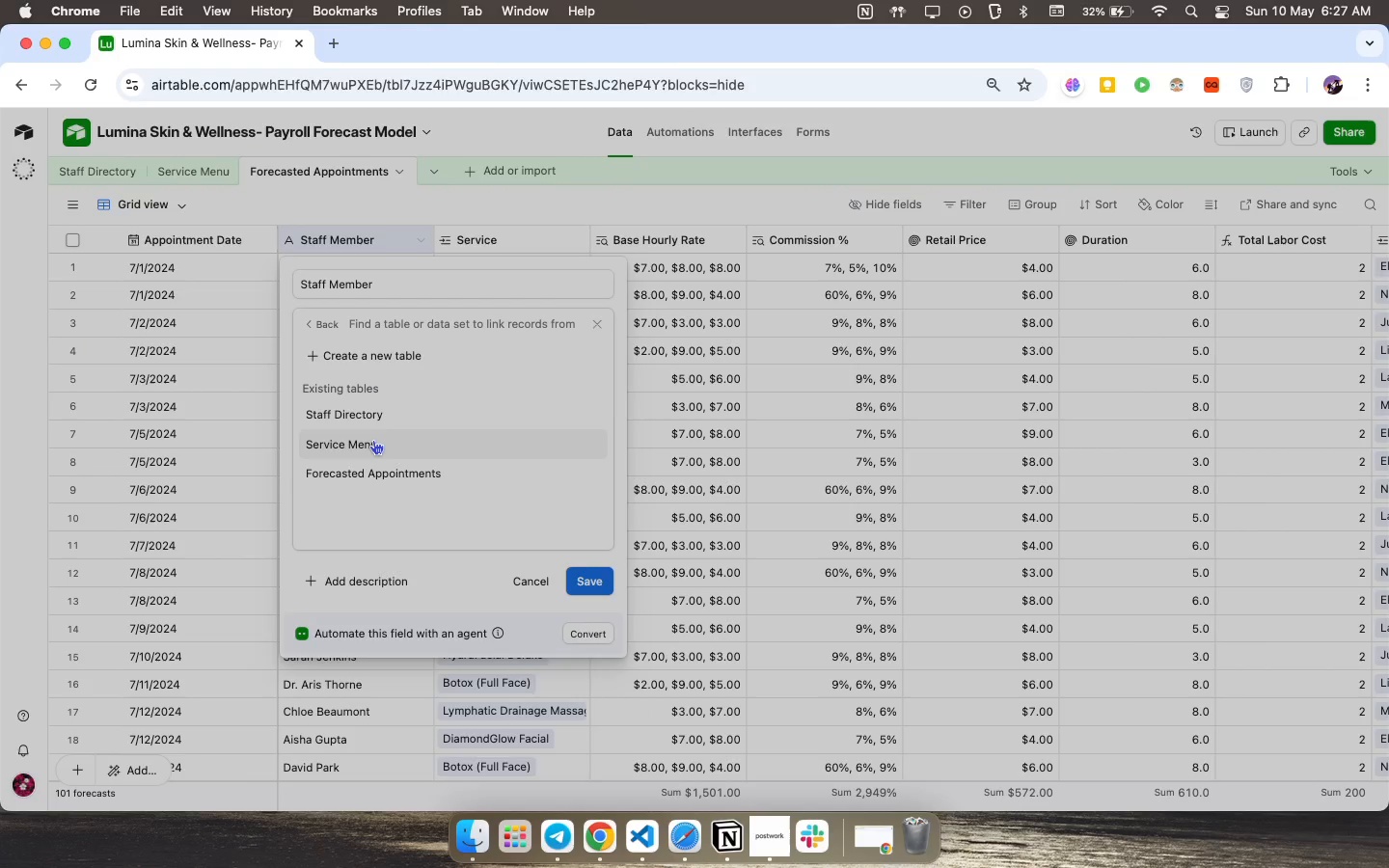 
left_click([374, 445])
 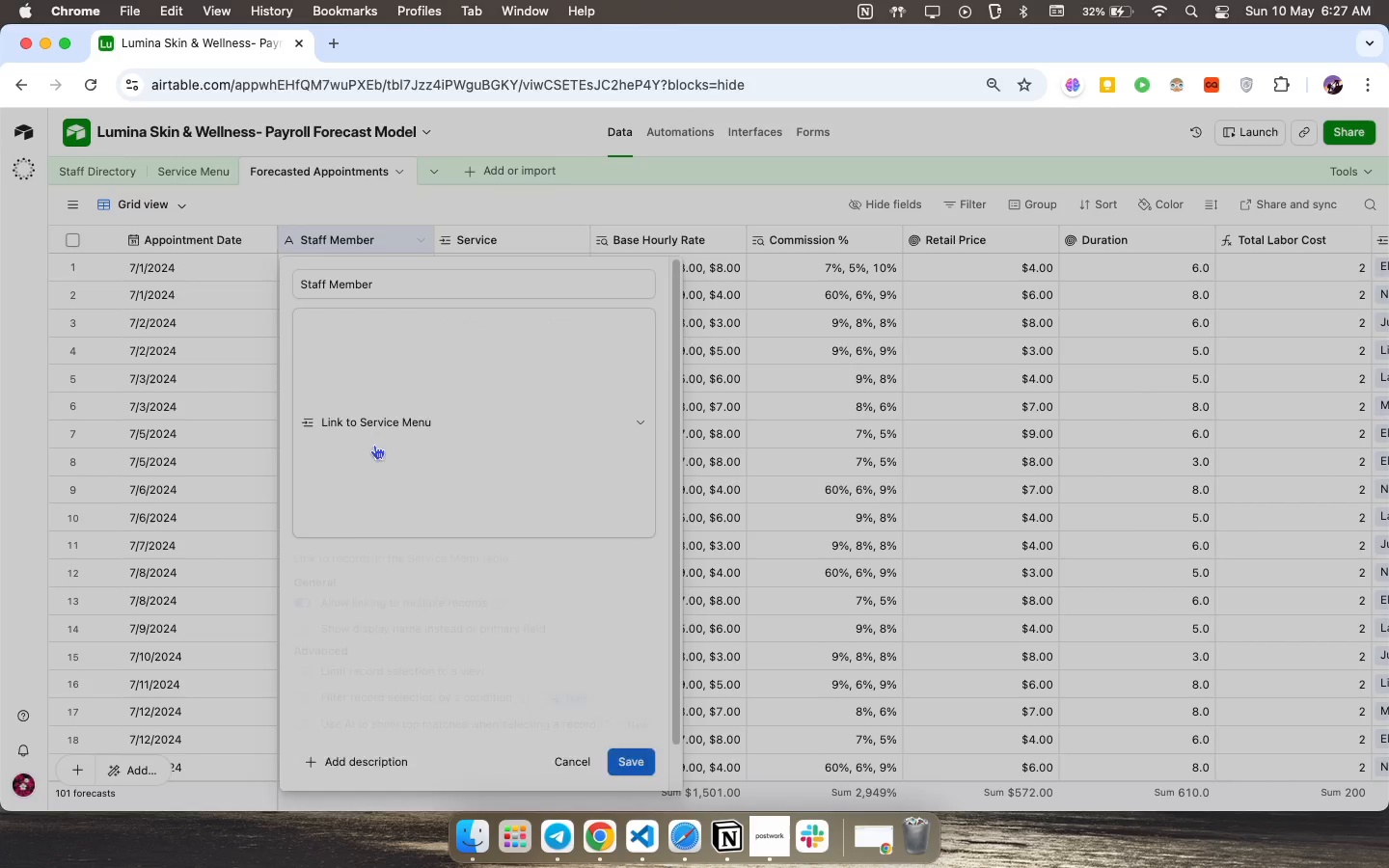 
scroll: coordinate [385, 463], scroll_direction: down, amount: 15.0
 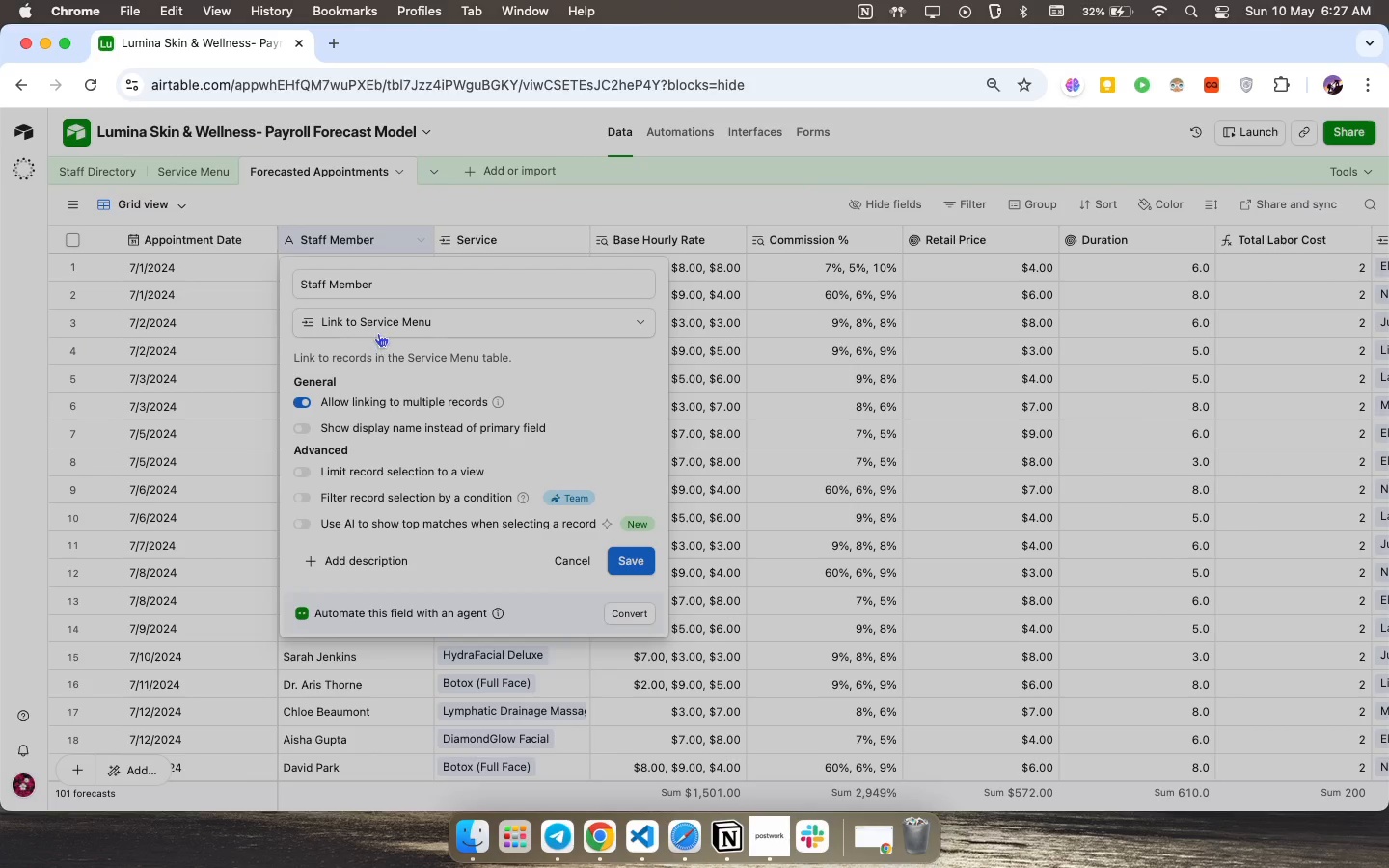 
mouse_move([378, 350])
 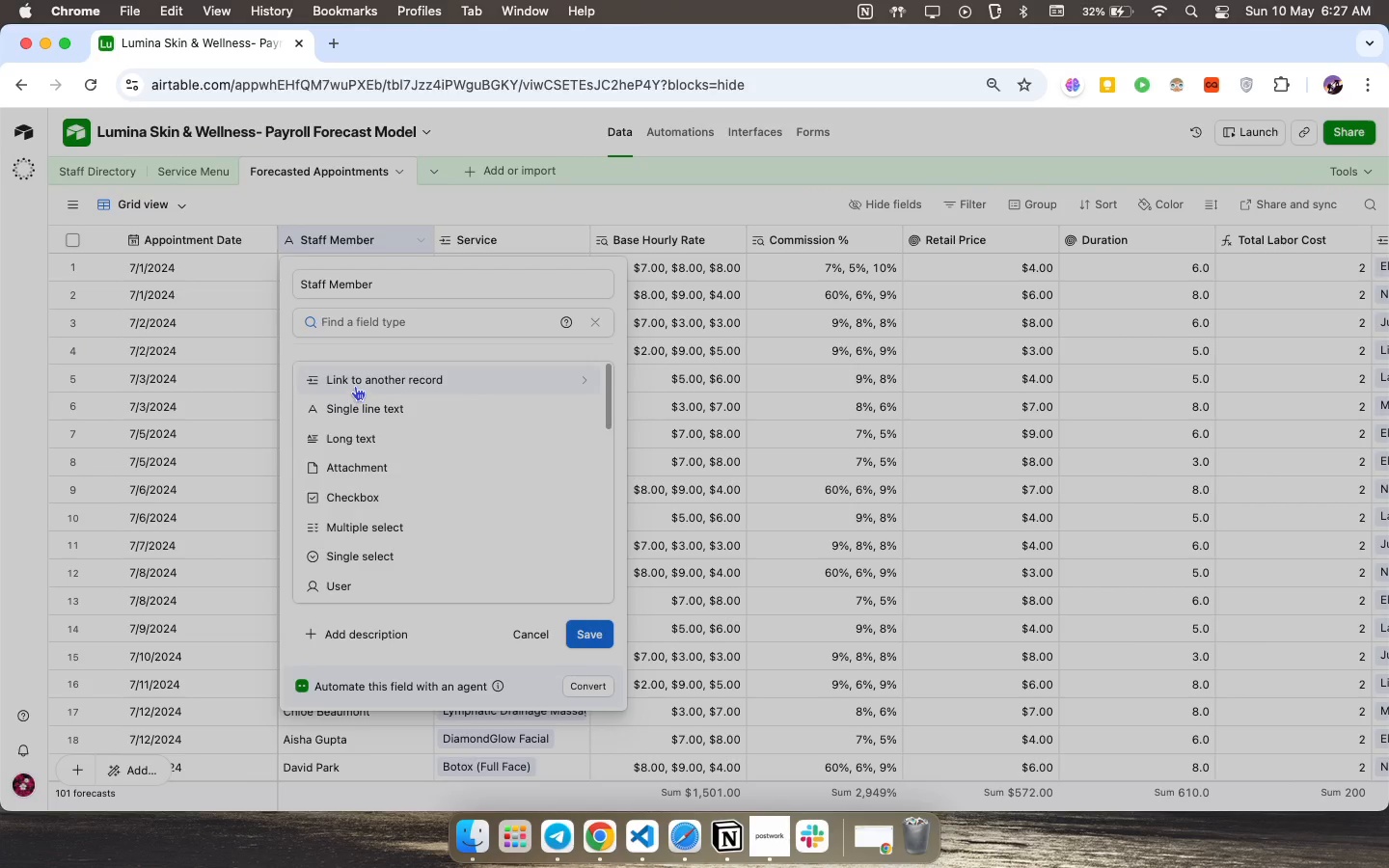 
left_click([355, 385])
 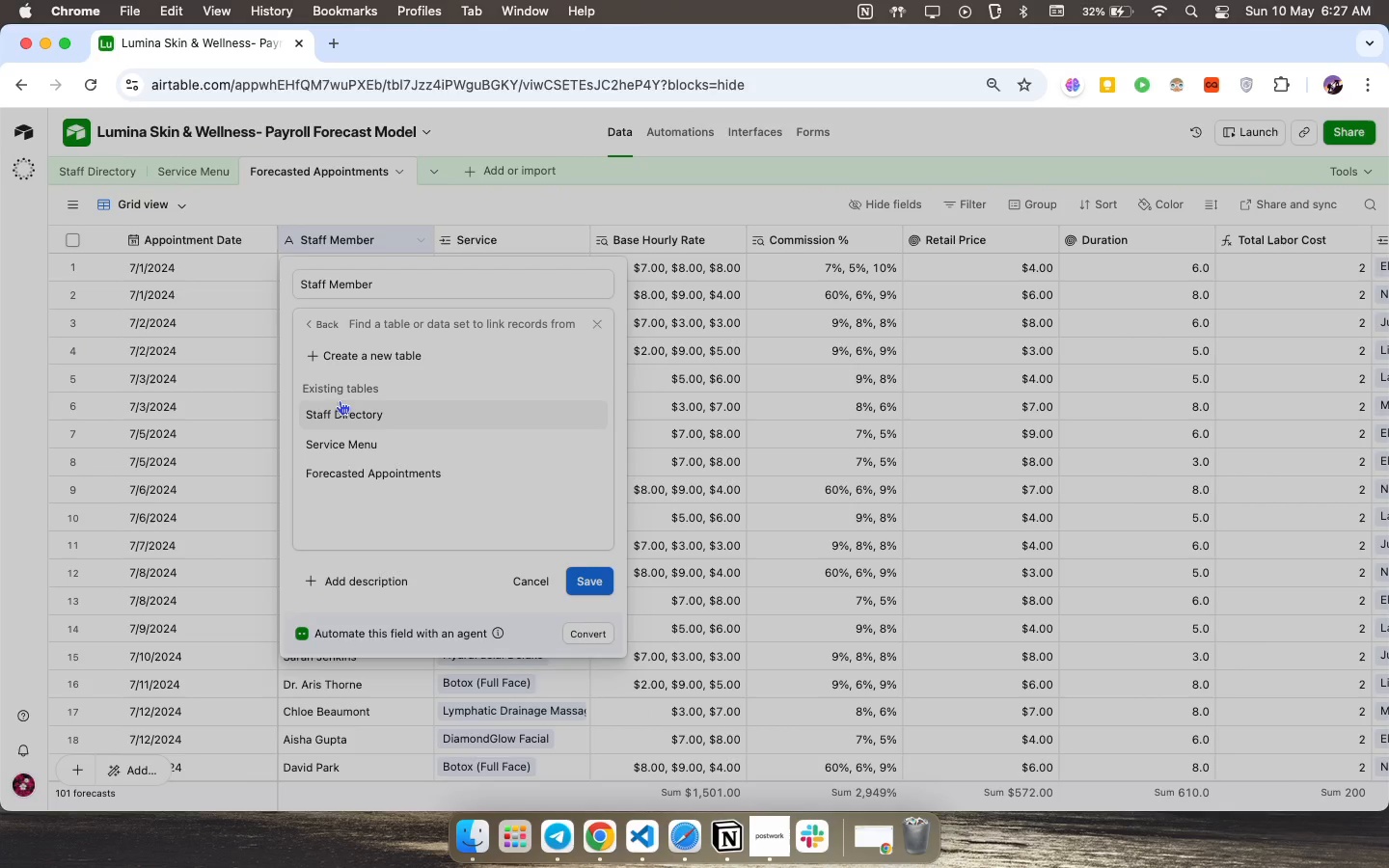 
left_click([341, 406])
 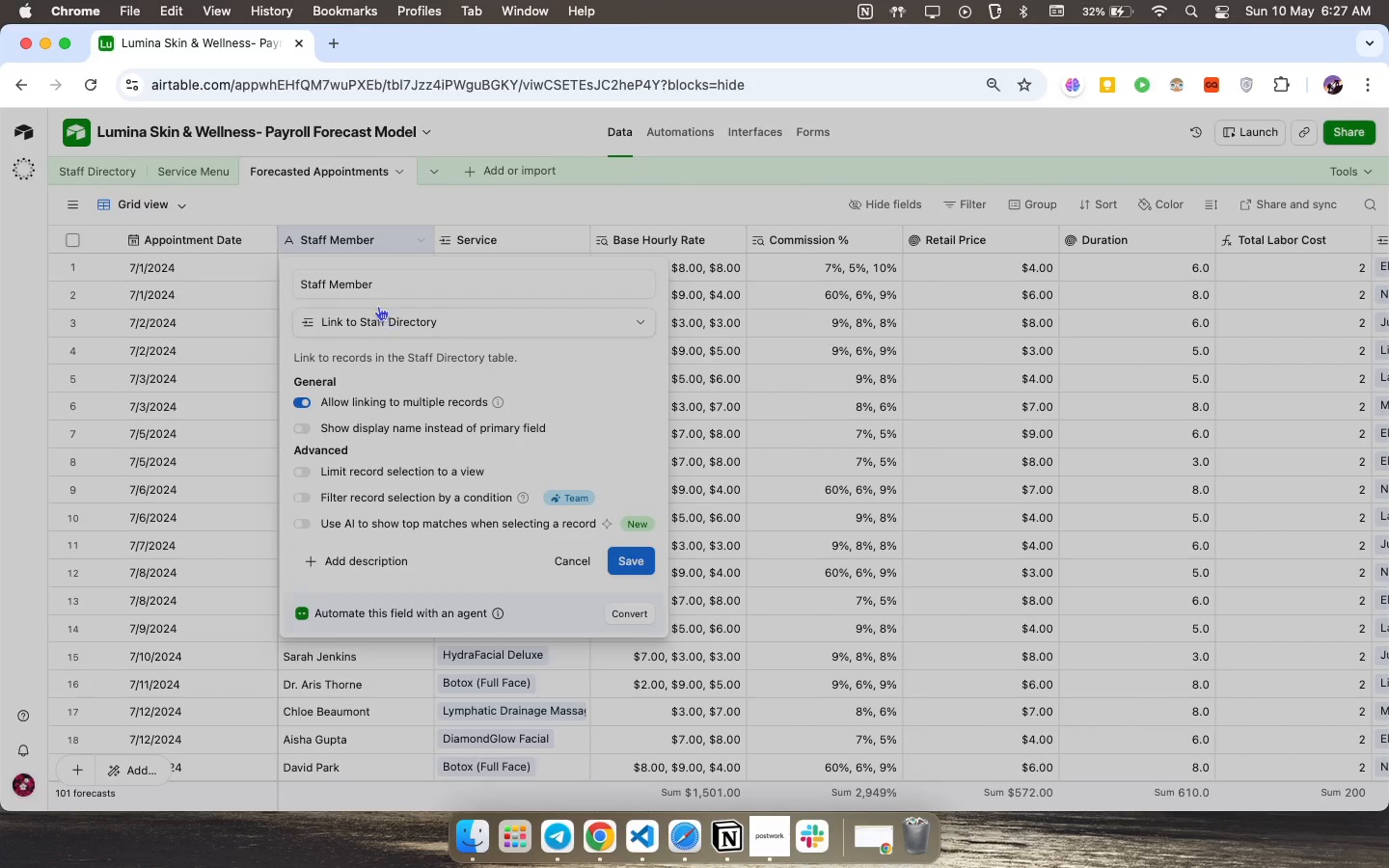 
left_click([384, 289])
 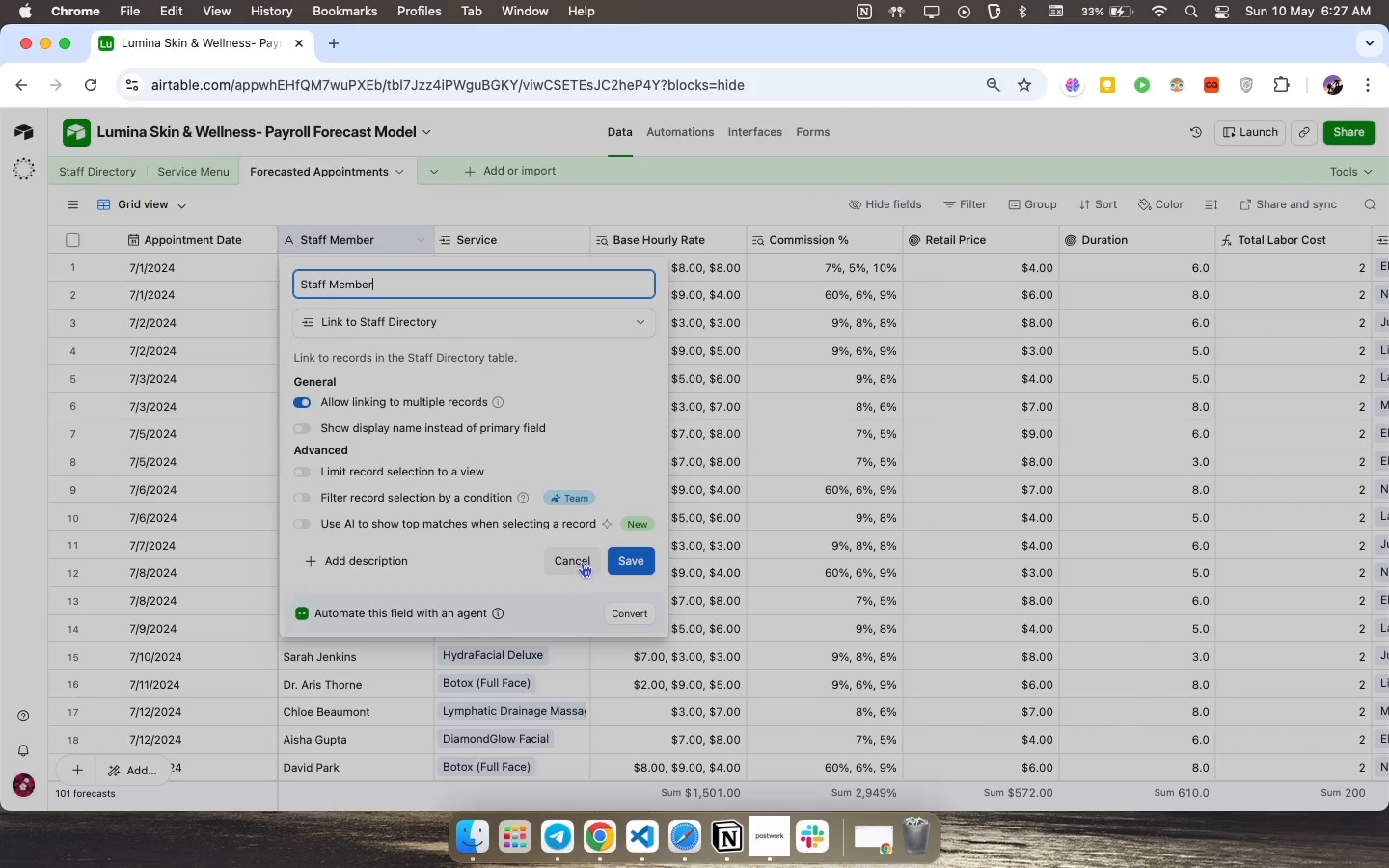 
scroll: coordinate [396, 402], scroll_direction: down, amount: 9.0
 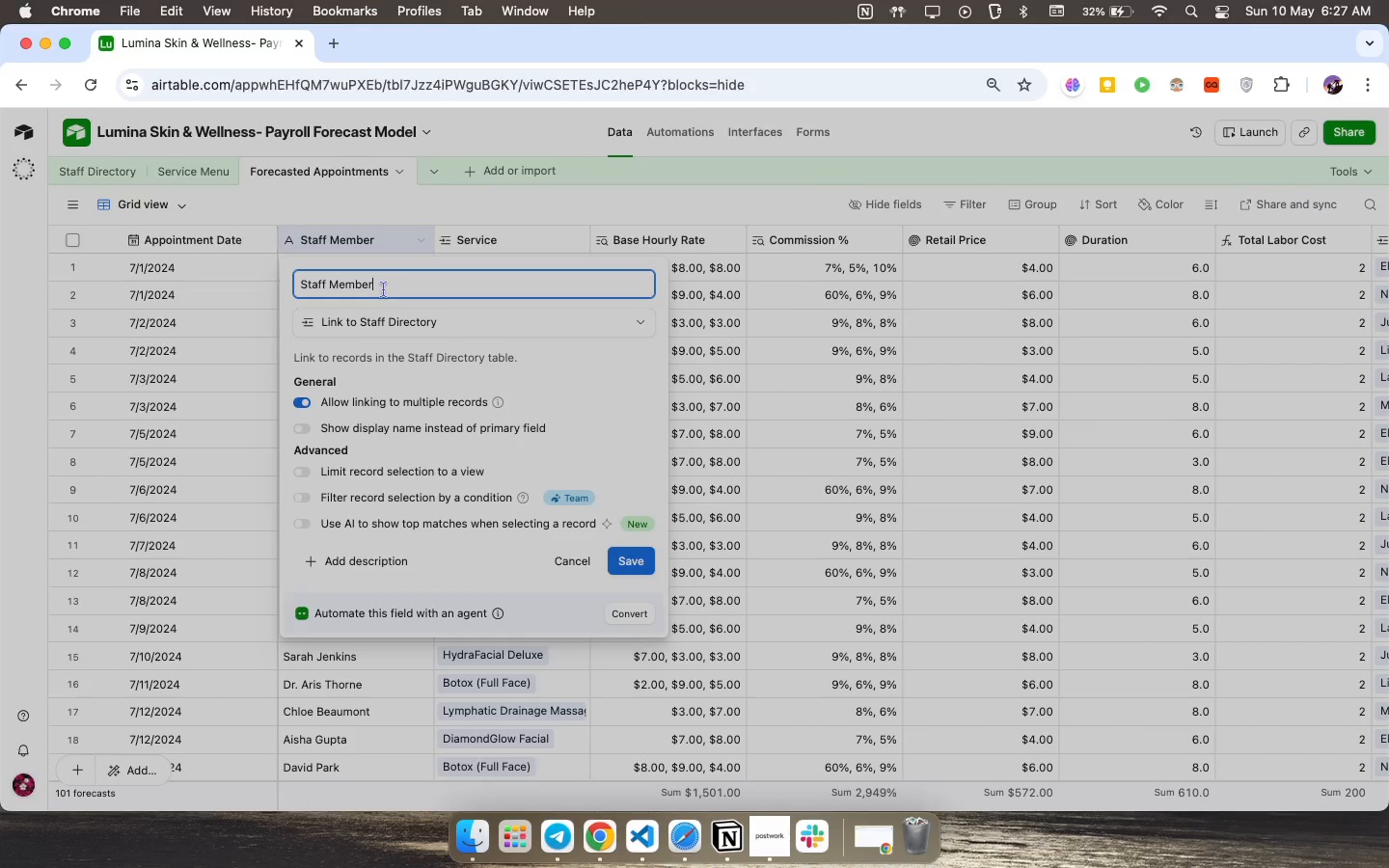 
left_click([640, 571])
 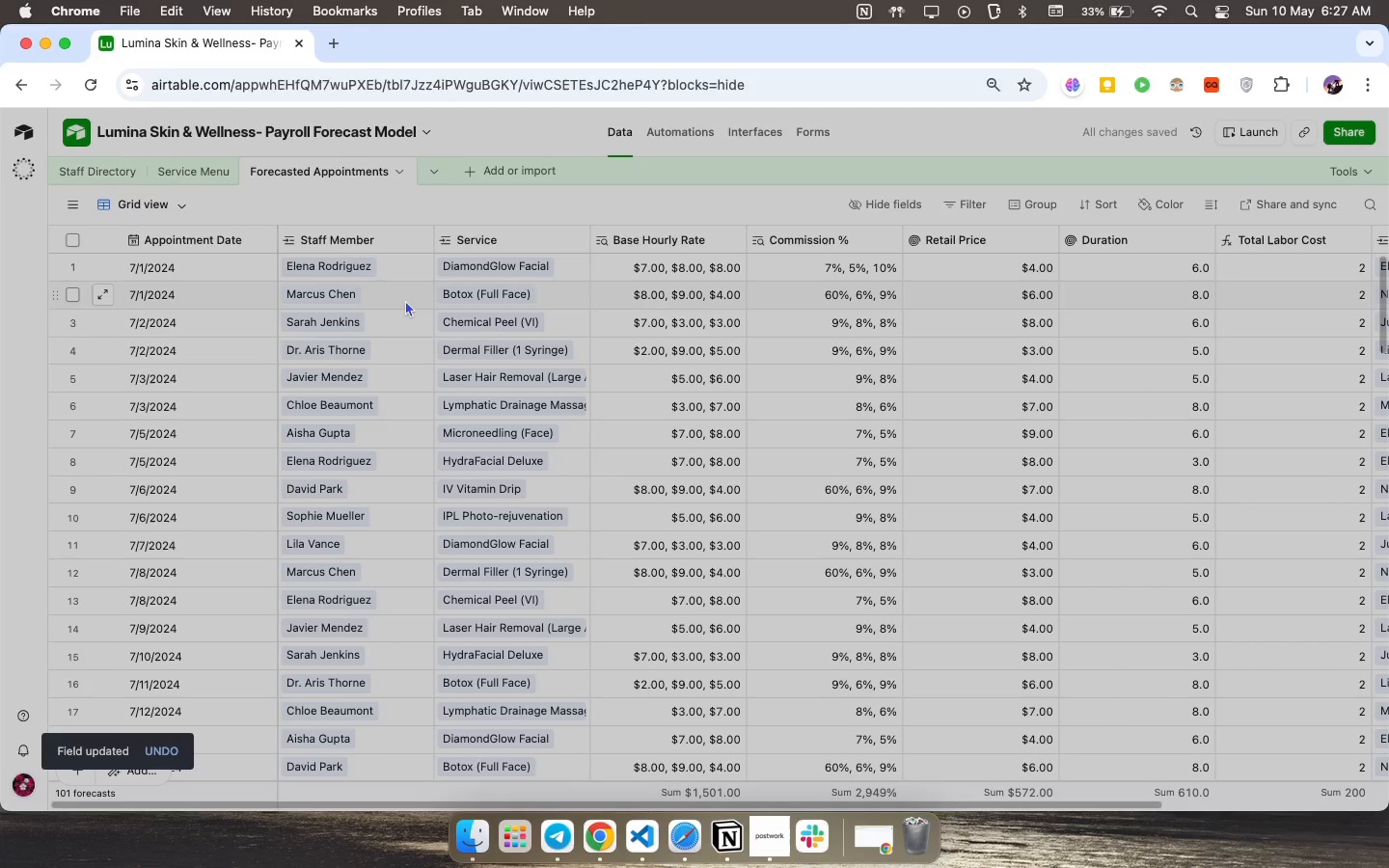 
wait(11.18)
 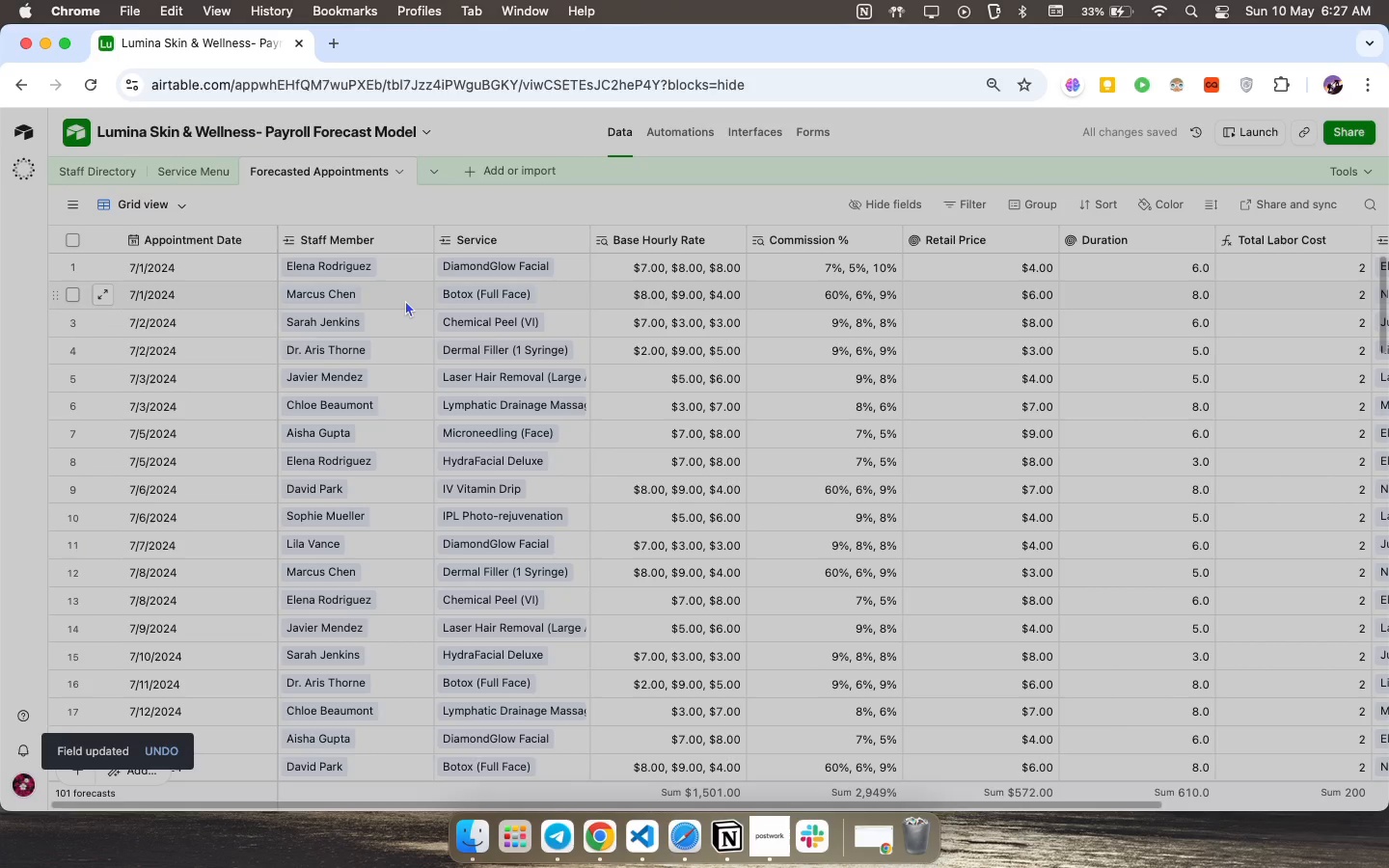 
double_click([491, 238])
 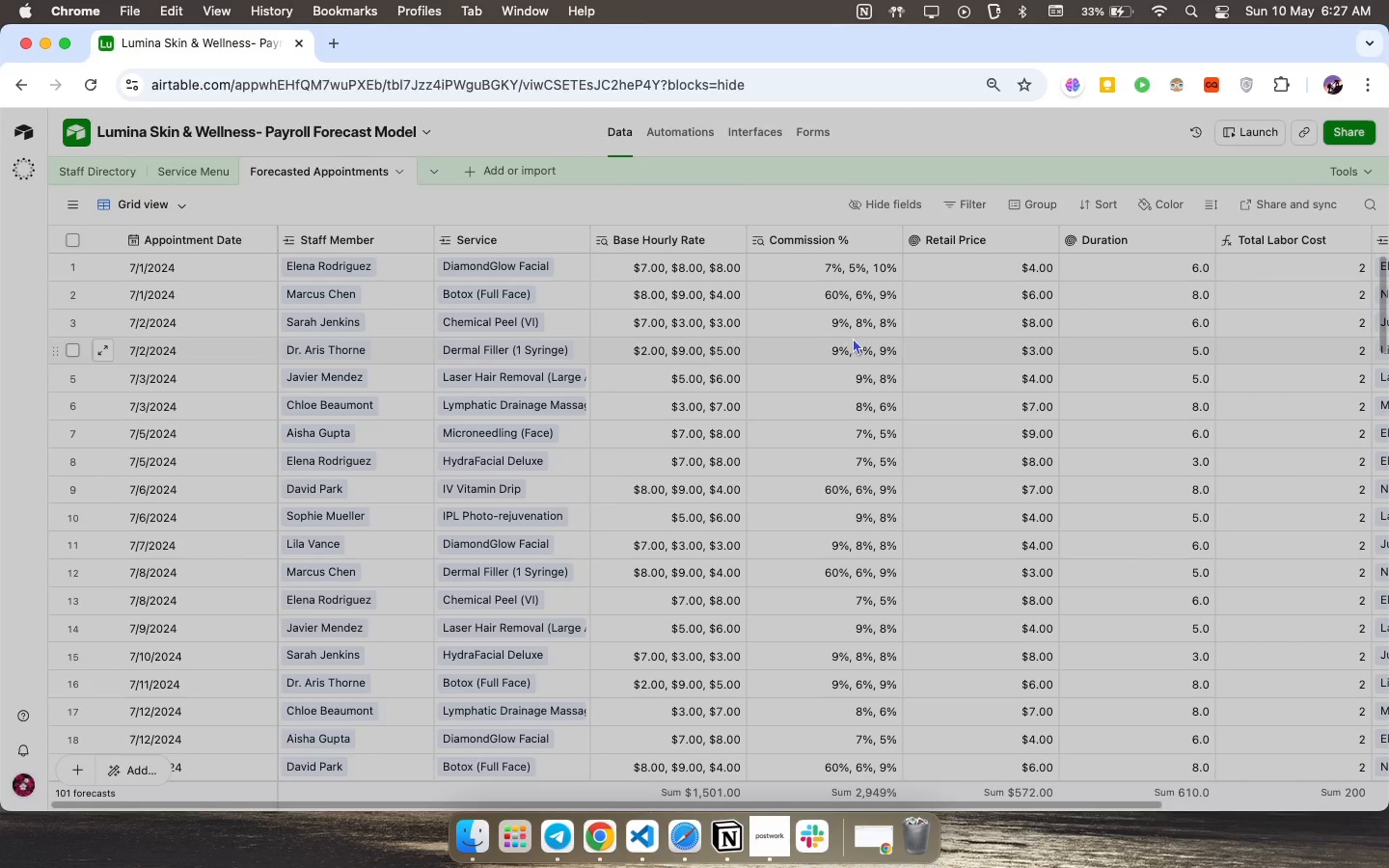 
wait(25.42)
 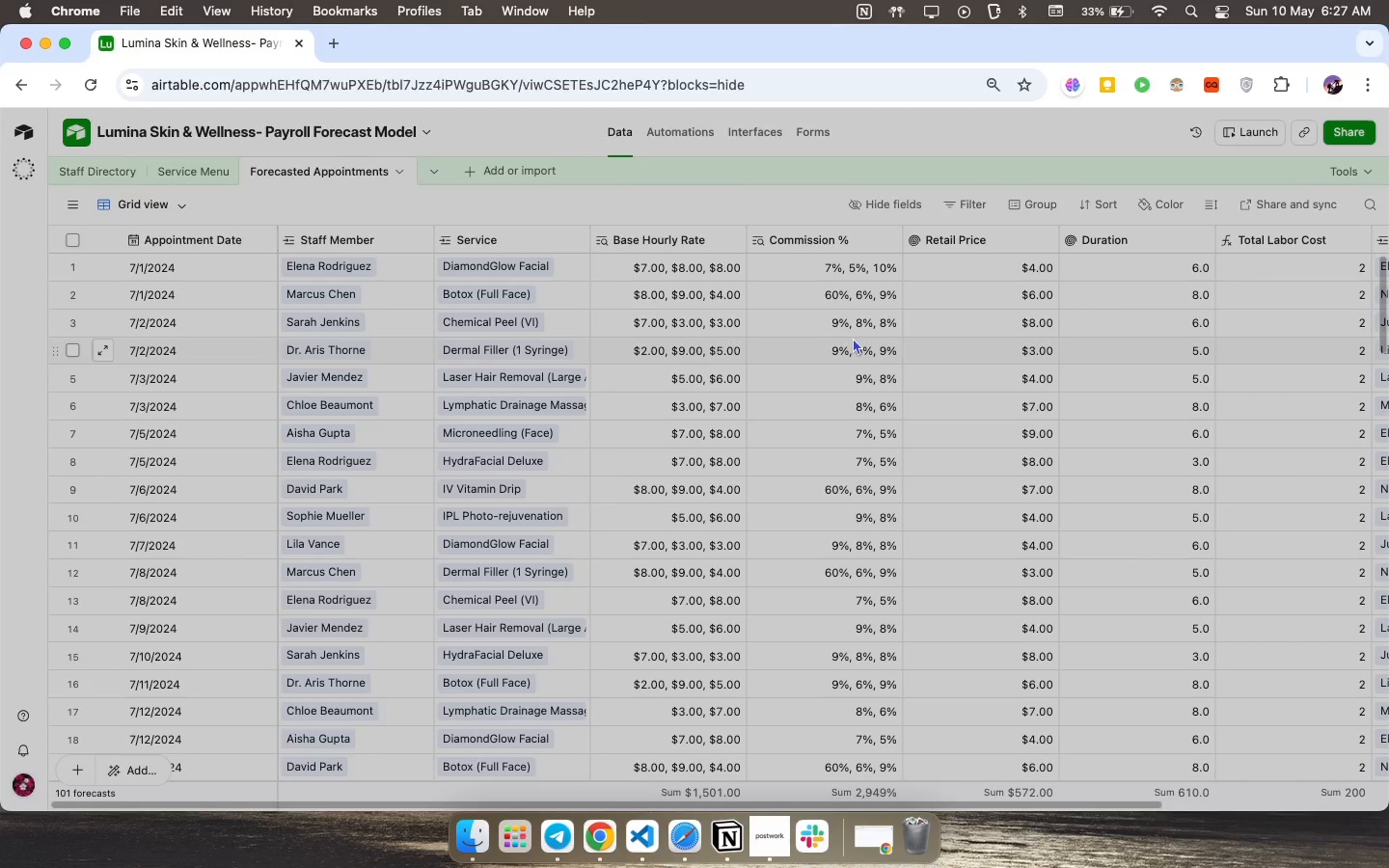 
scroll: coordinate [1102, 361], scroll_direction: down, amount: 15.0
 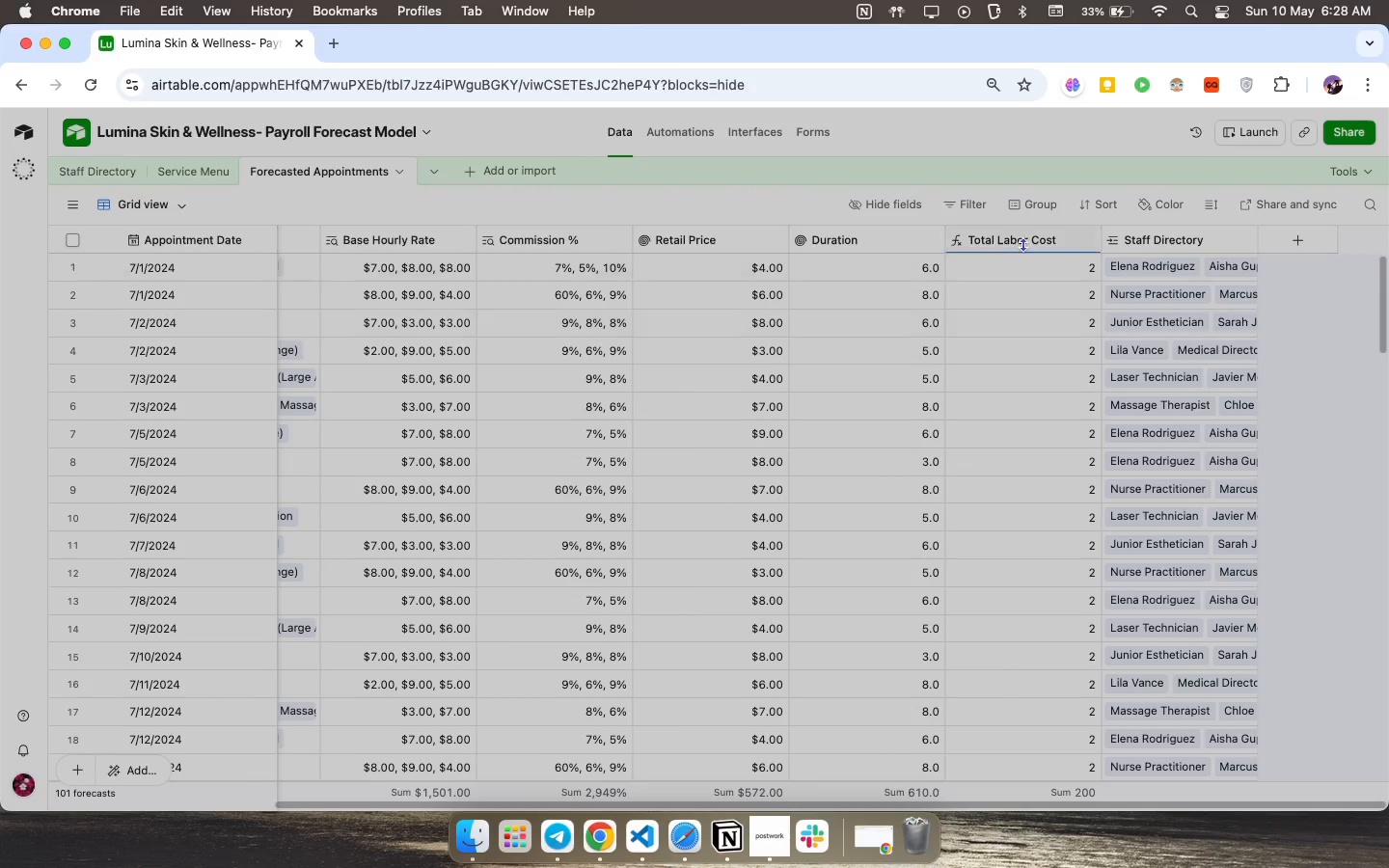 
left_click([1016, 245])
 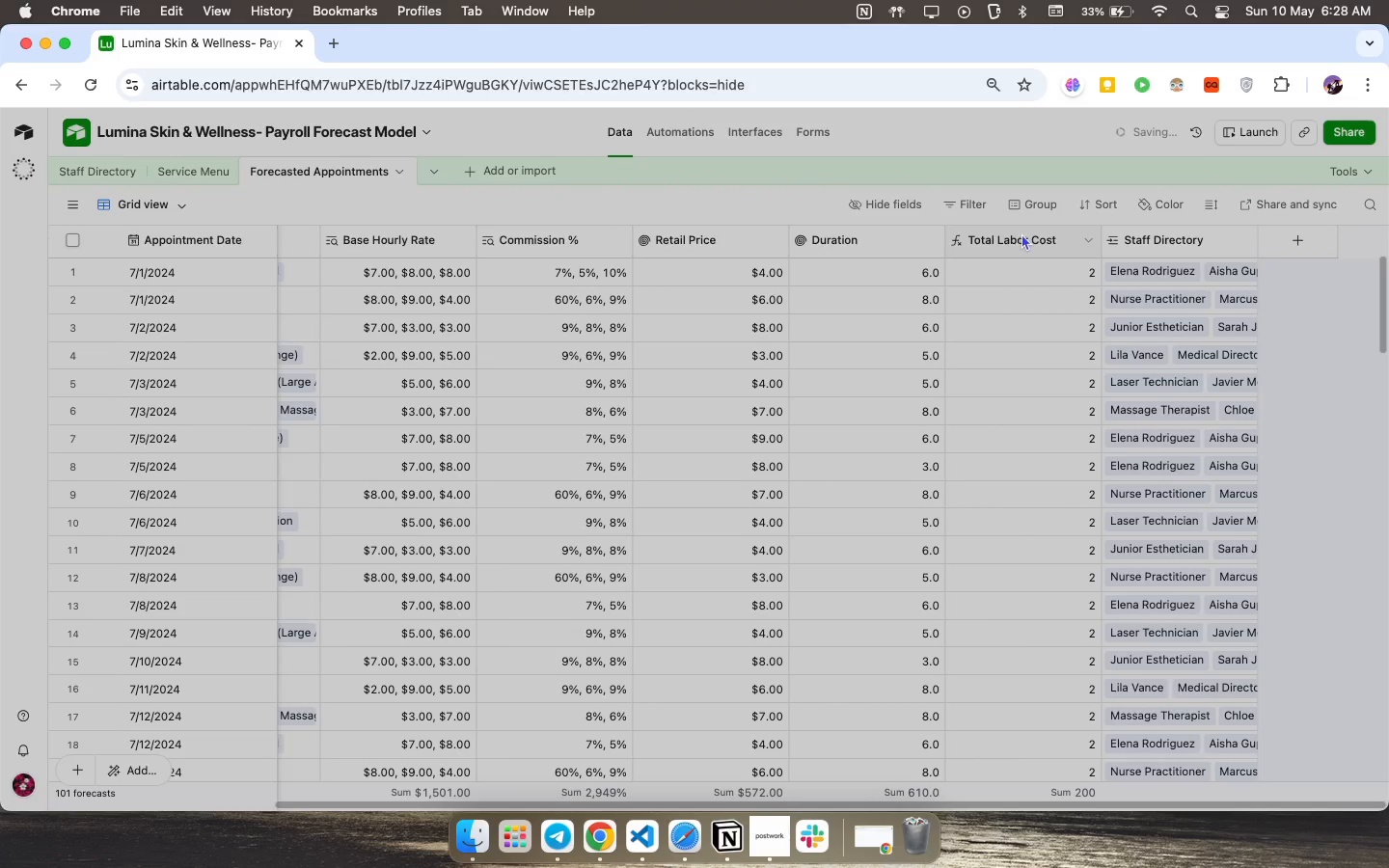 
double_click([1021, 233])
 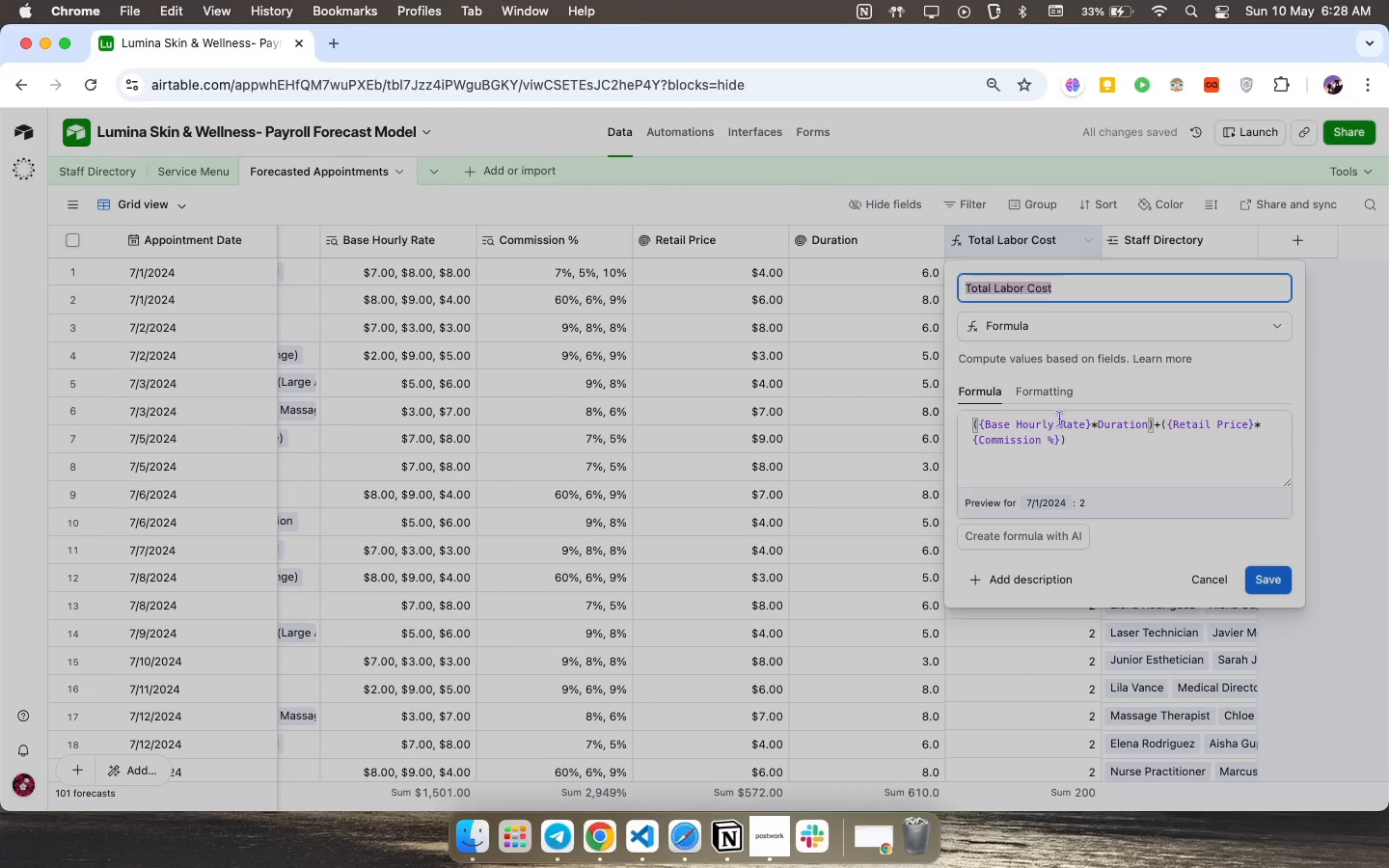 
wait(6.3)
 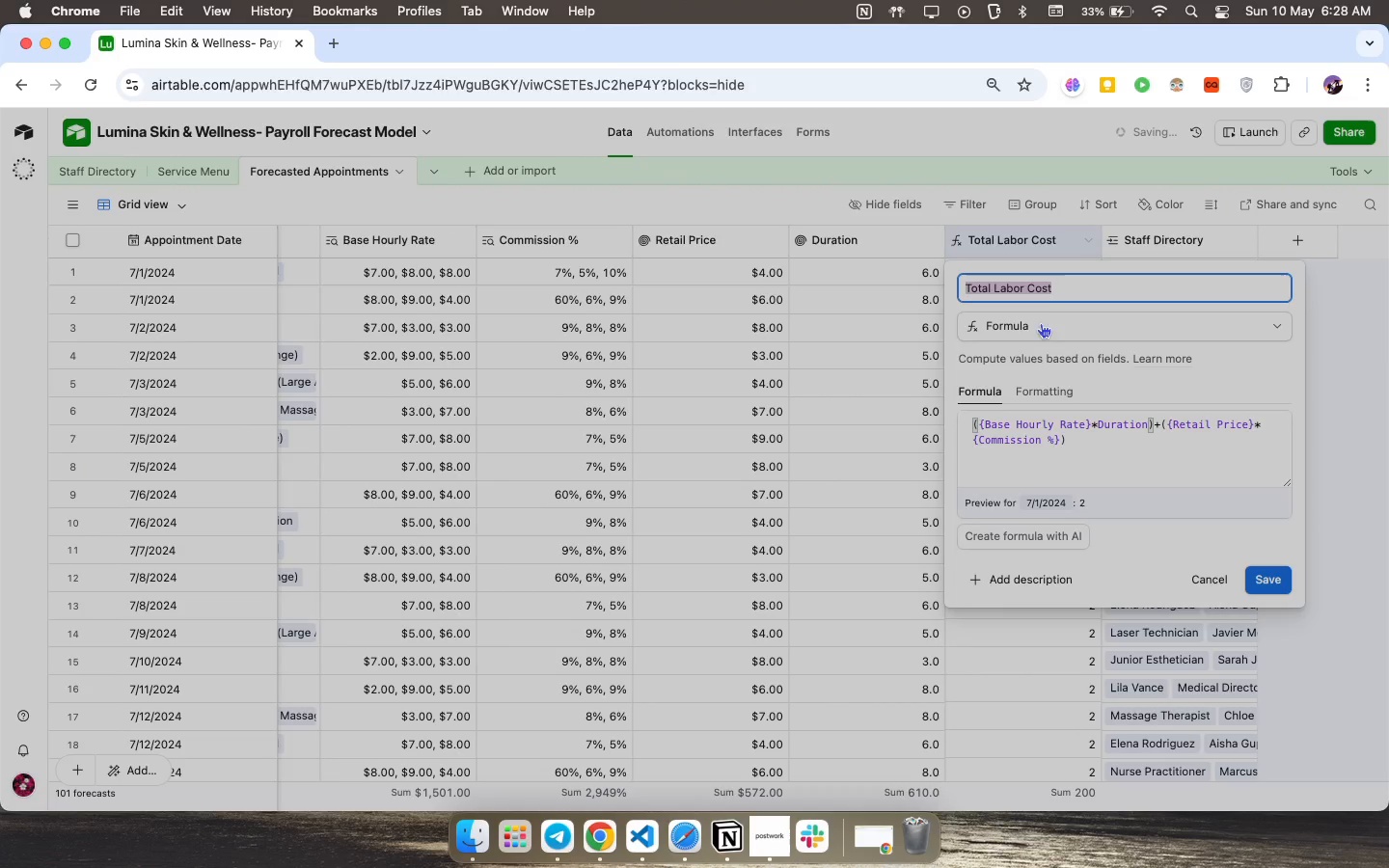 
left_click([1088, 461])
 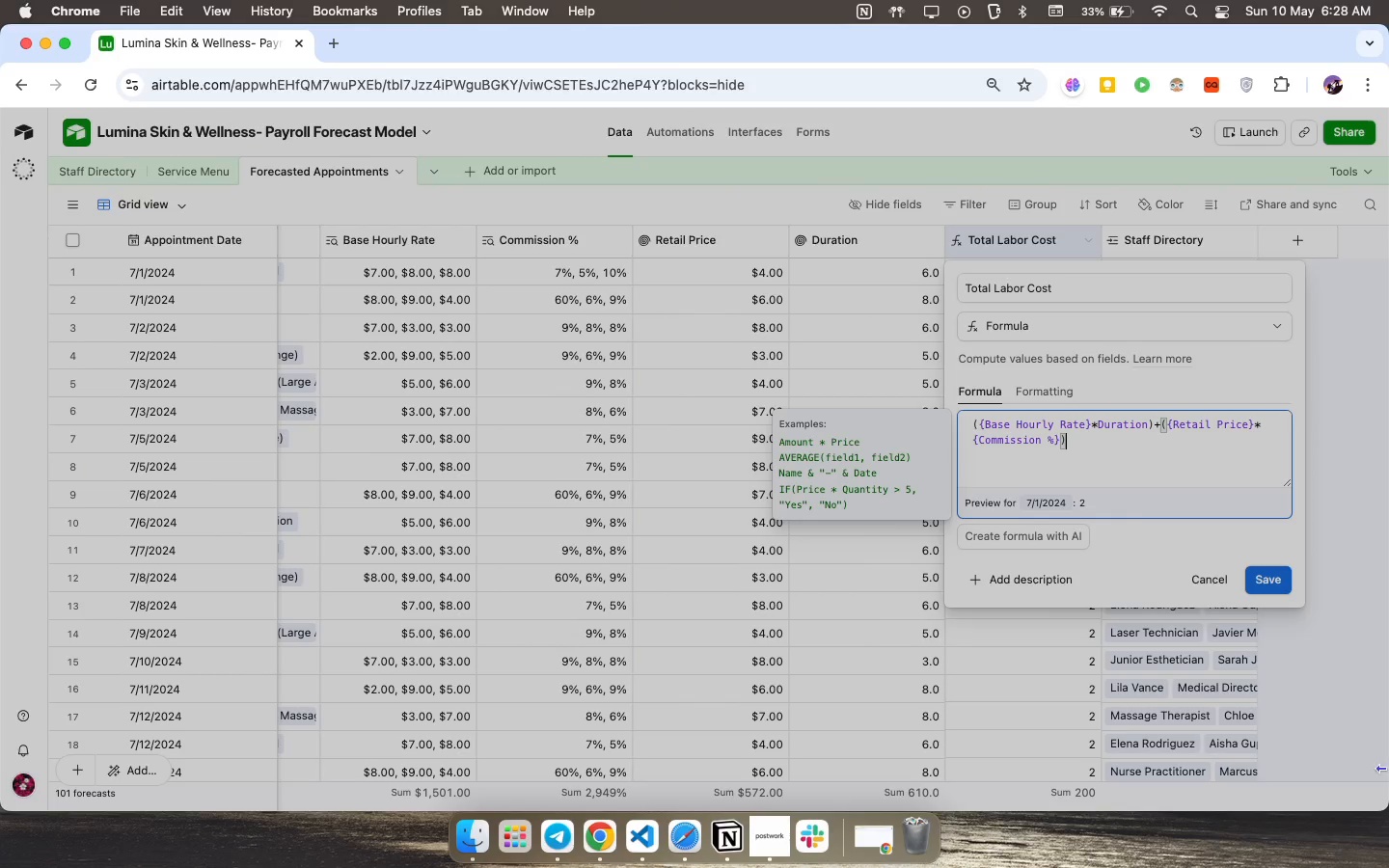 
left_click([1279, 585])
 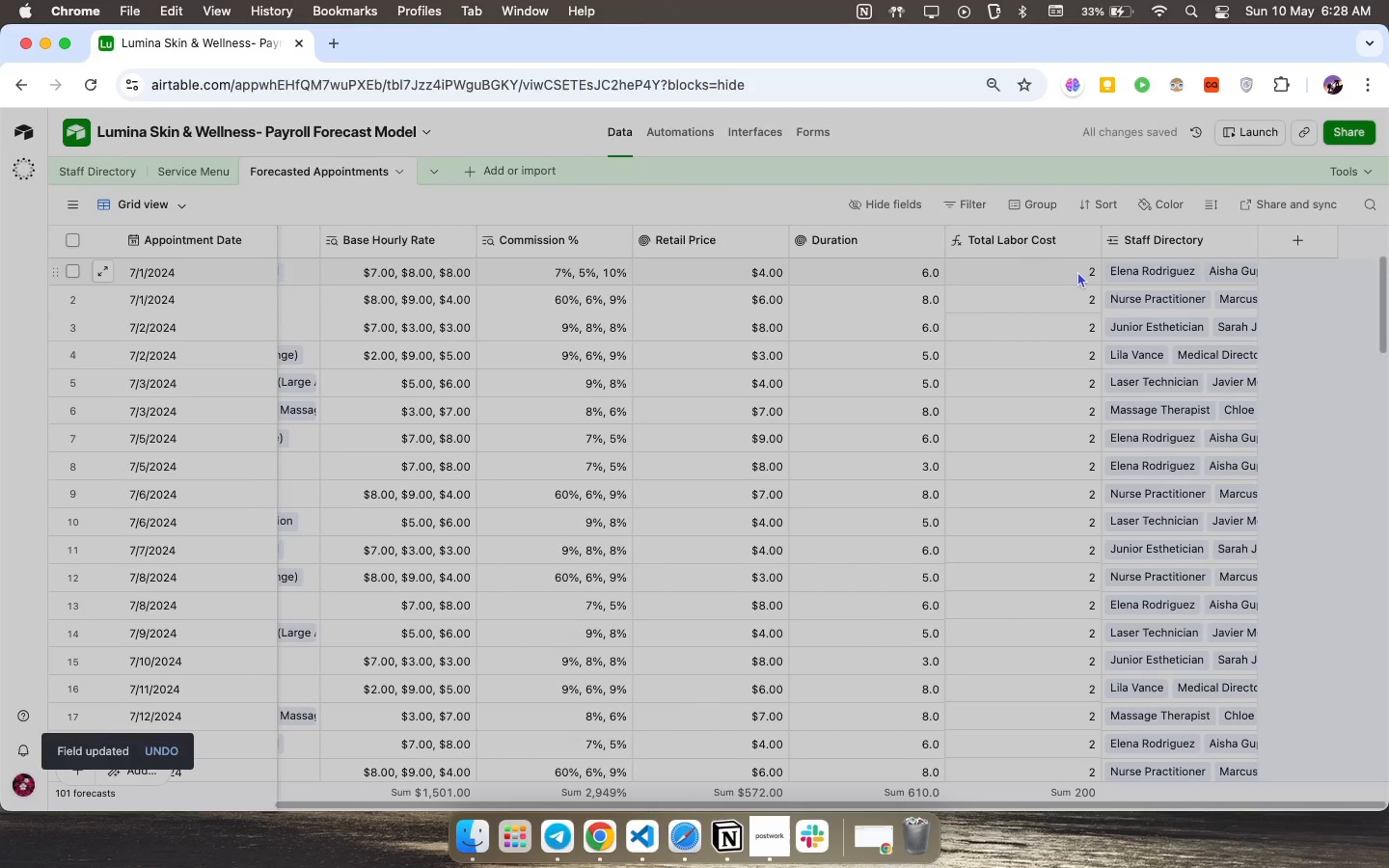 
wait(6.03)
 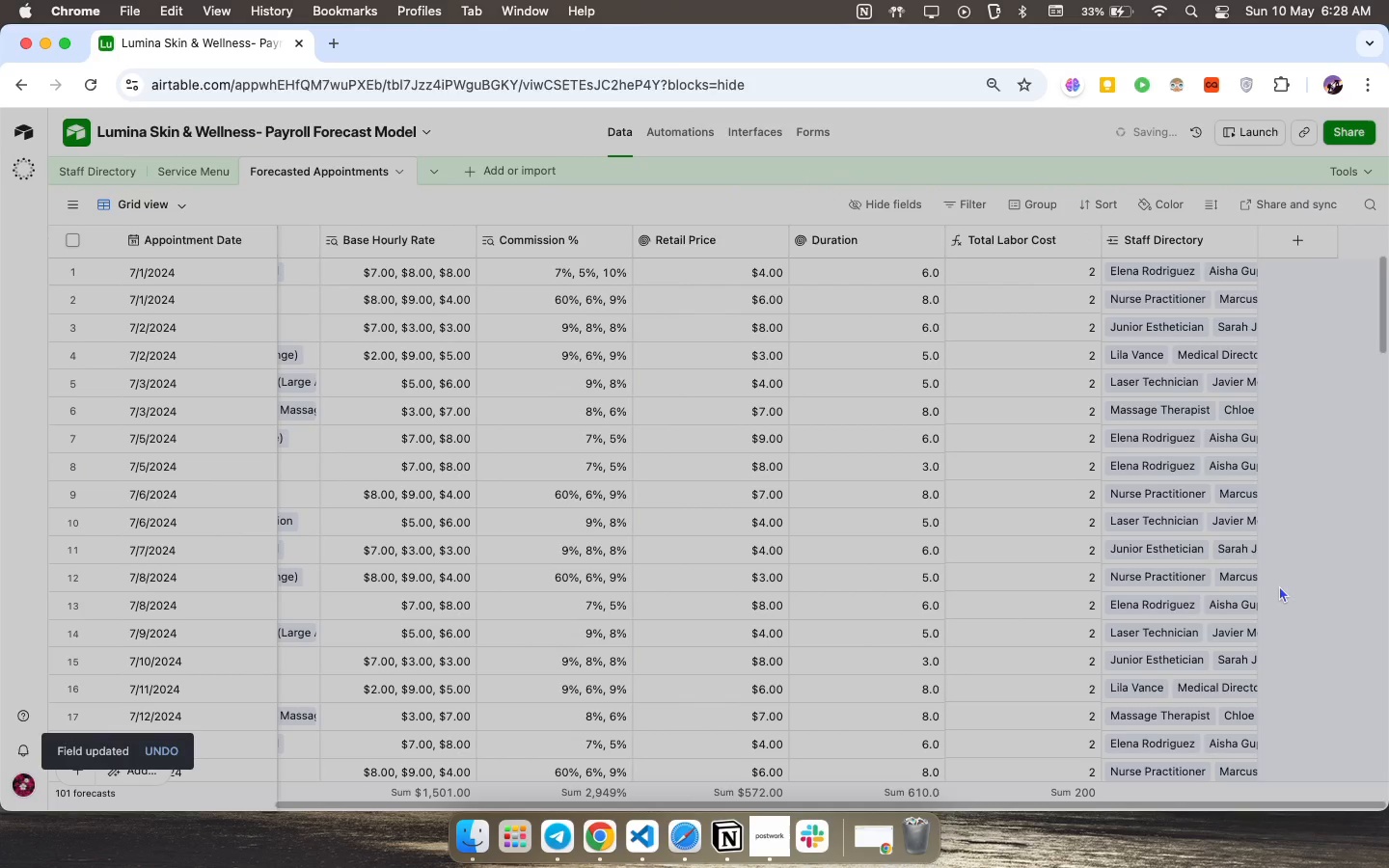 
double_click([1025, 233])
 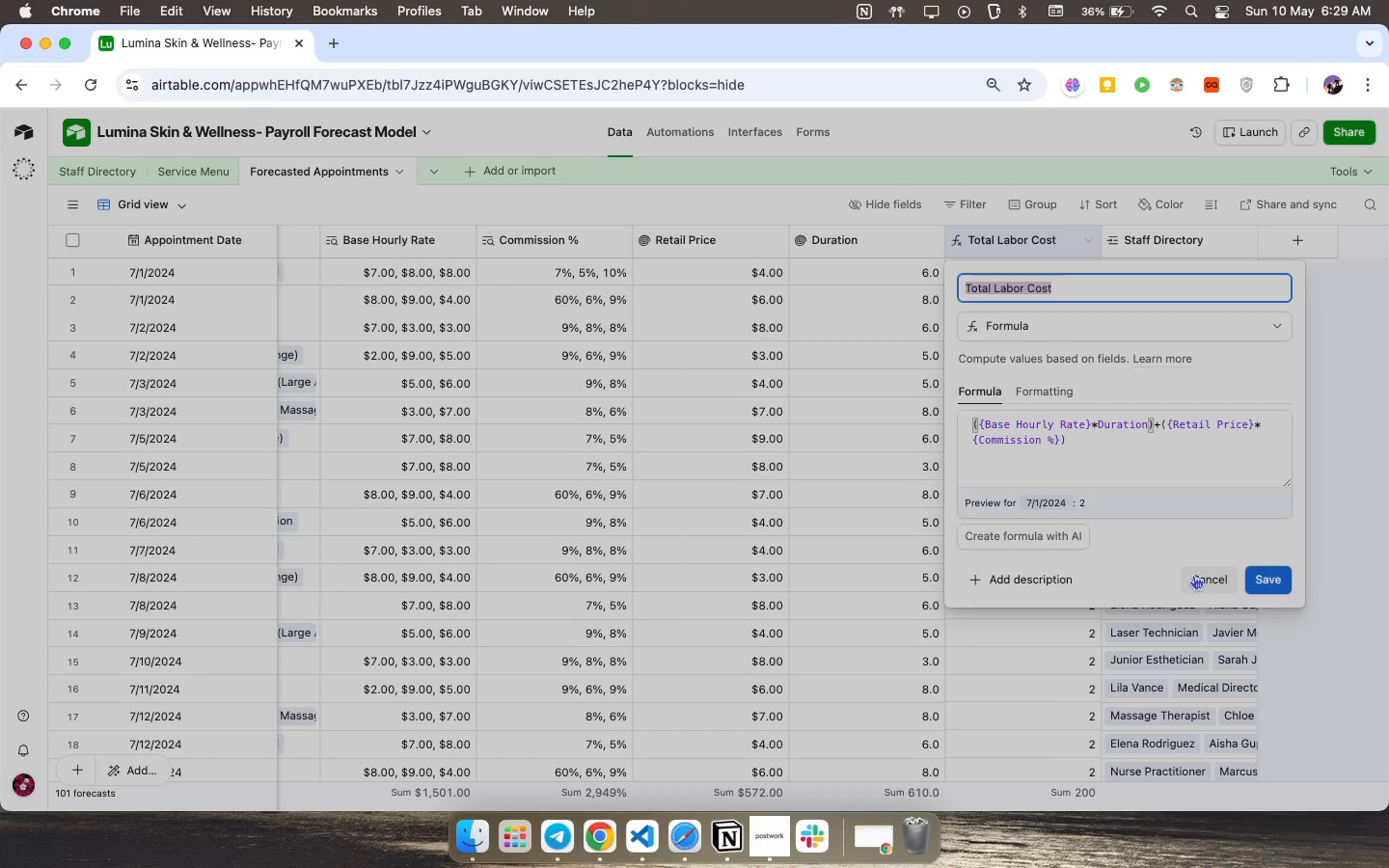 
wait(79.52)
 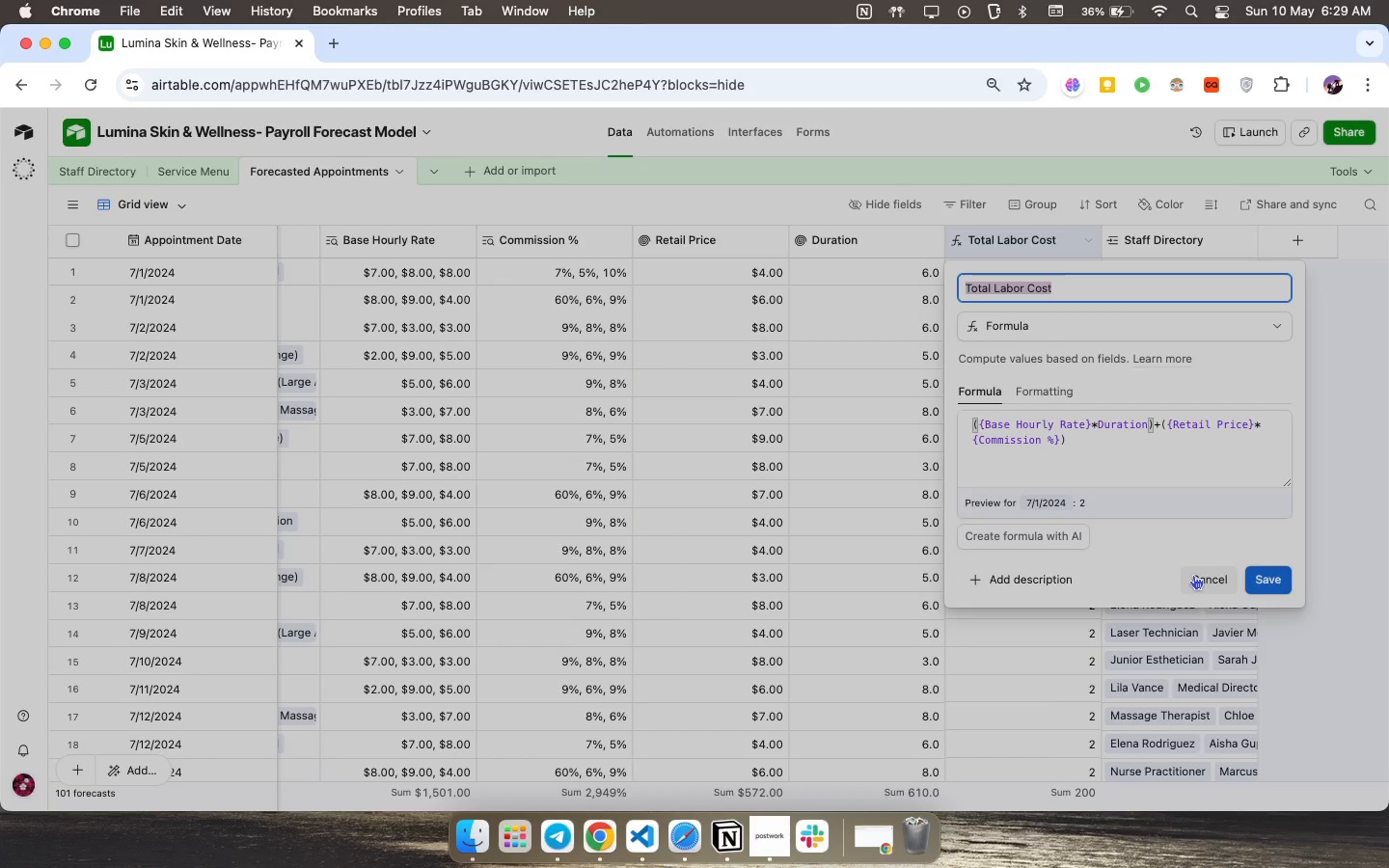 
left_click([1204, 575])
 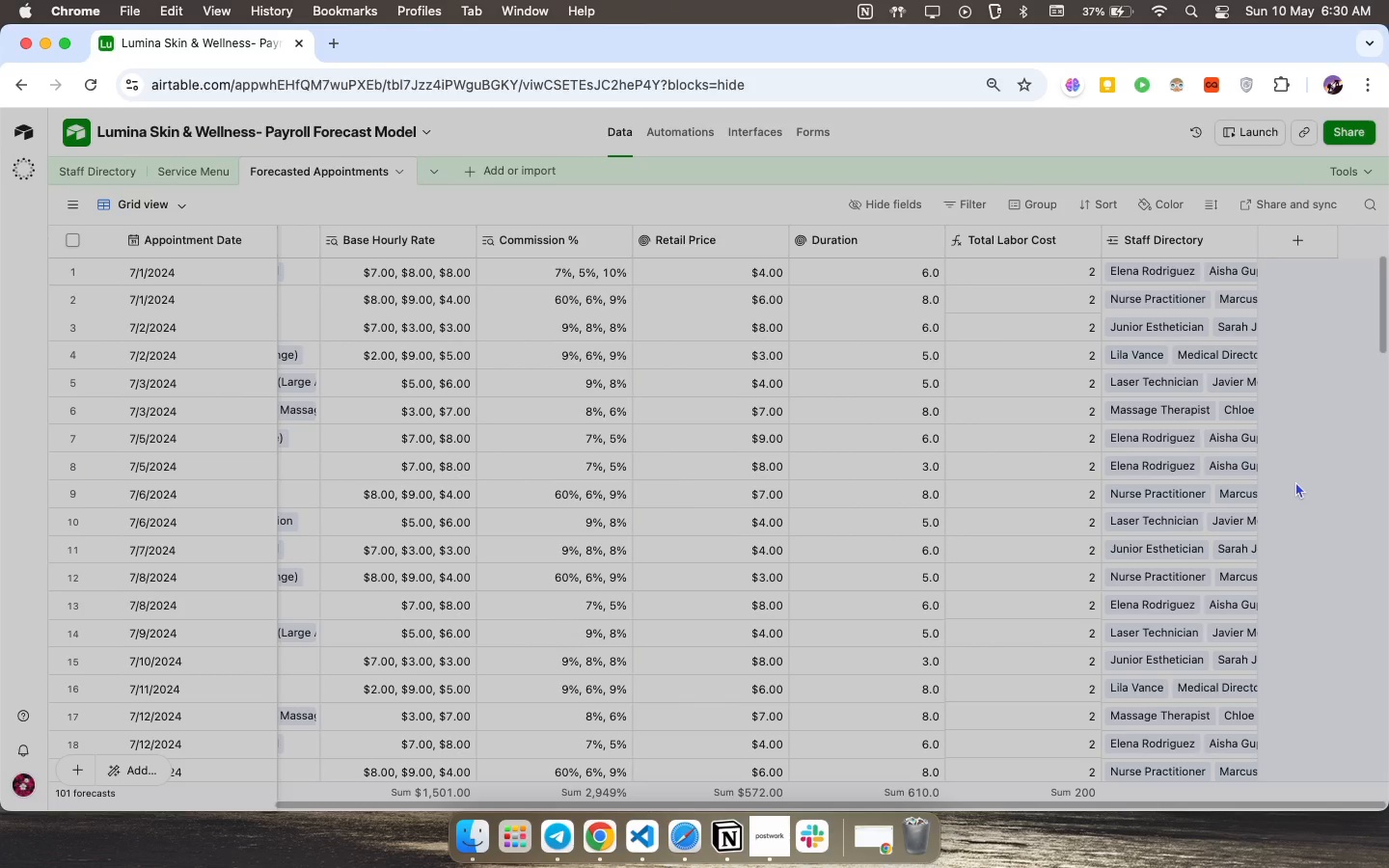 
wait(68.82)
 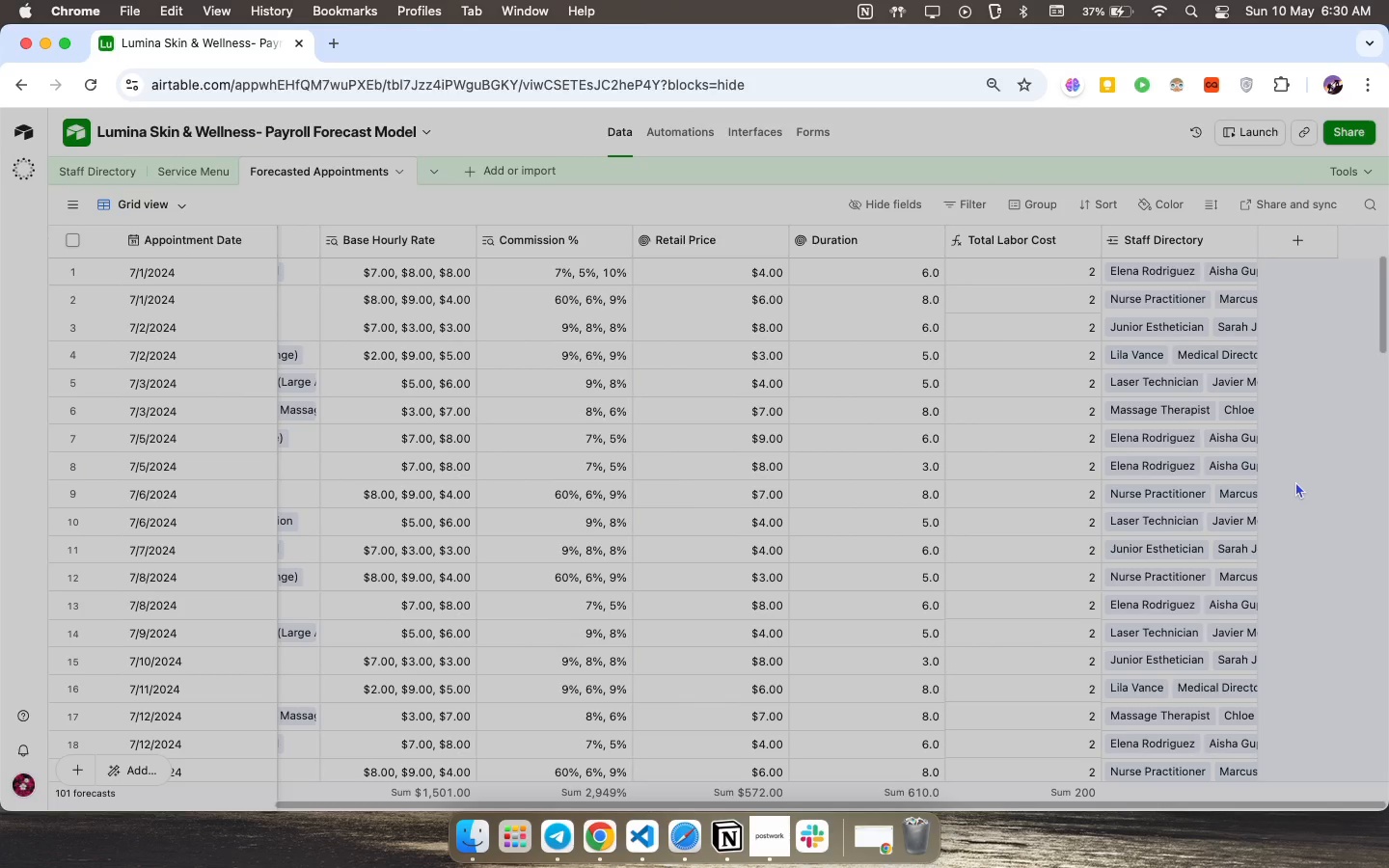 
left_click([560, 828])
 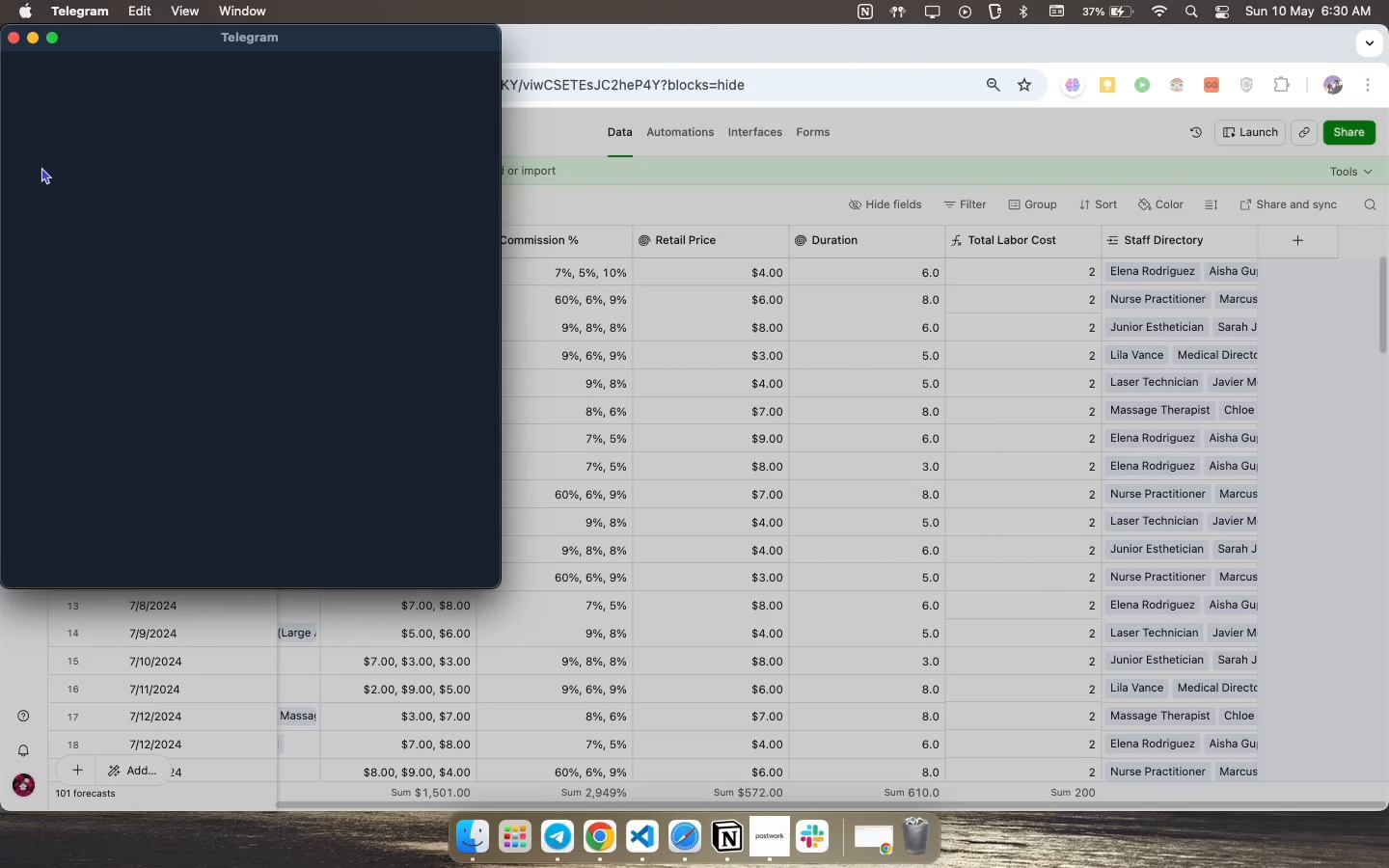 
wait(5.55)
 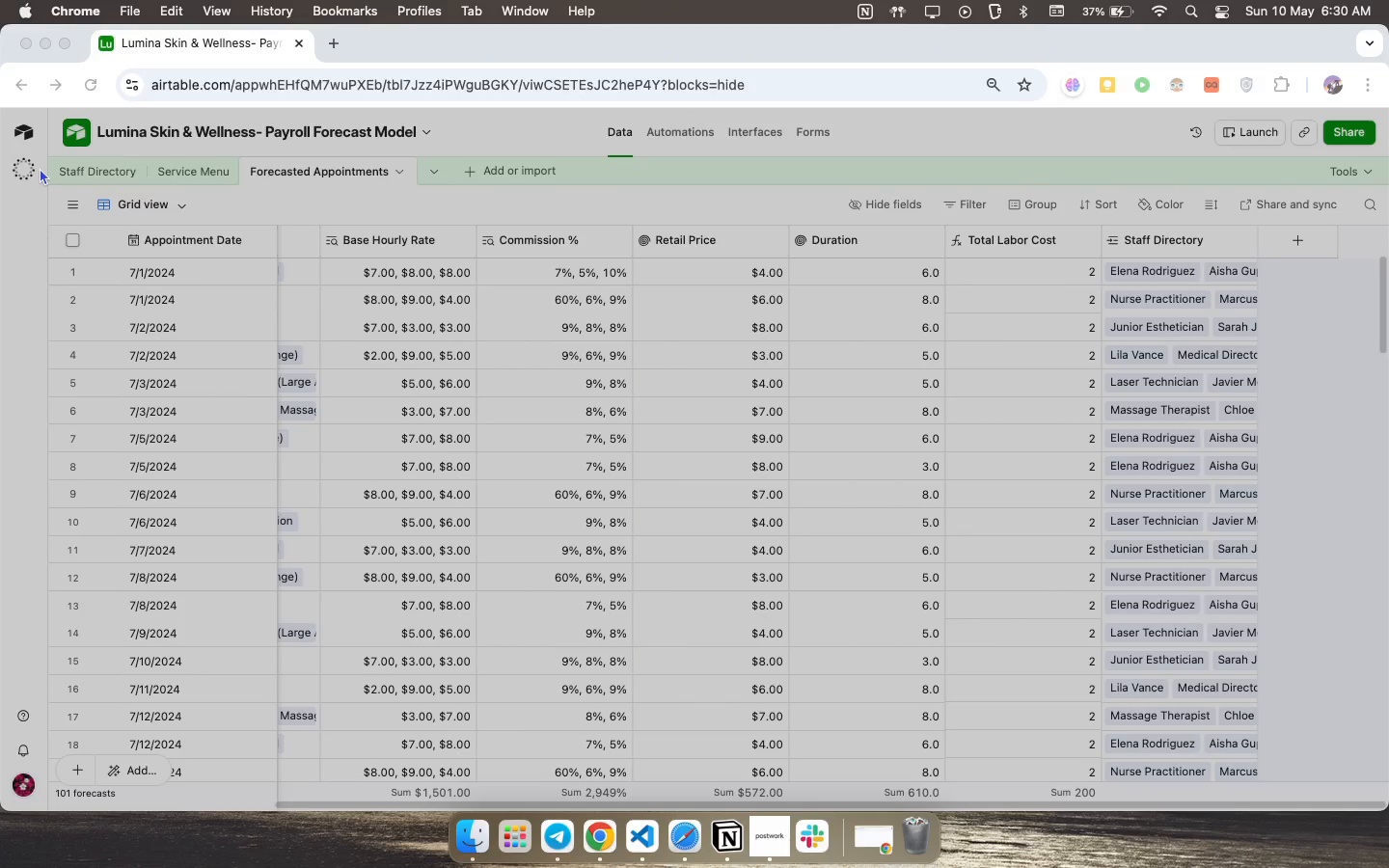 
mouse_move([562, 190])
 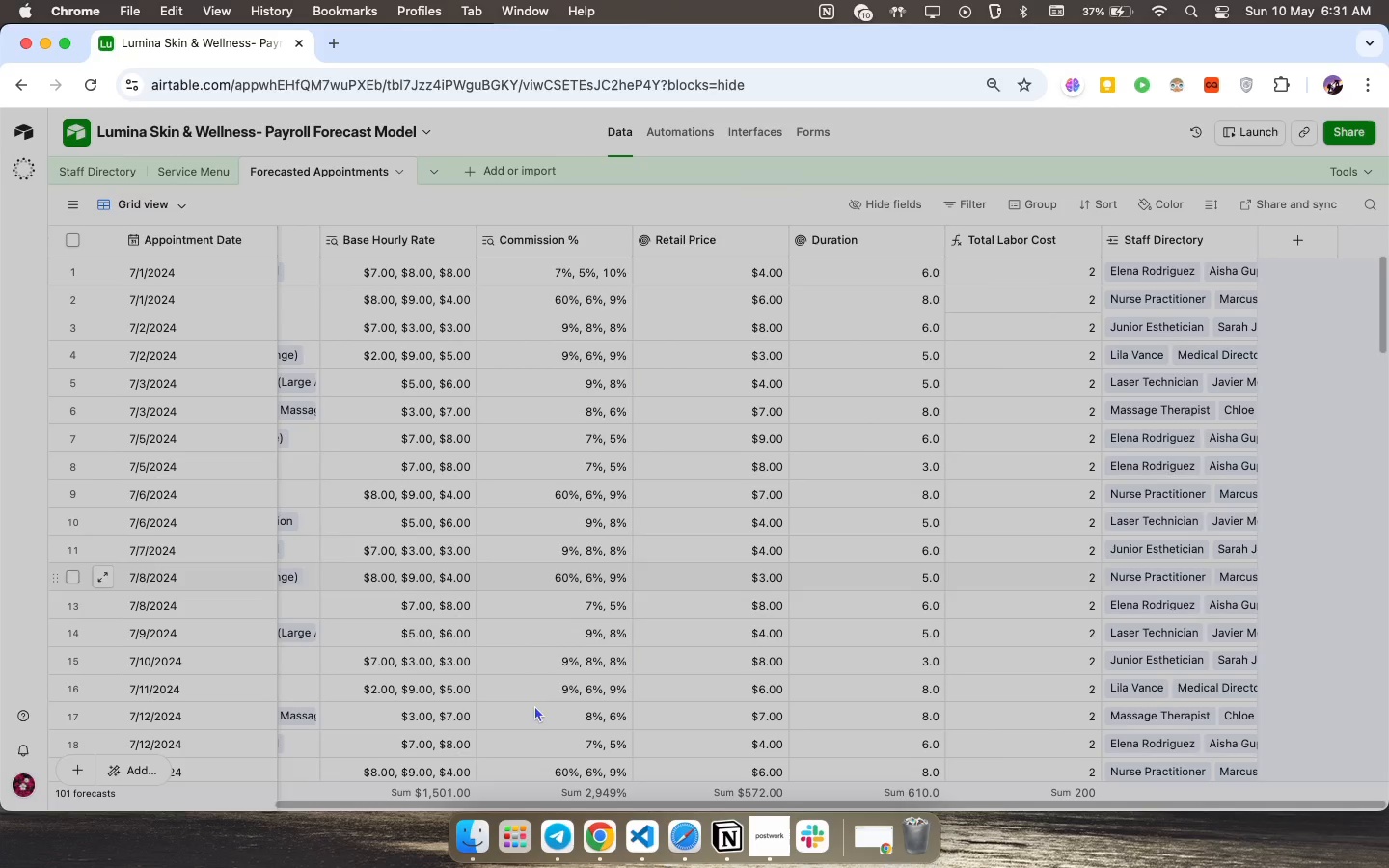 
wait(5.14)
 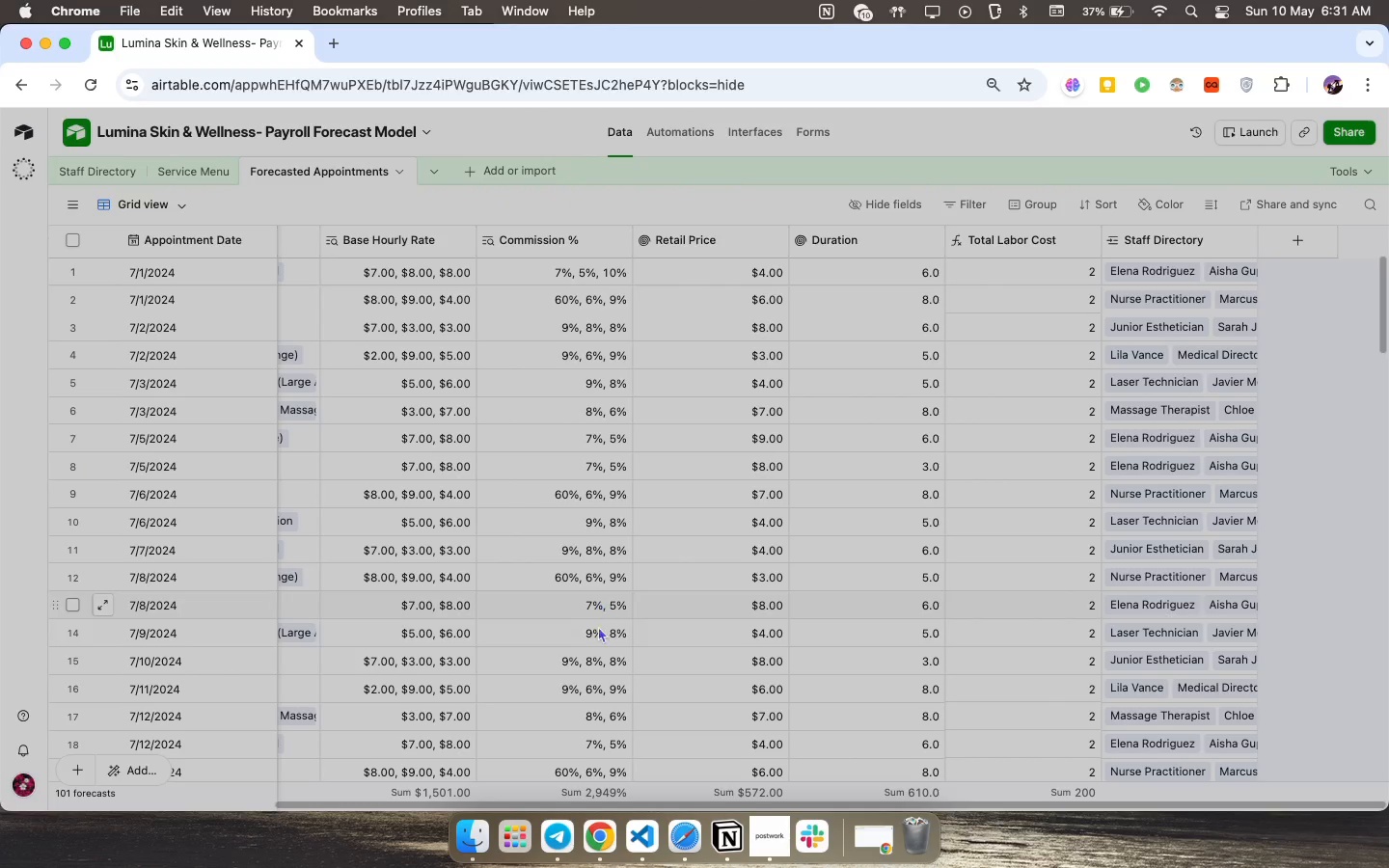 
double_click([992, 241])
 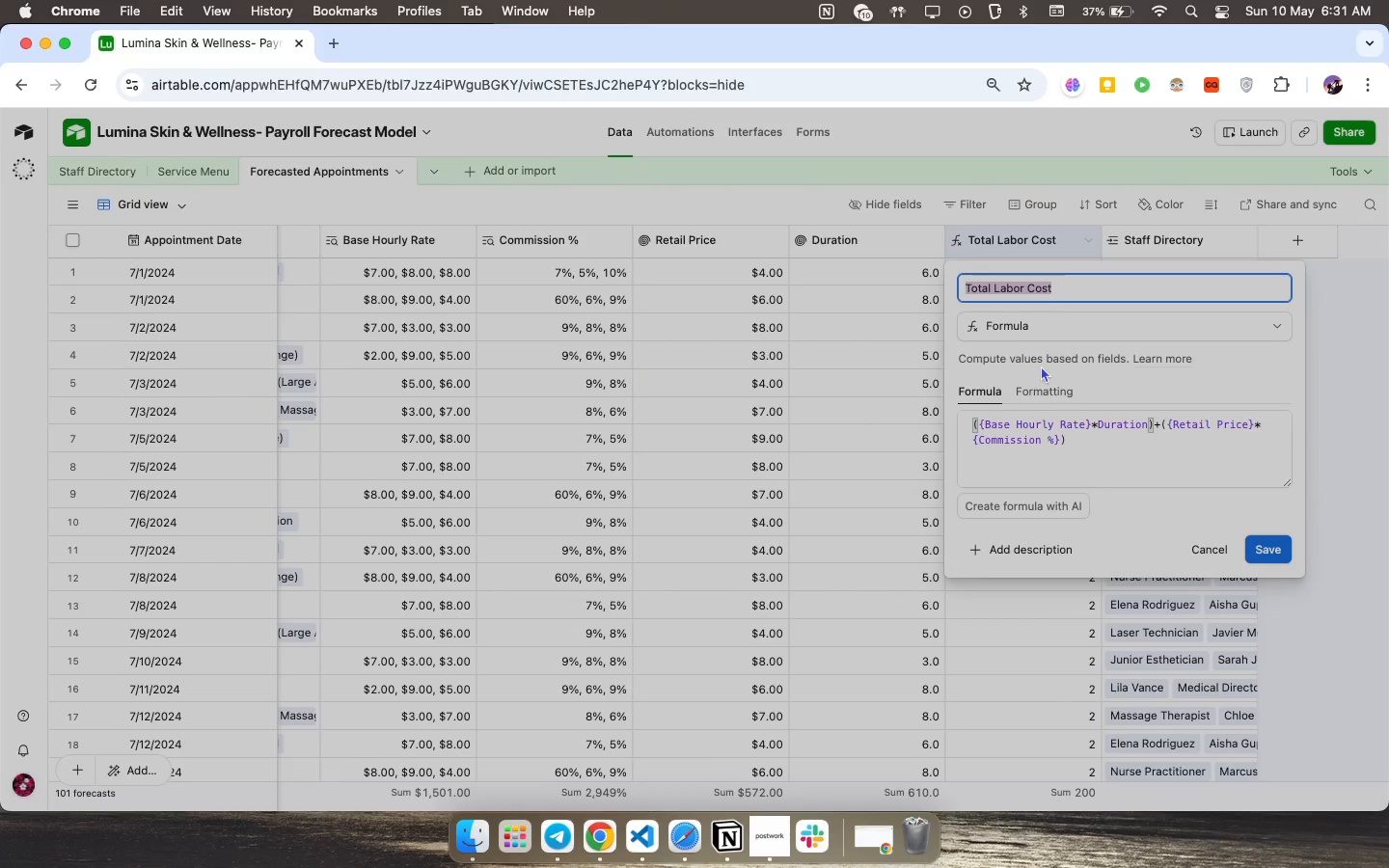 
left_click([1046, 443])
 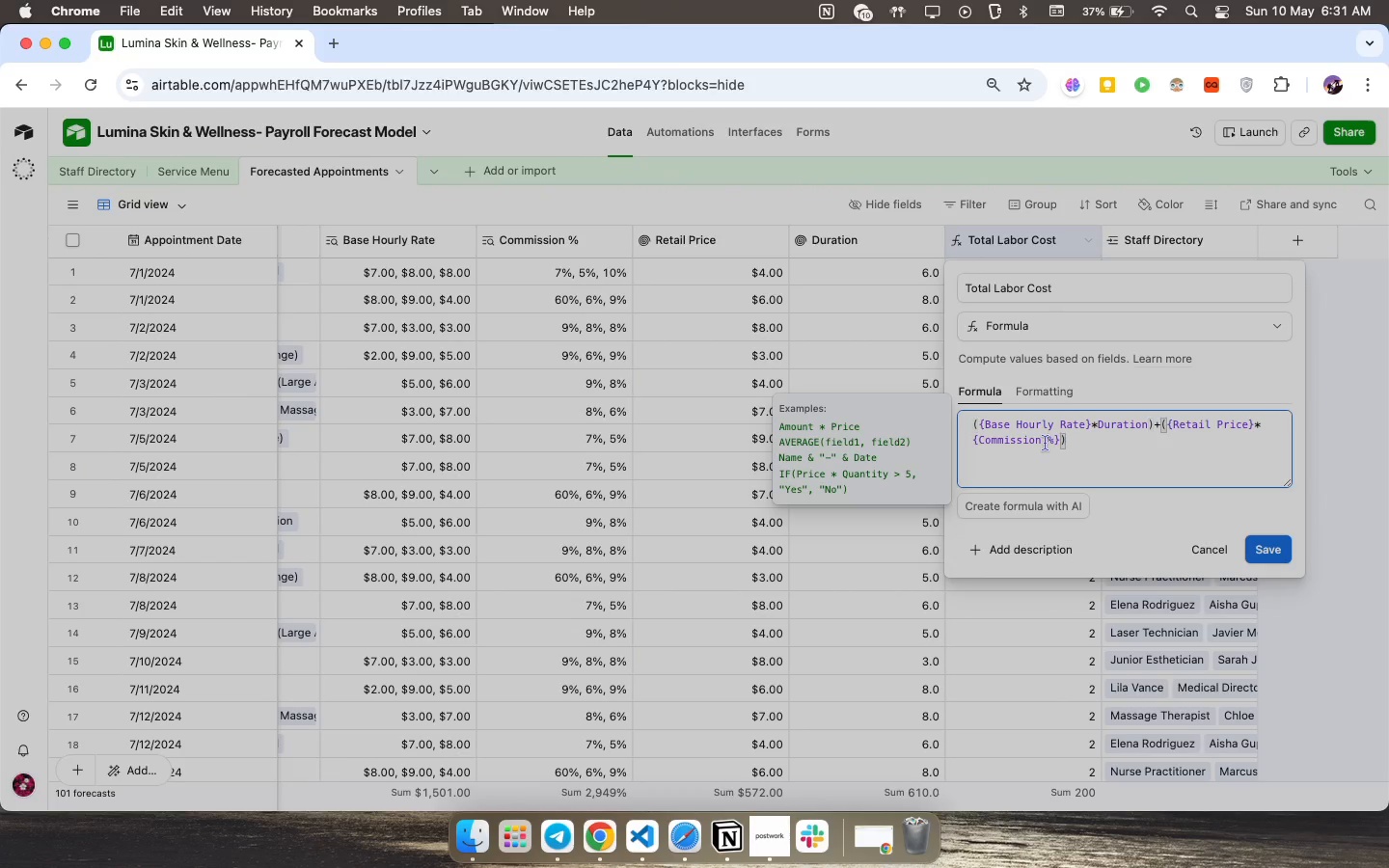 
key(Meta+CommandLeft)
 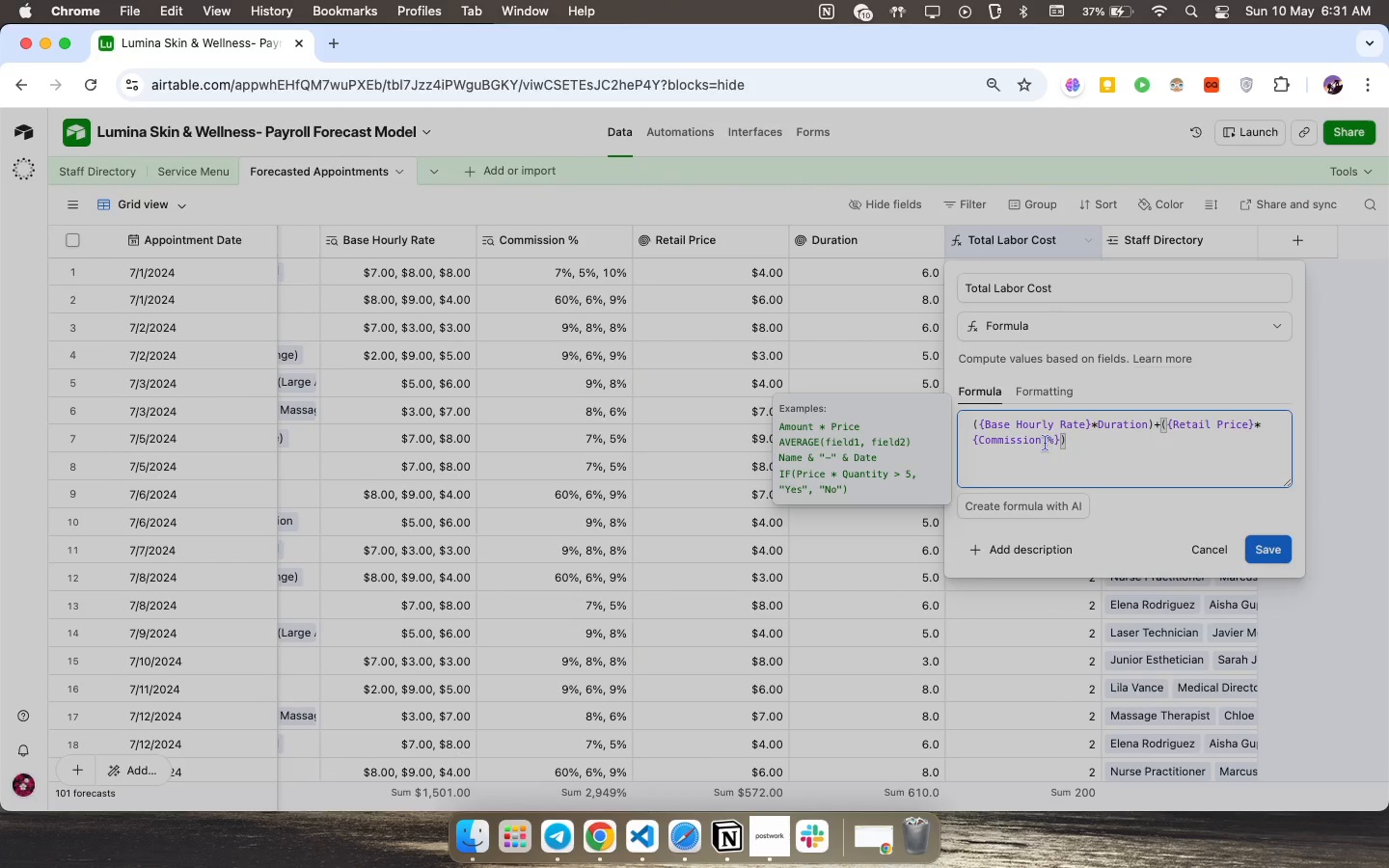 
key(Meta+A)
 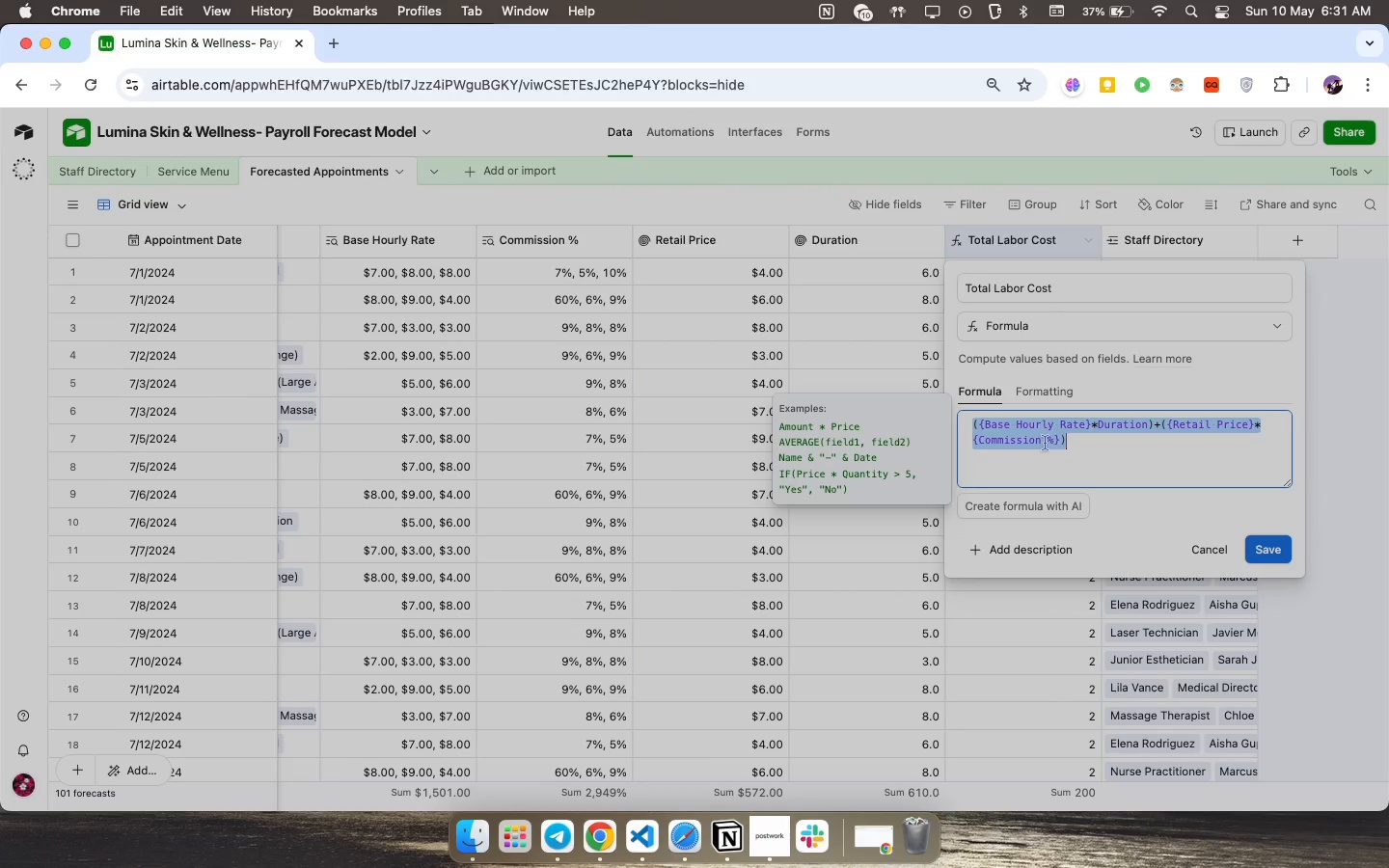 
key(Backspace)
 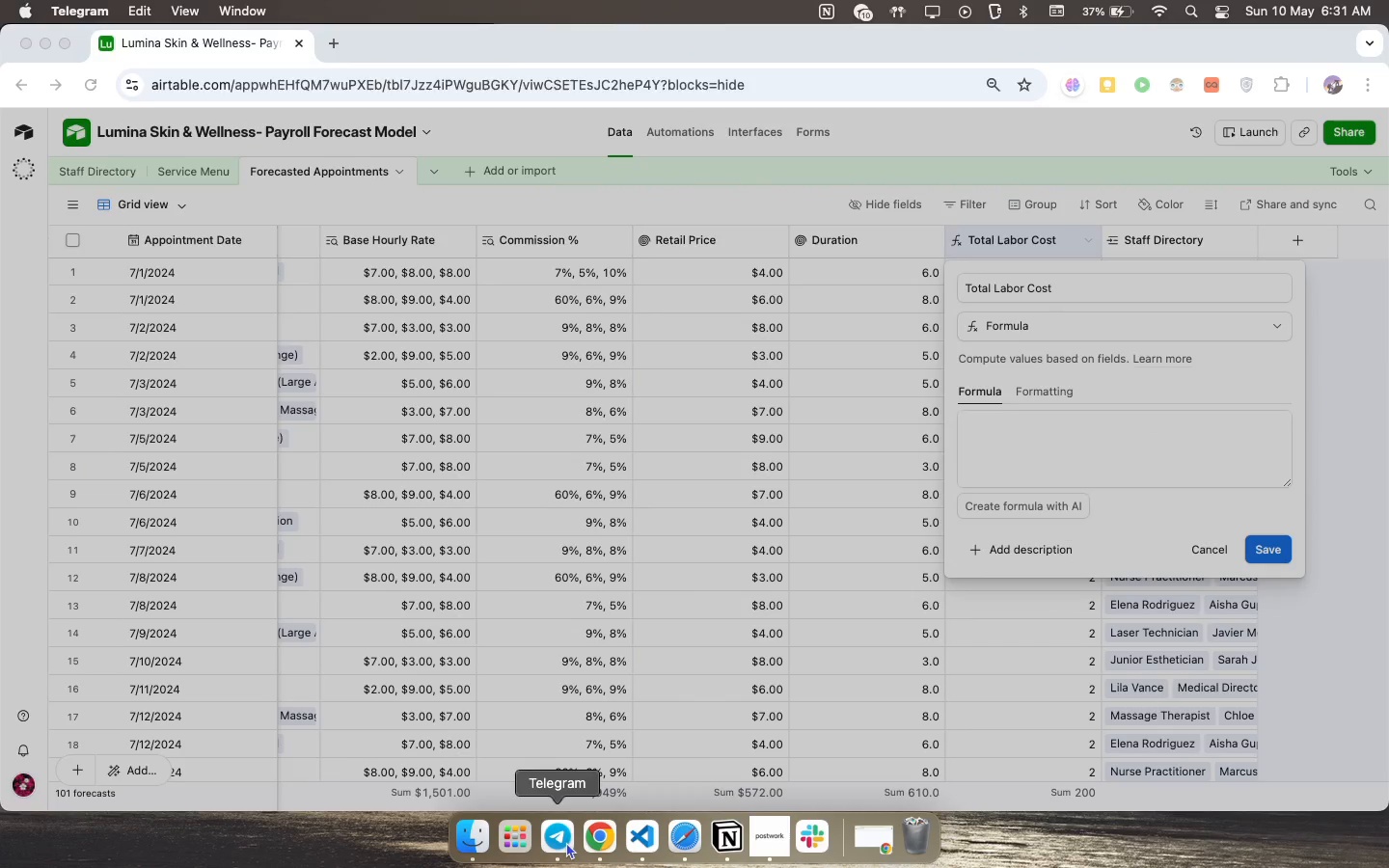 
left_click([566, 841])
 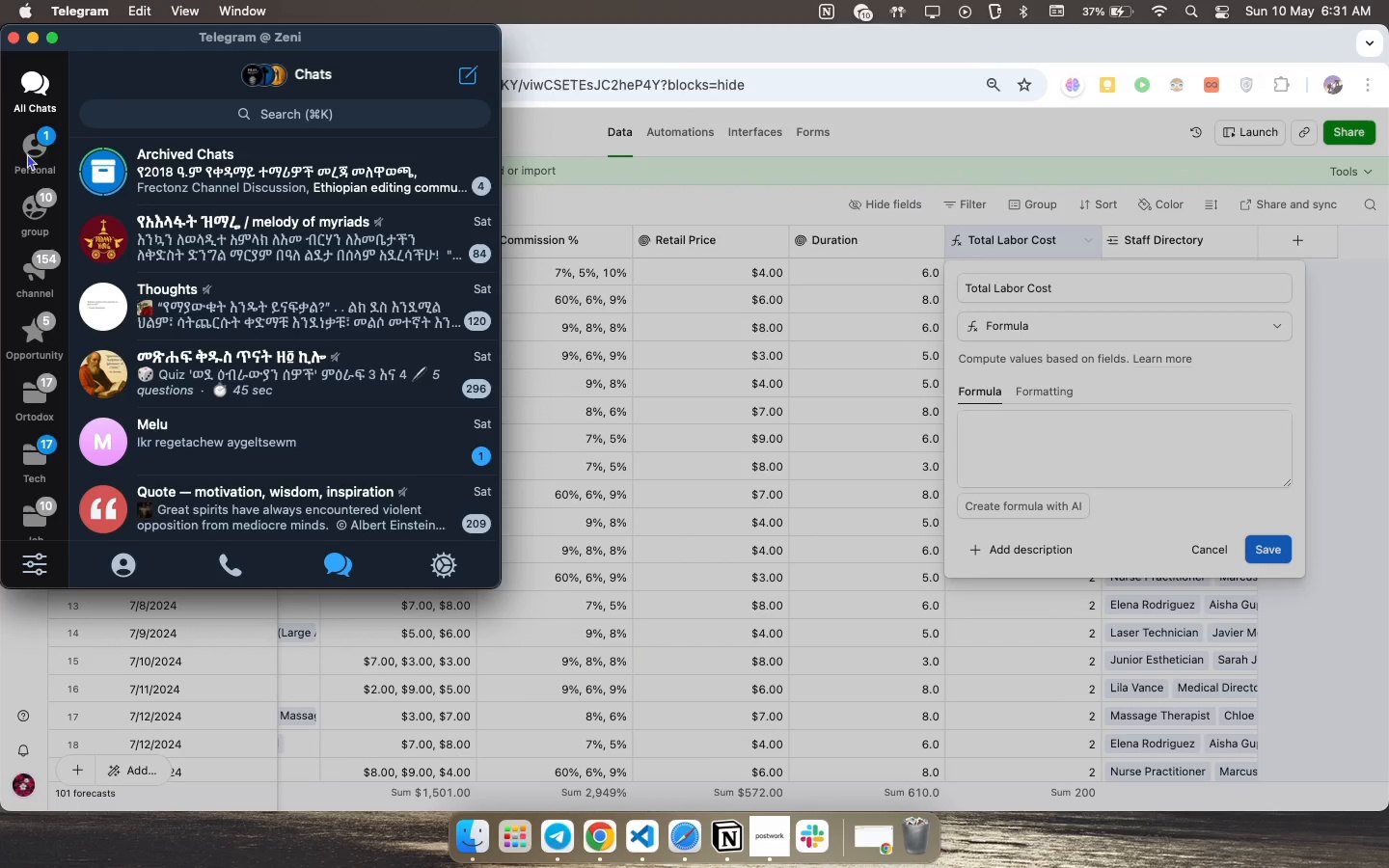 
double_click([46, 153])
 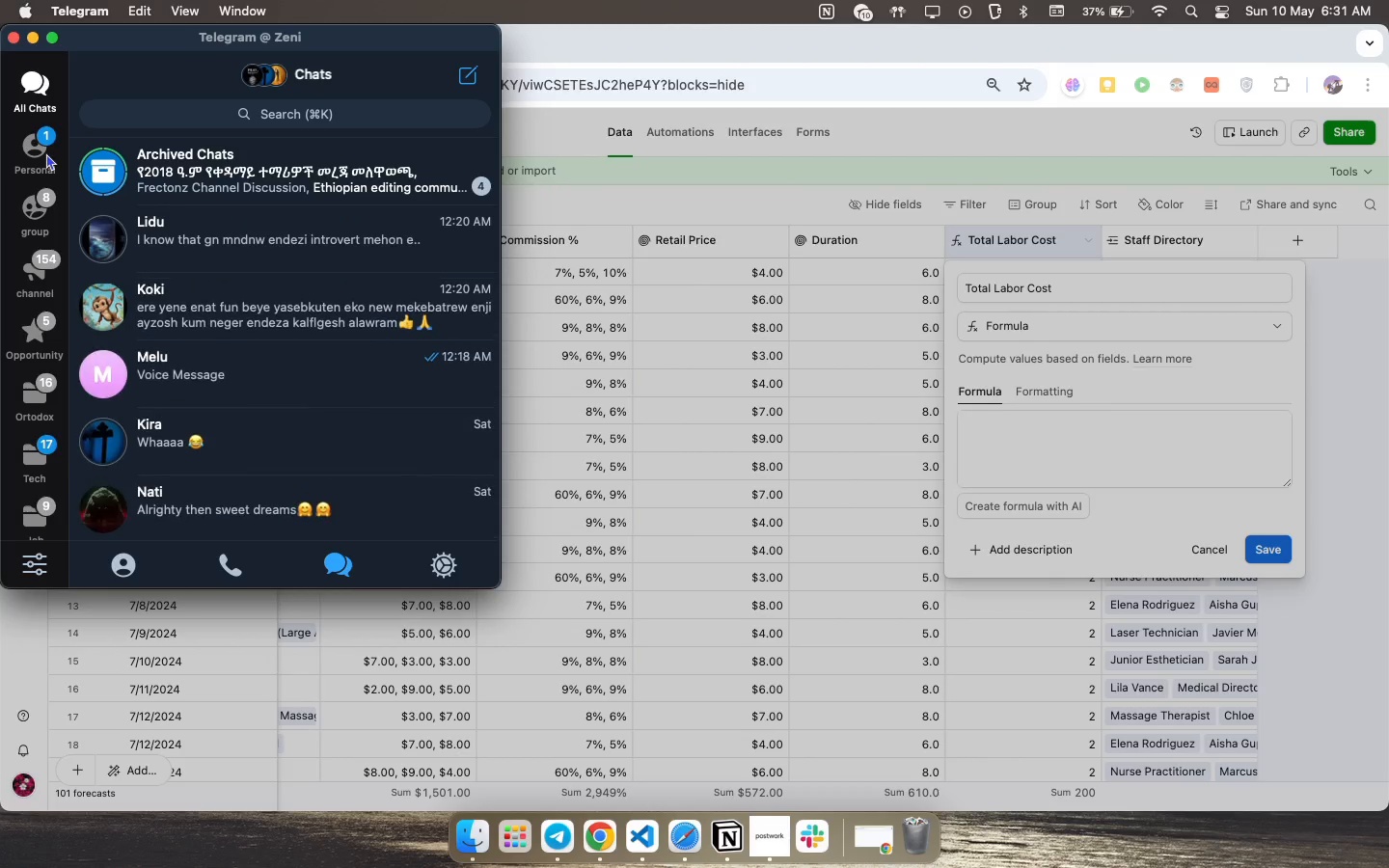 
left_click([46, 153])
 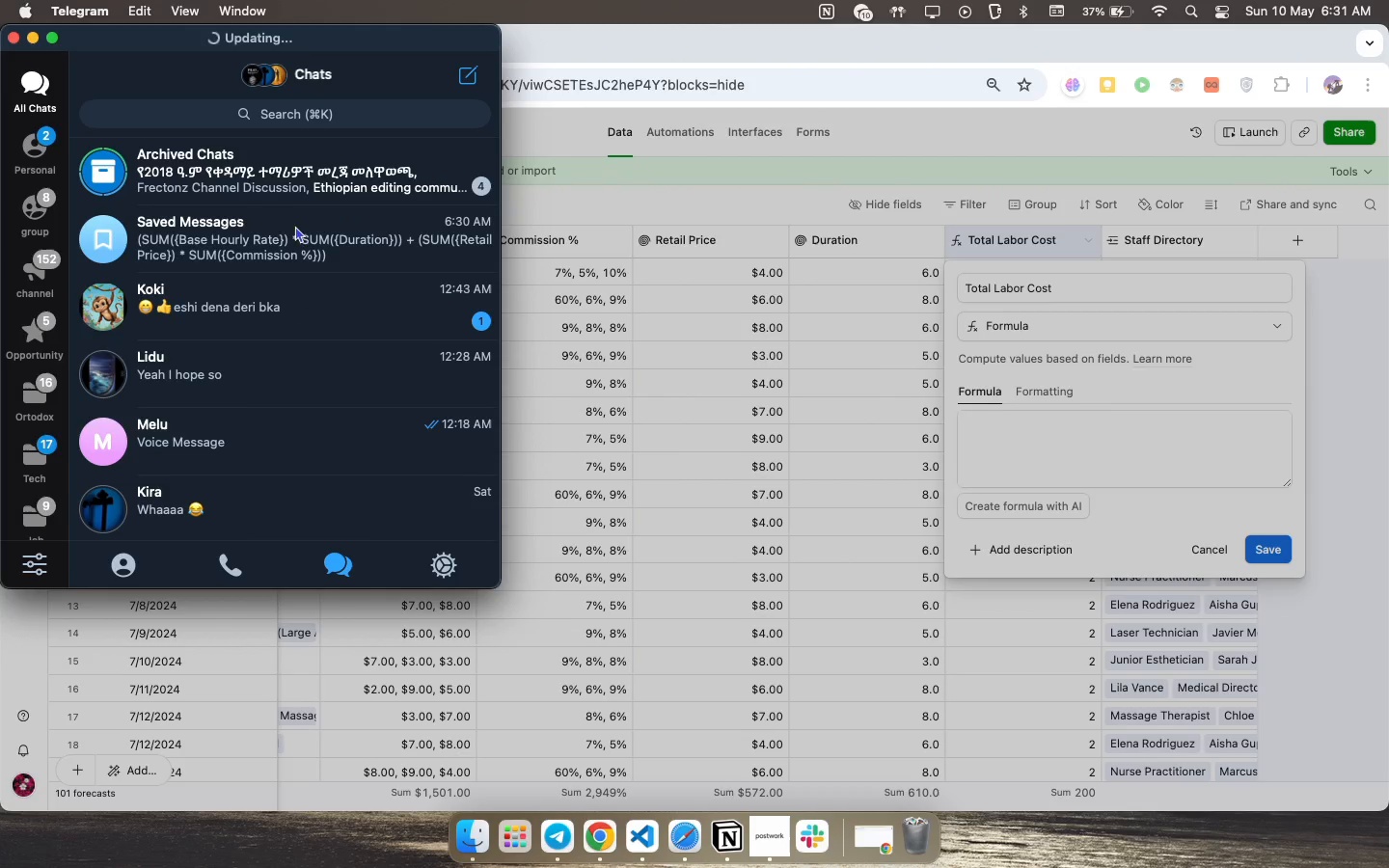 
left_click([298, 233])
 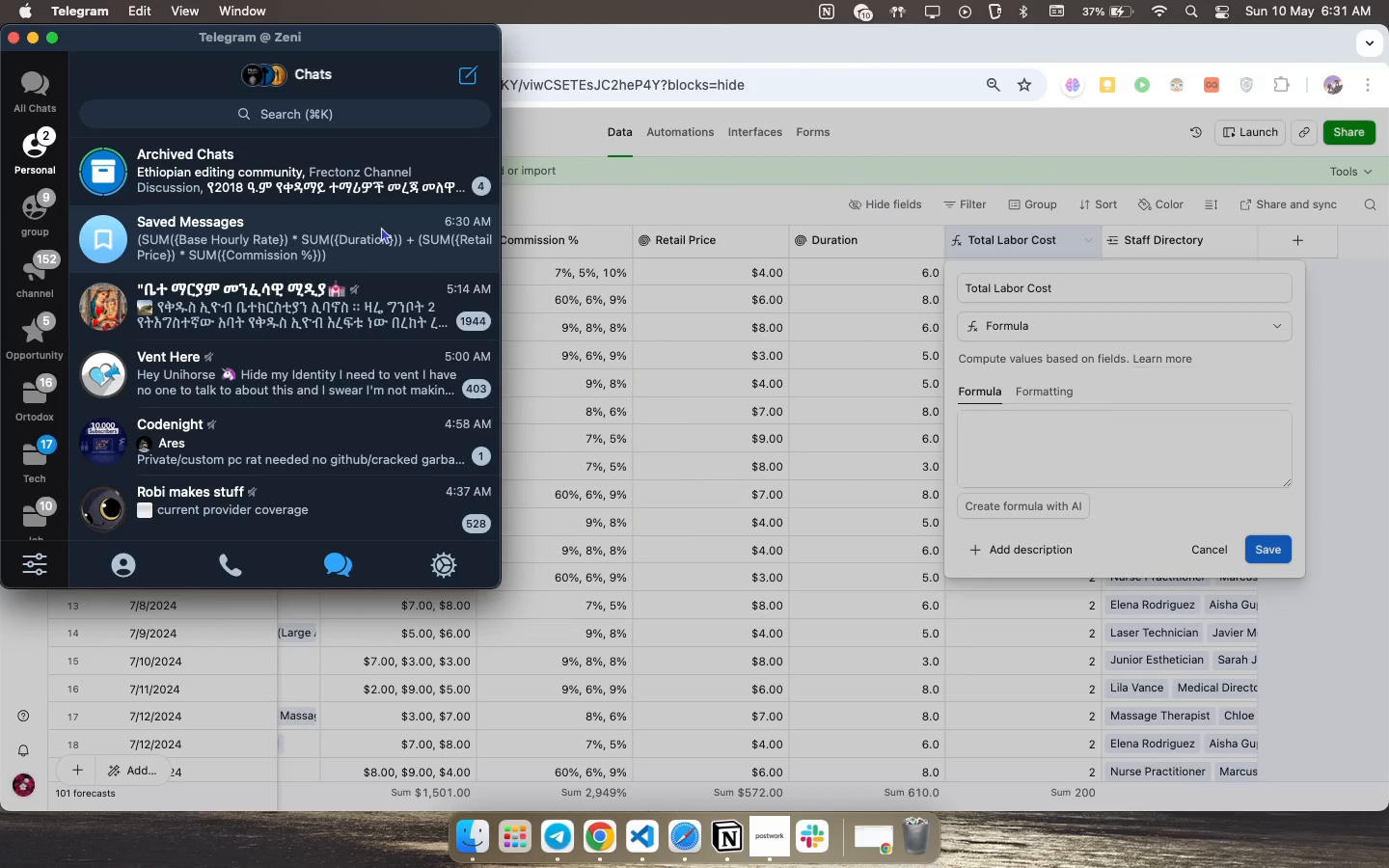 
mouse_move([441, 244])
 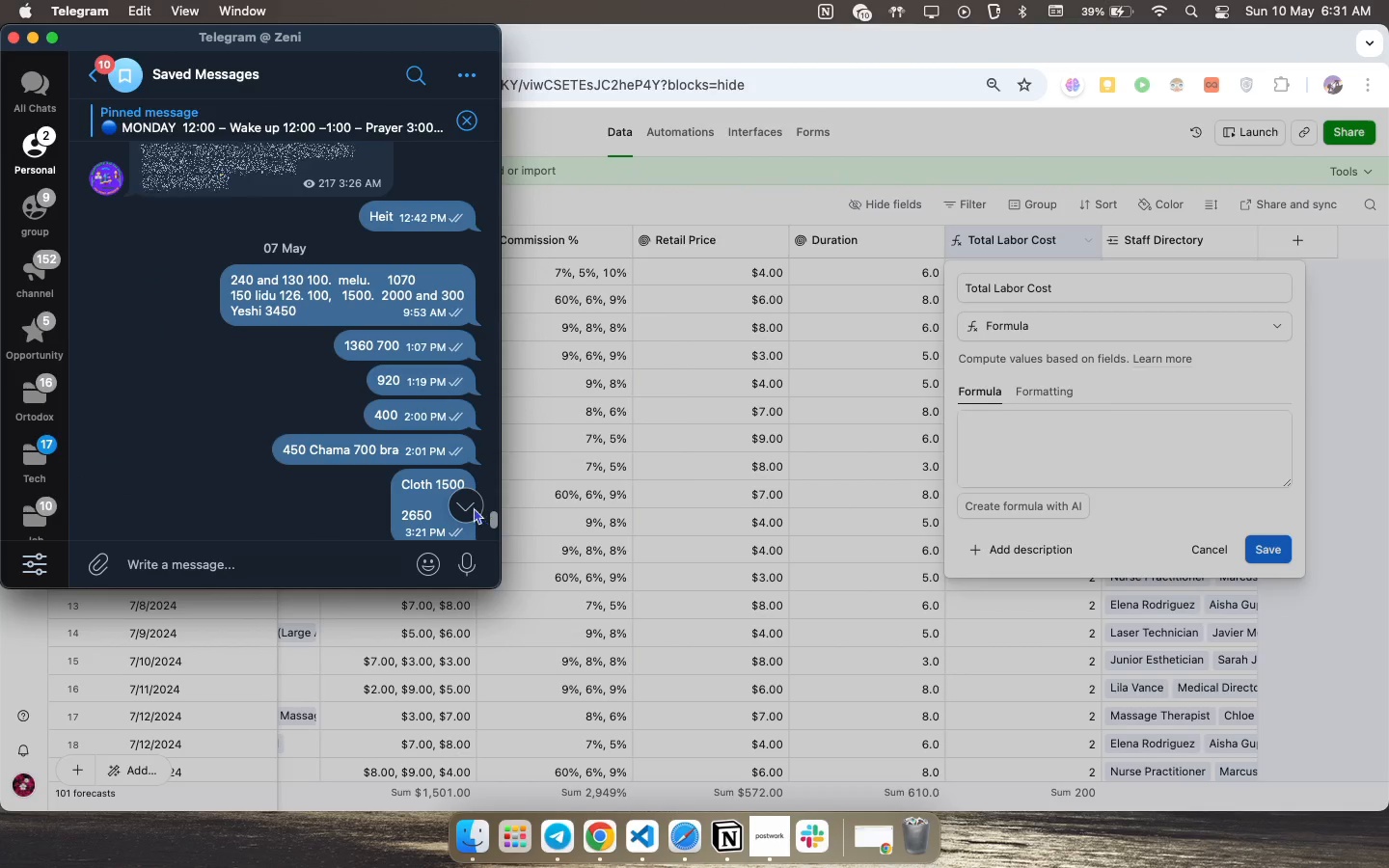 
left_click([471, 506])
 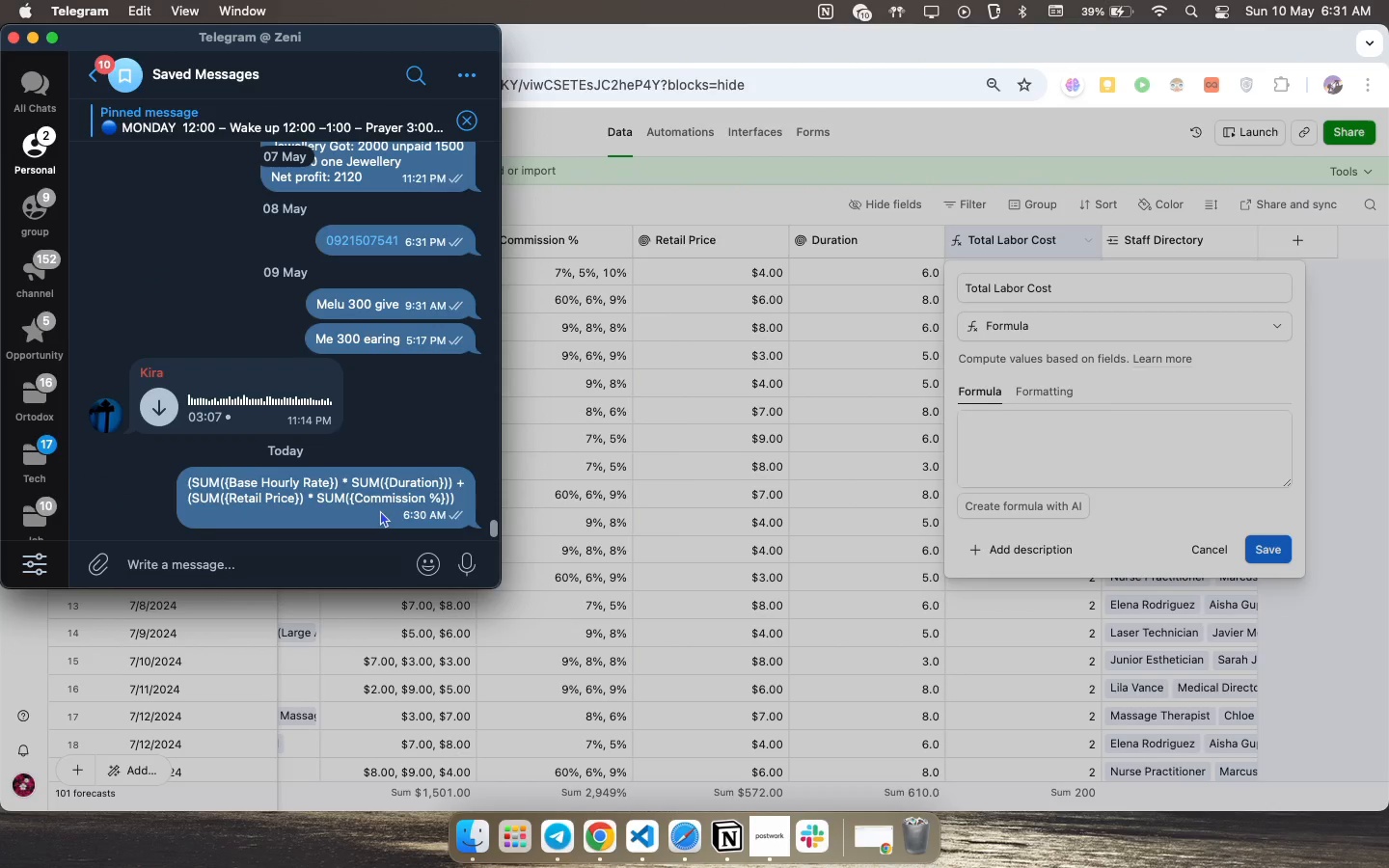 
mouse_move([403, 526])
 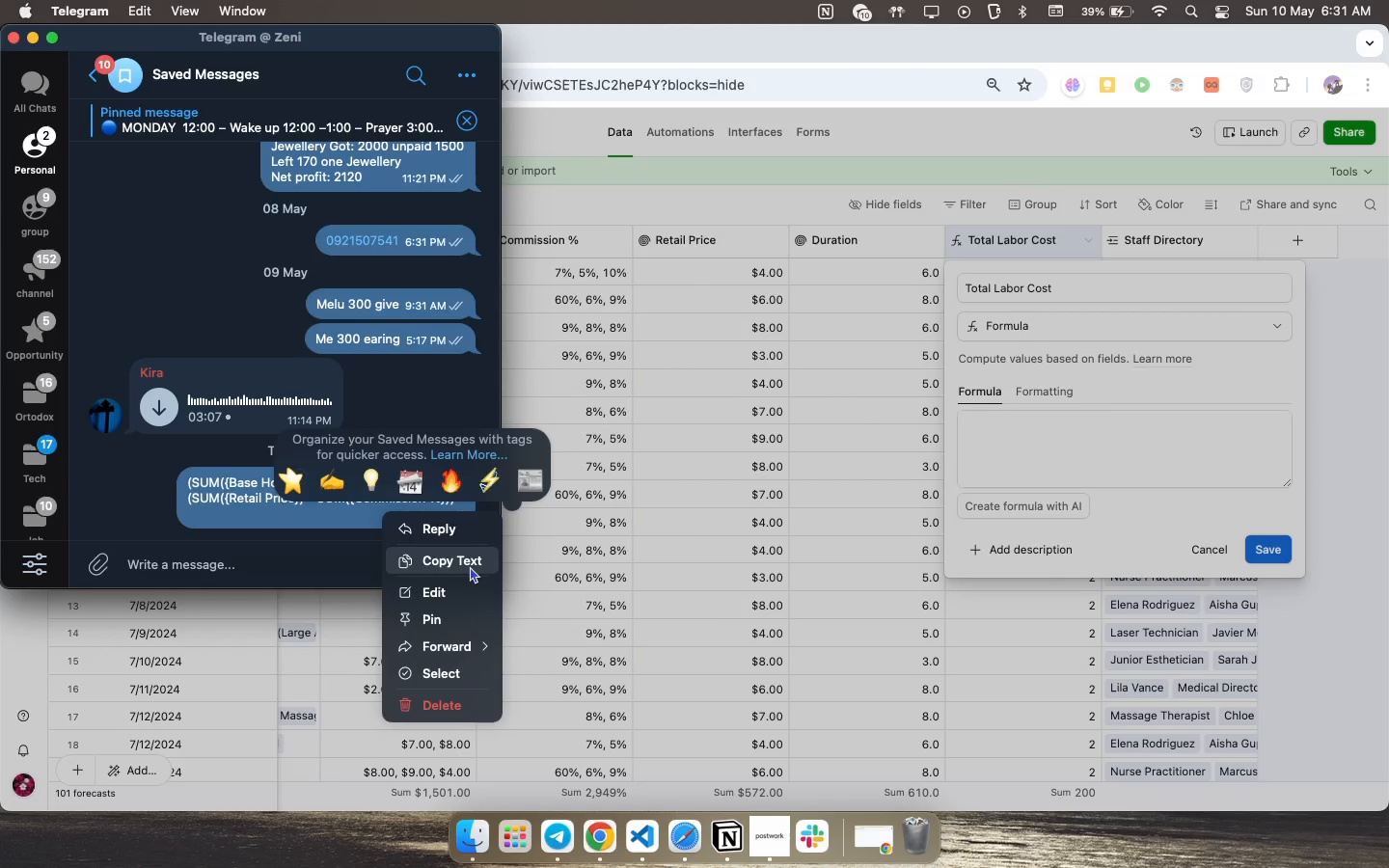 
left_click([470, 566])
 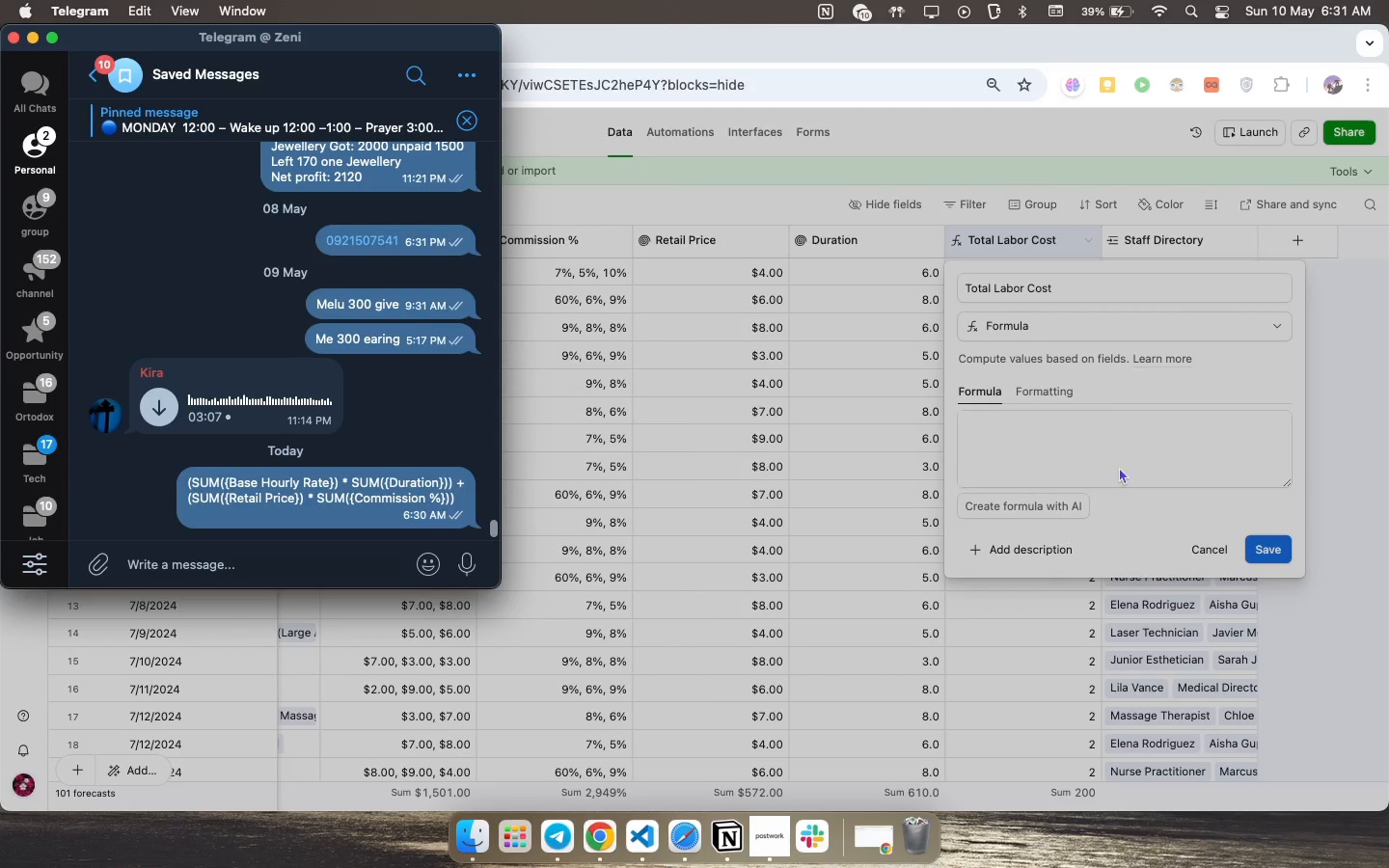 
left_click([1126, 459])
 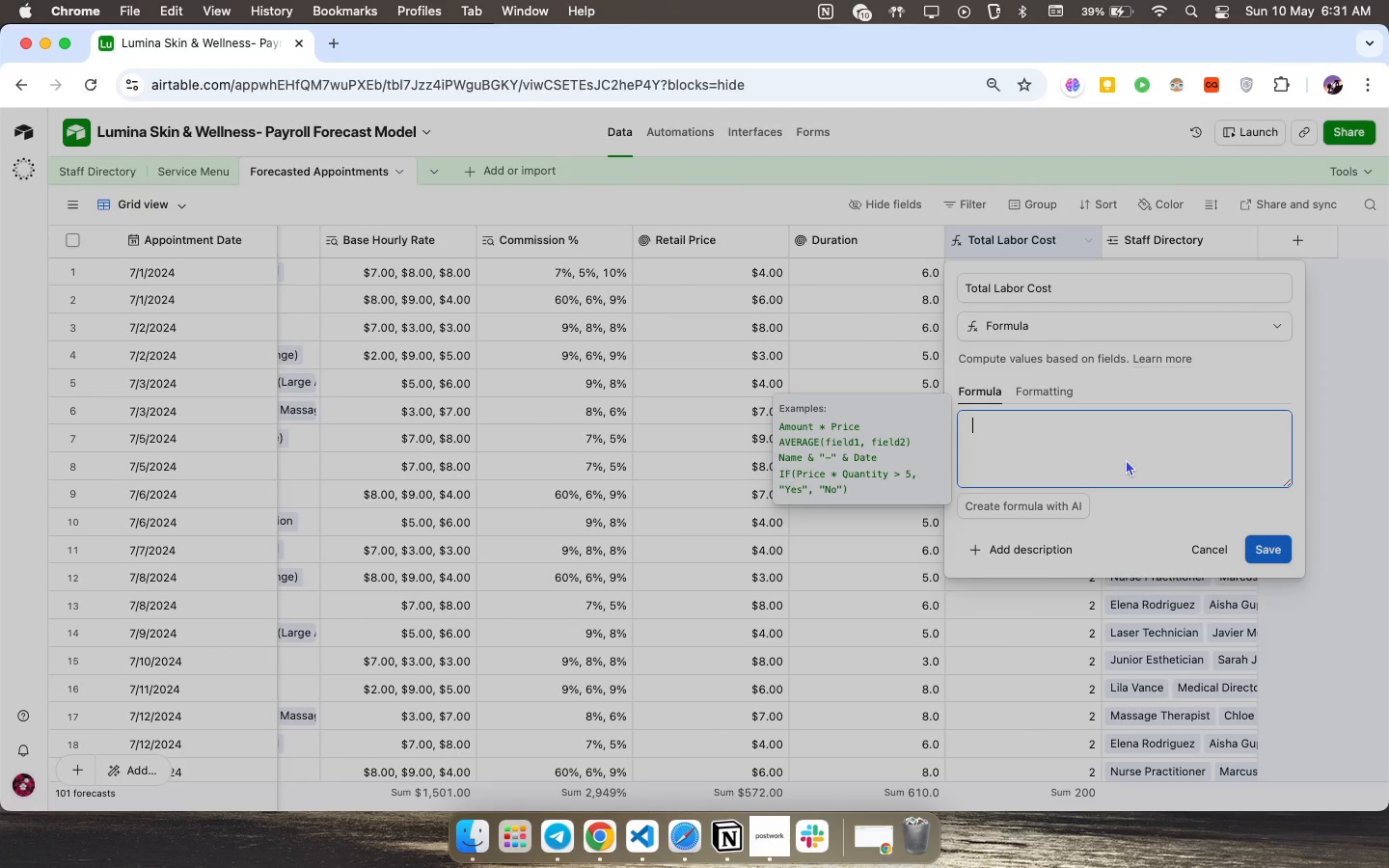 
key(Meta+CommandLeft)
 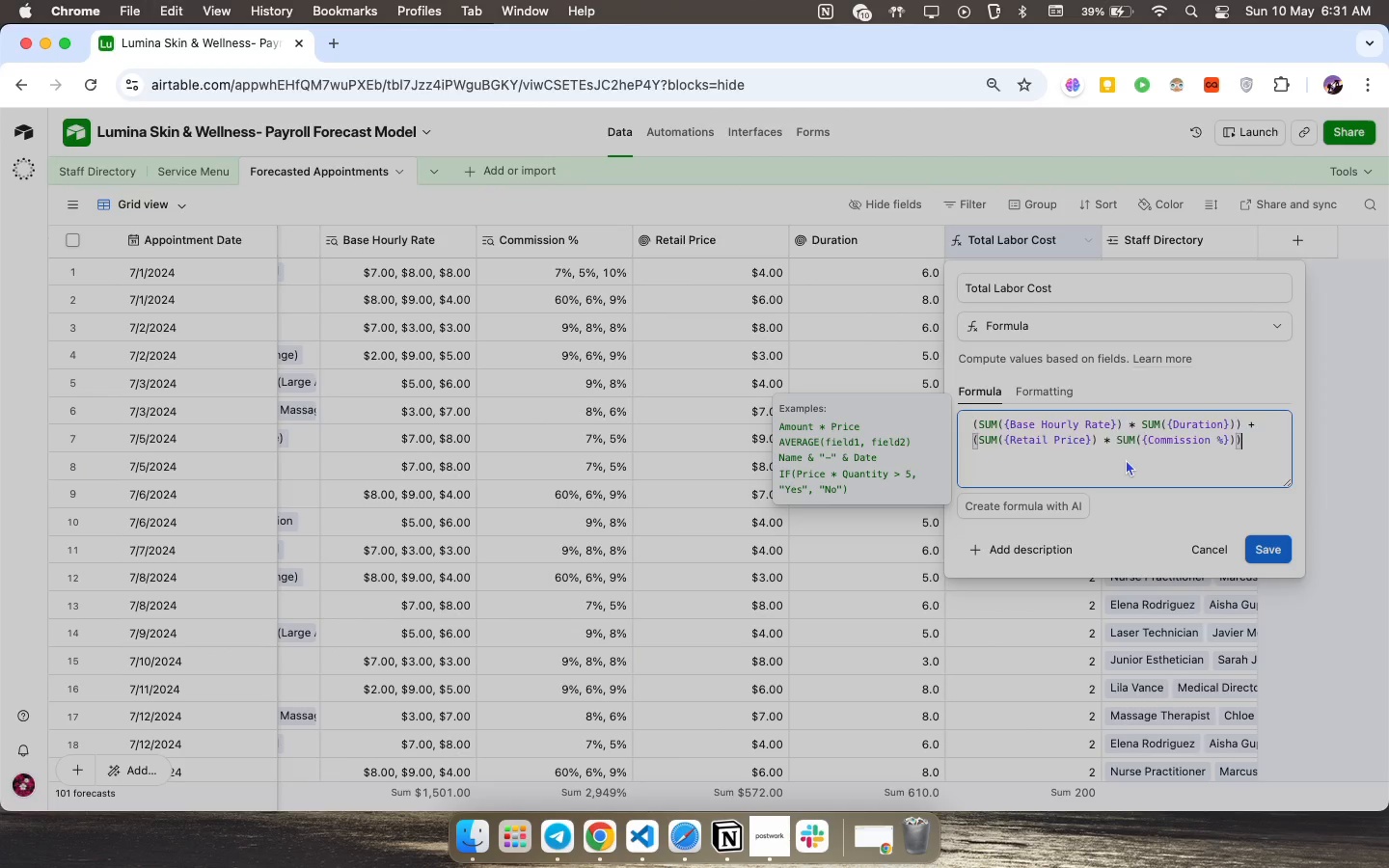 
key(Meta+V)
 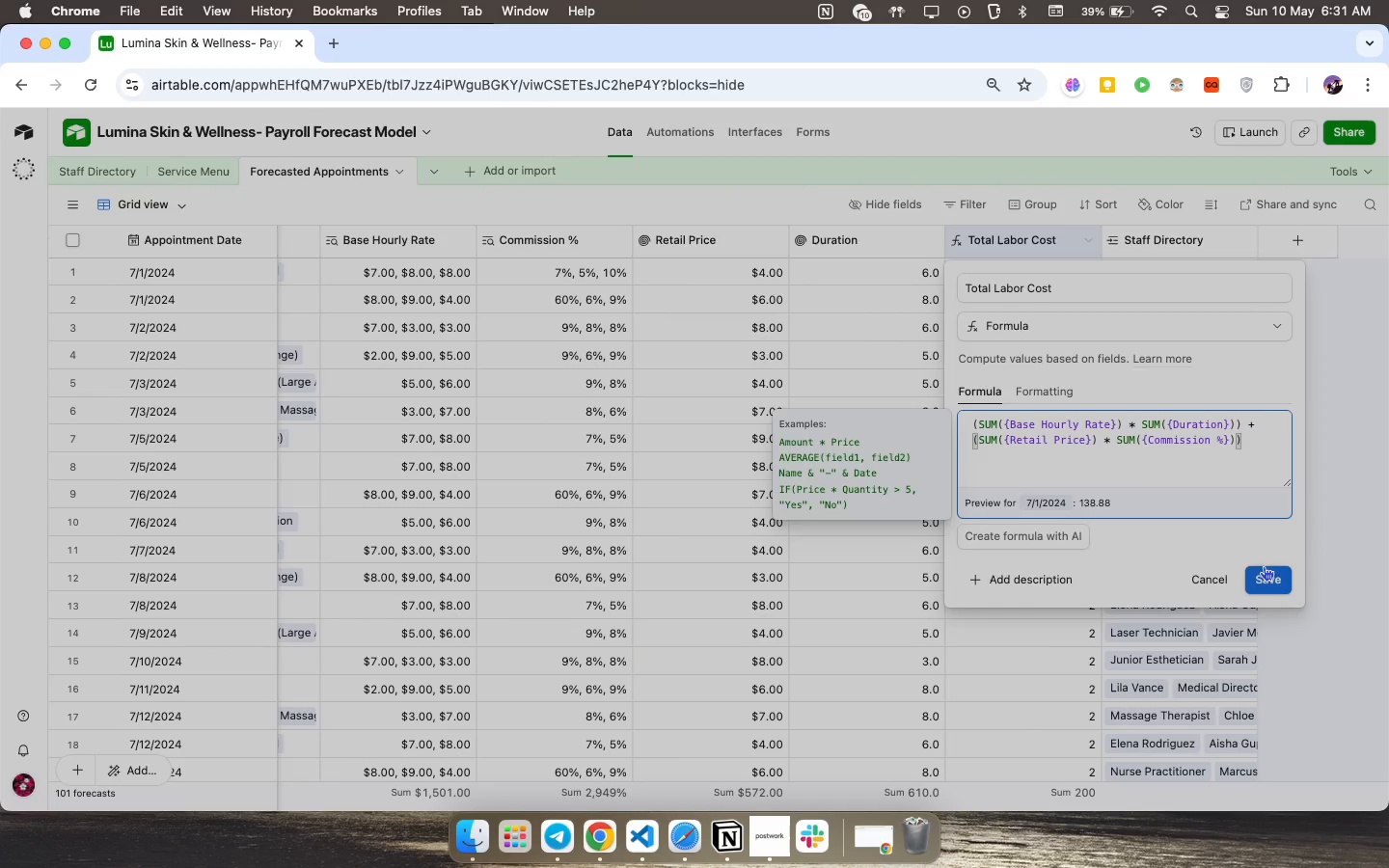 
left_click([1270, 577])
 